 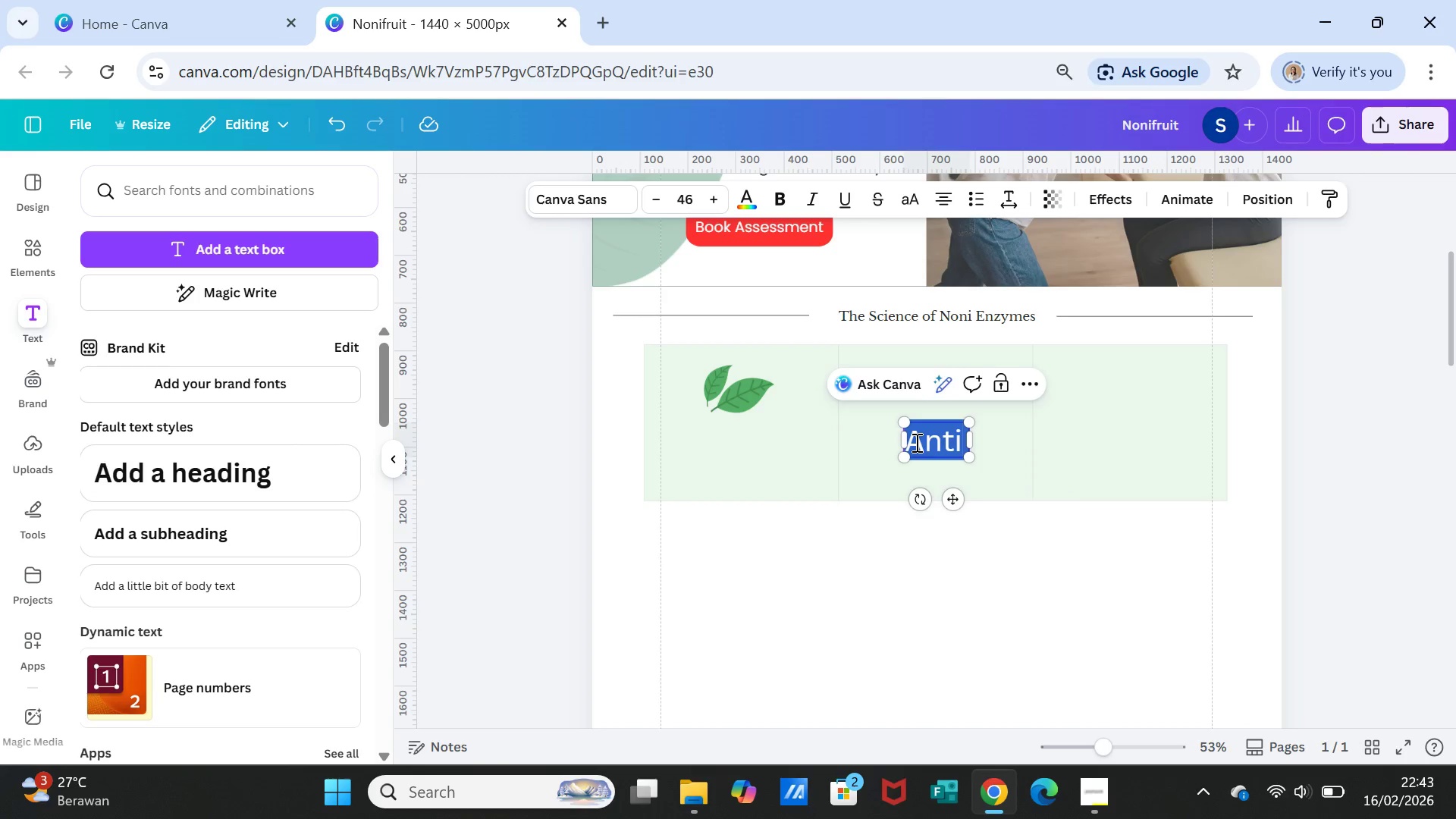 
triple_click([915, 442])
 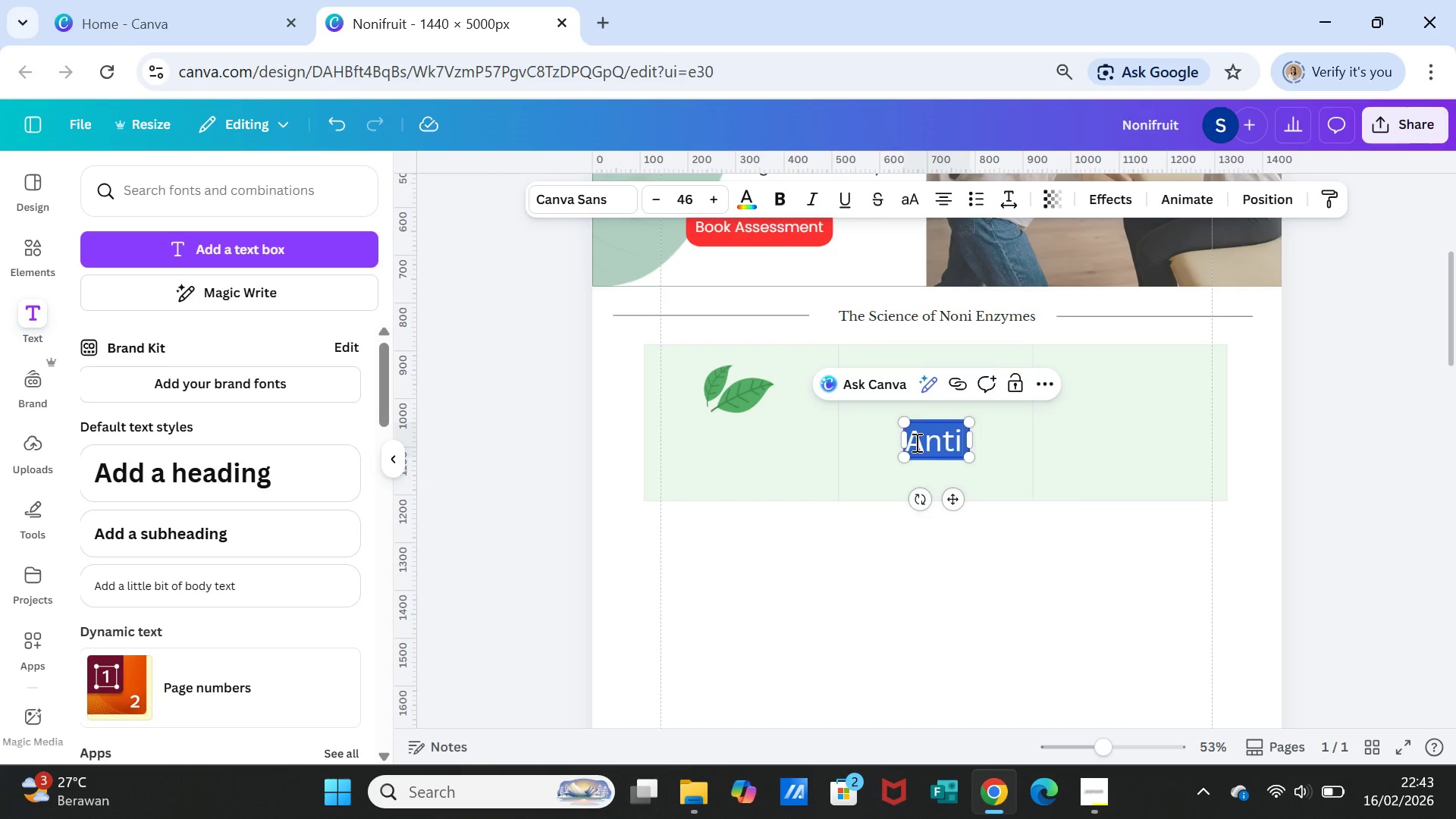 
key(Control+V)
 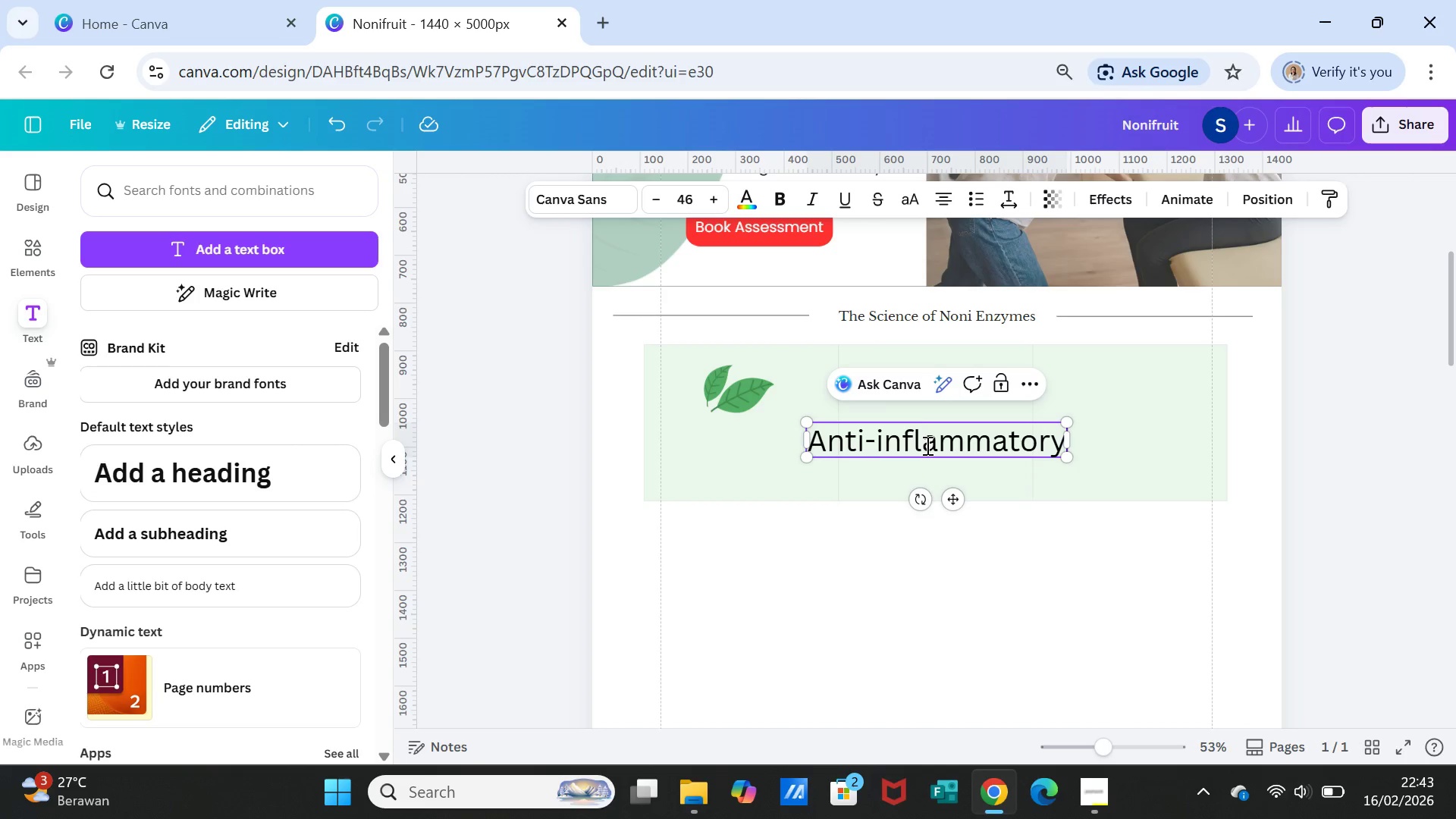 
double_click([926, 445])
 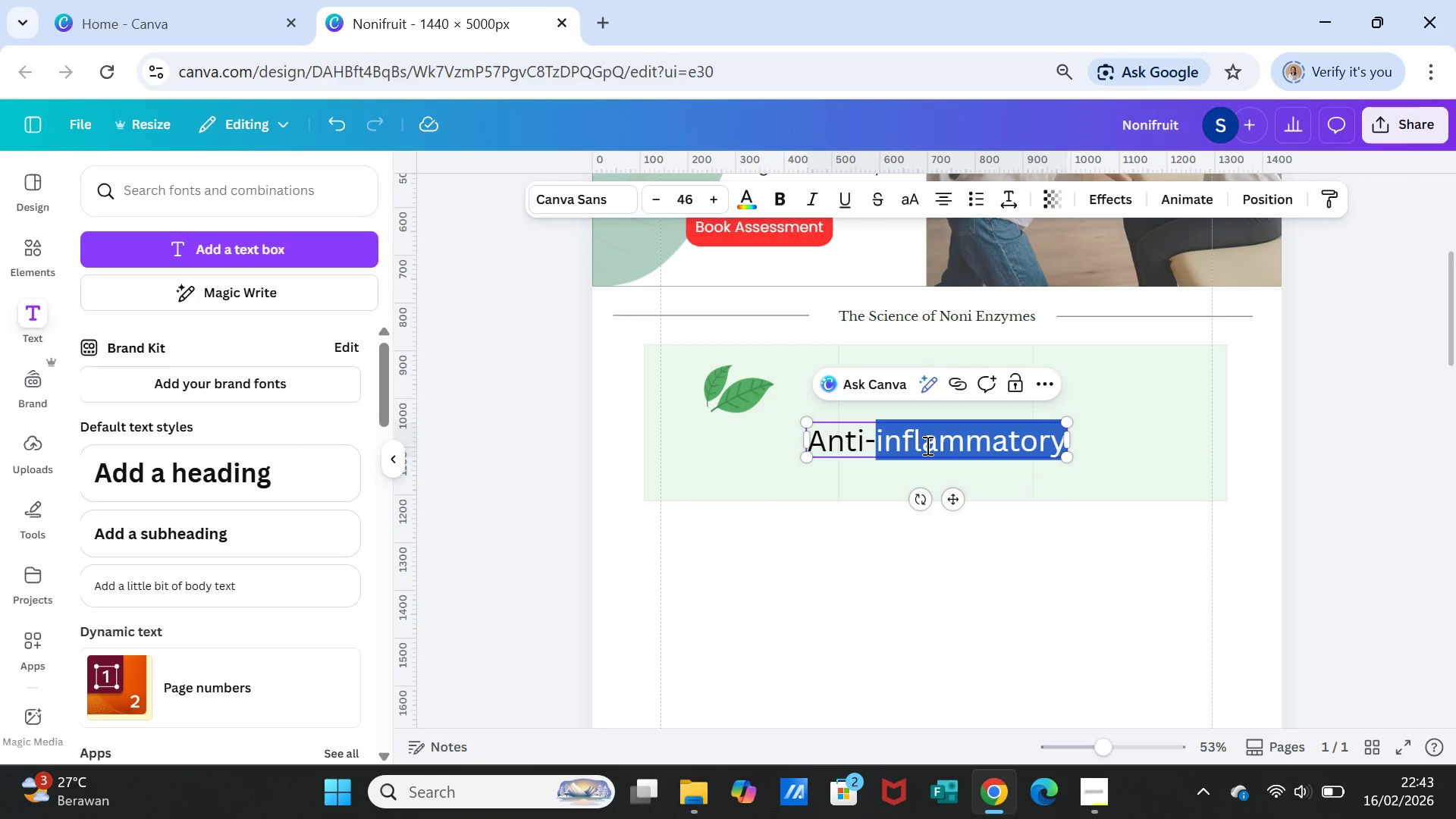 
triple_click([926, 445])
 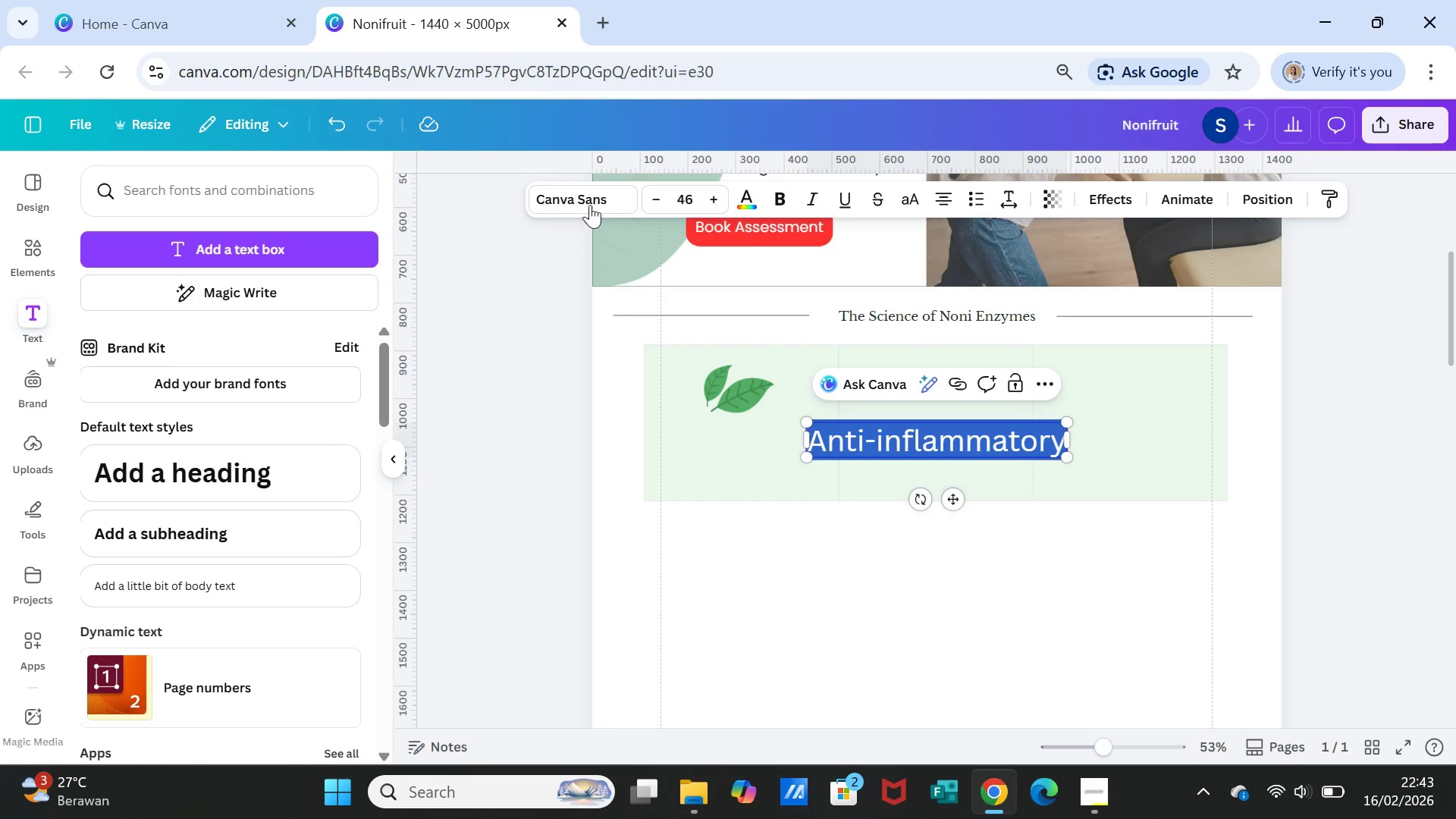 
left_click([588, 202])
 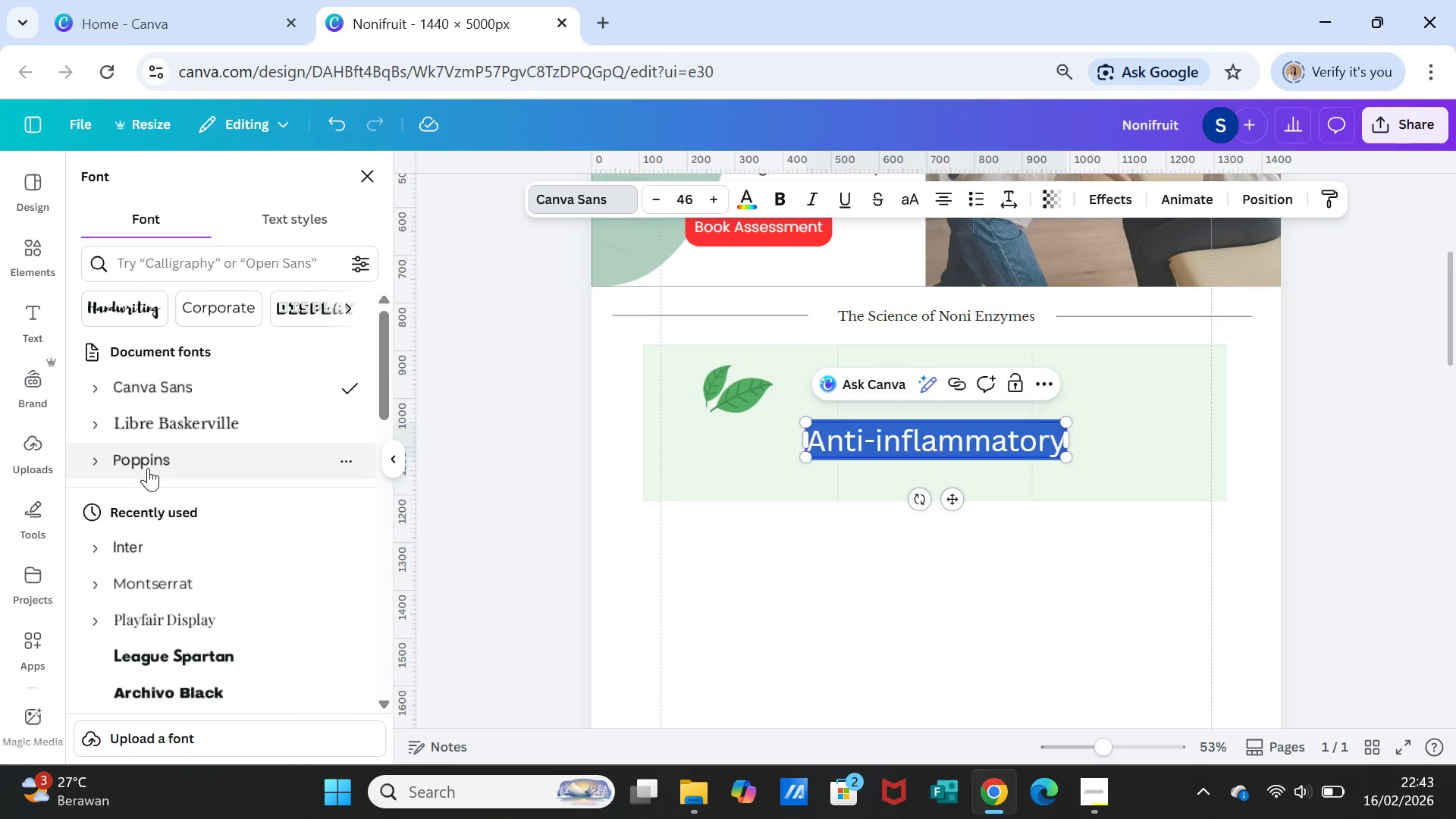 
left_click([148, 468])
 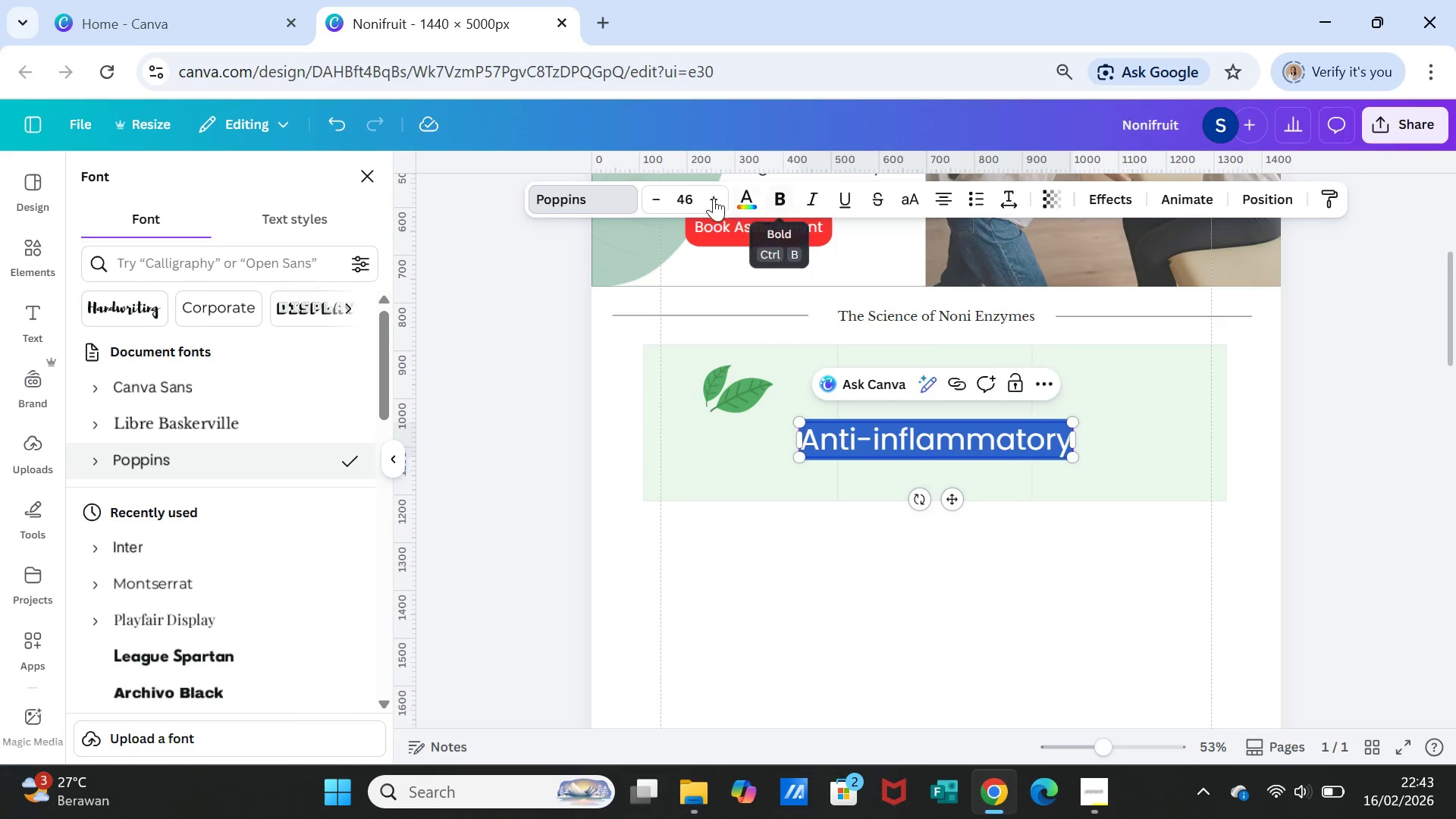 
left_click([684, 200])
 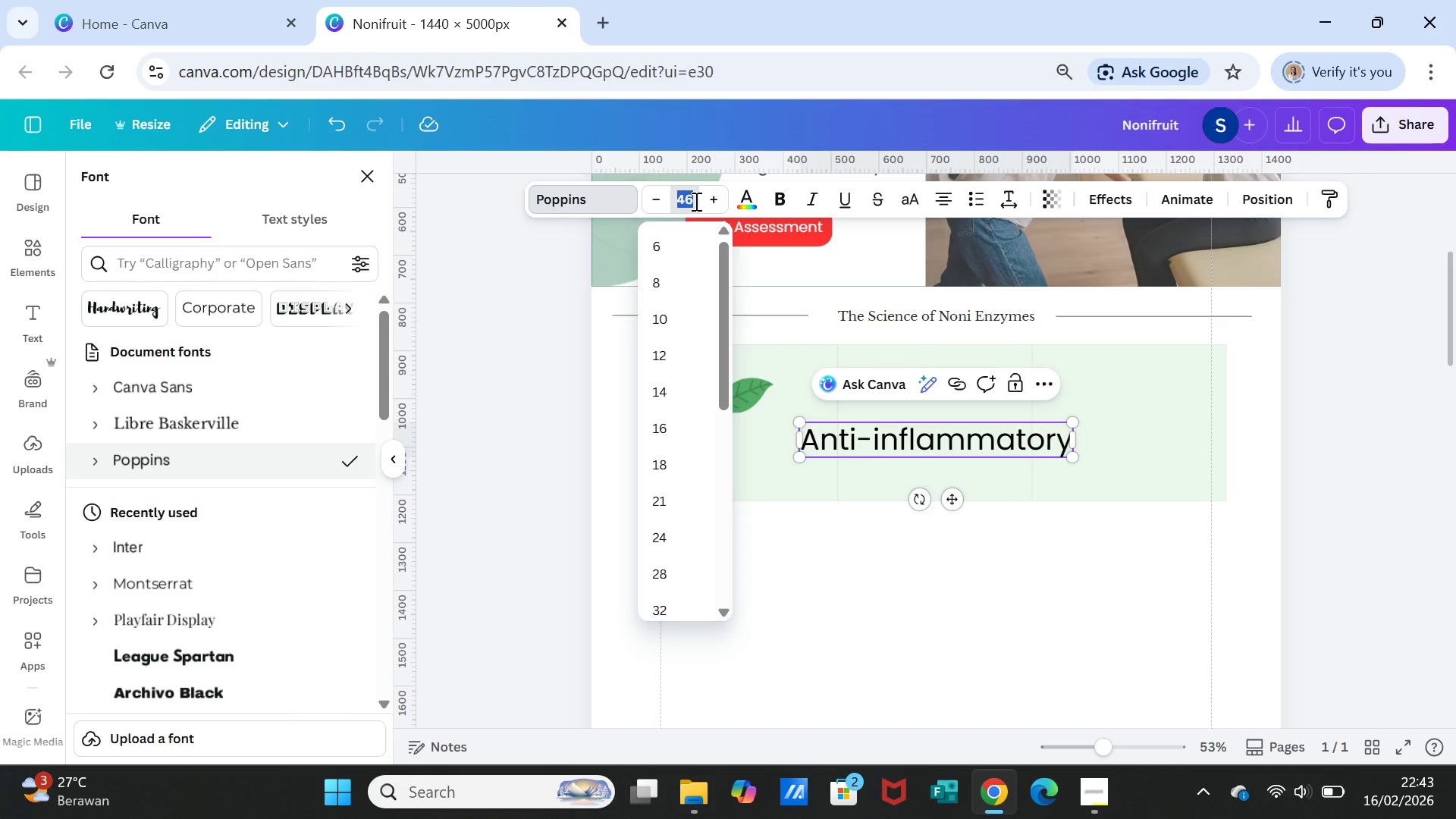 
type(20)
 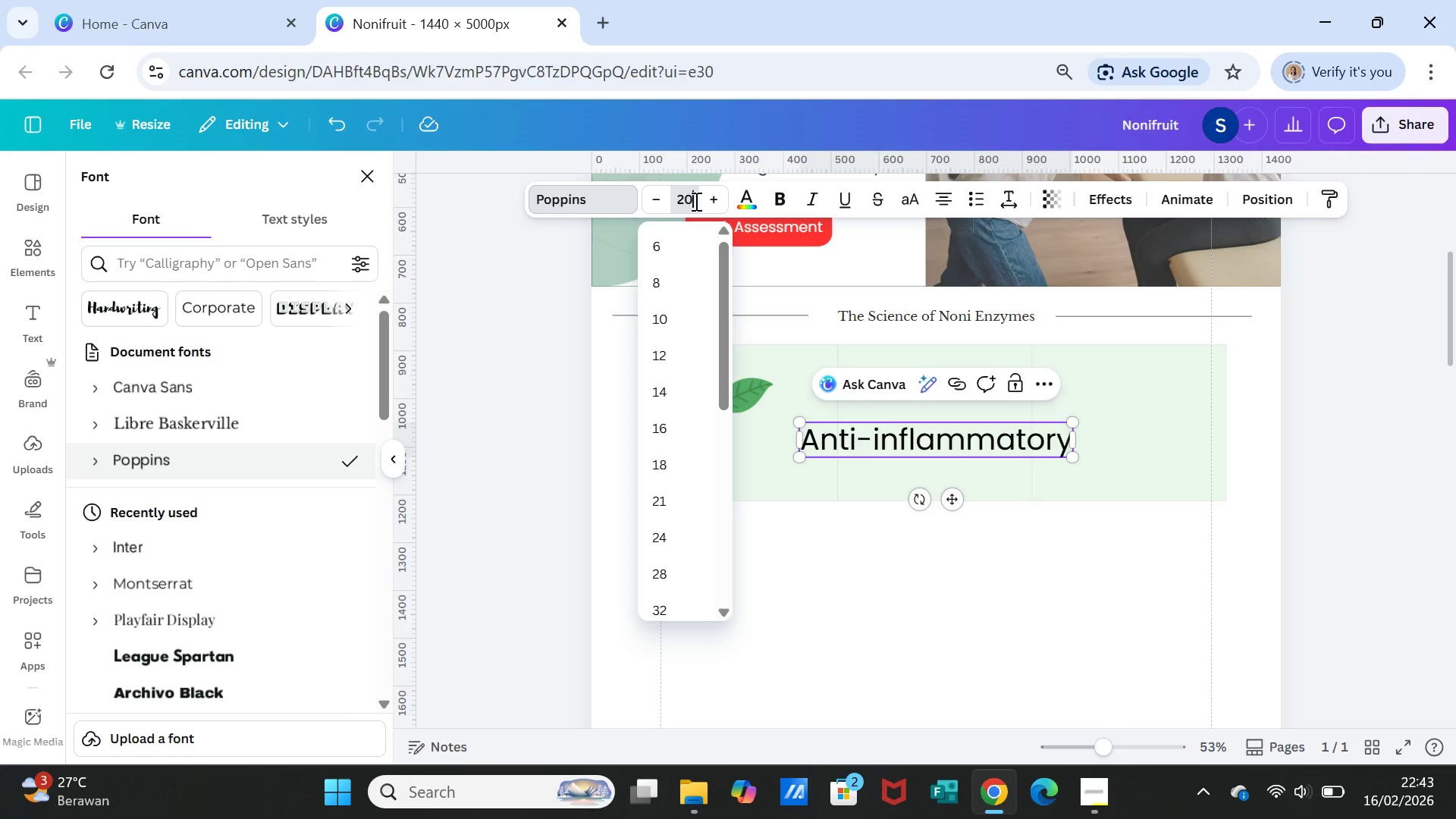 
key(Enter)
 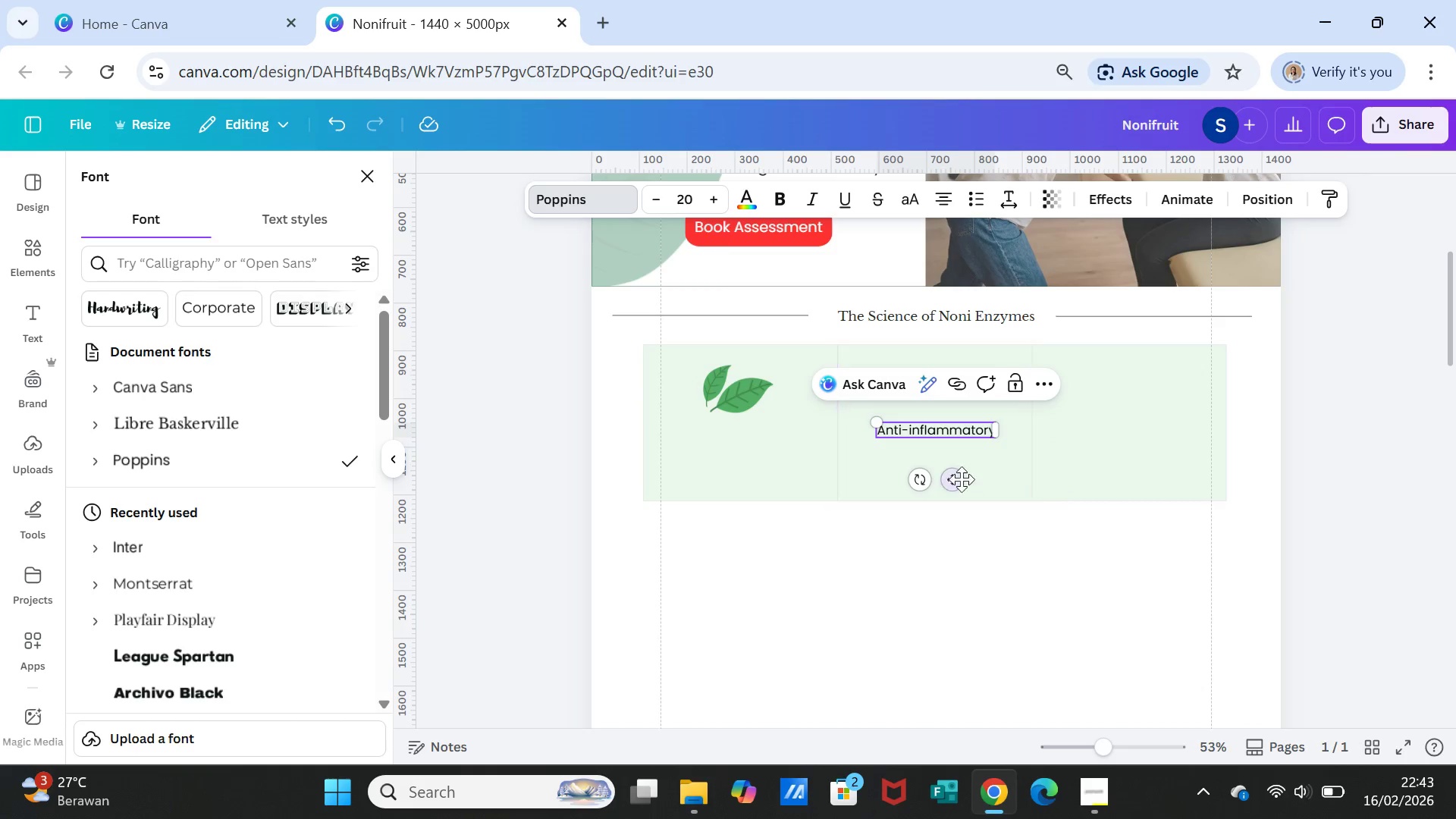 
left_click_drag(start_coordinate=[959, 479], to_coordinate=[764, 494])
 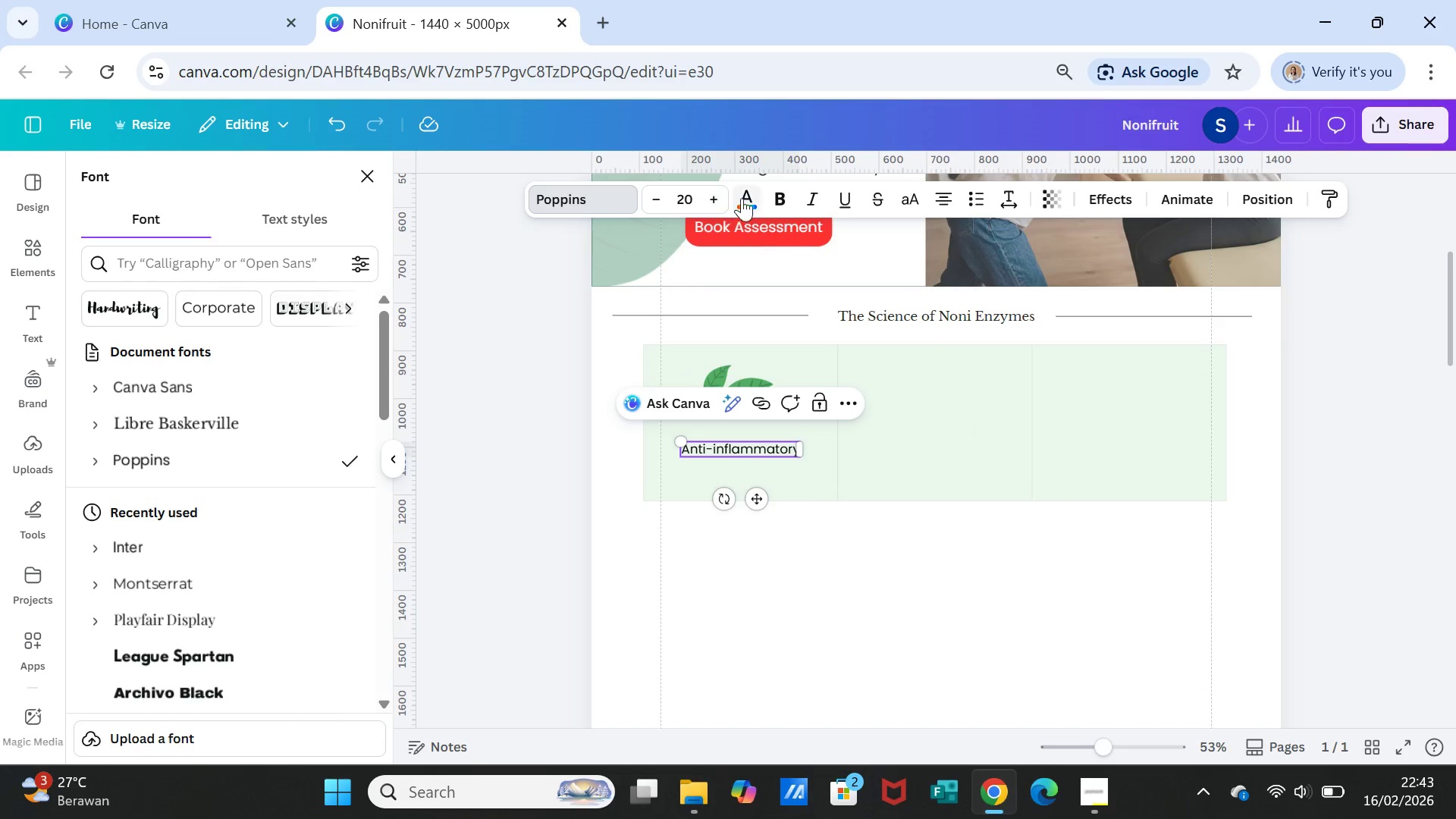 
left_click([754, 198])
 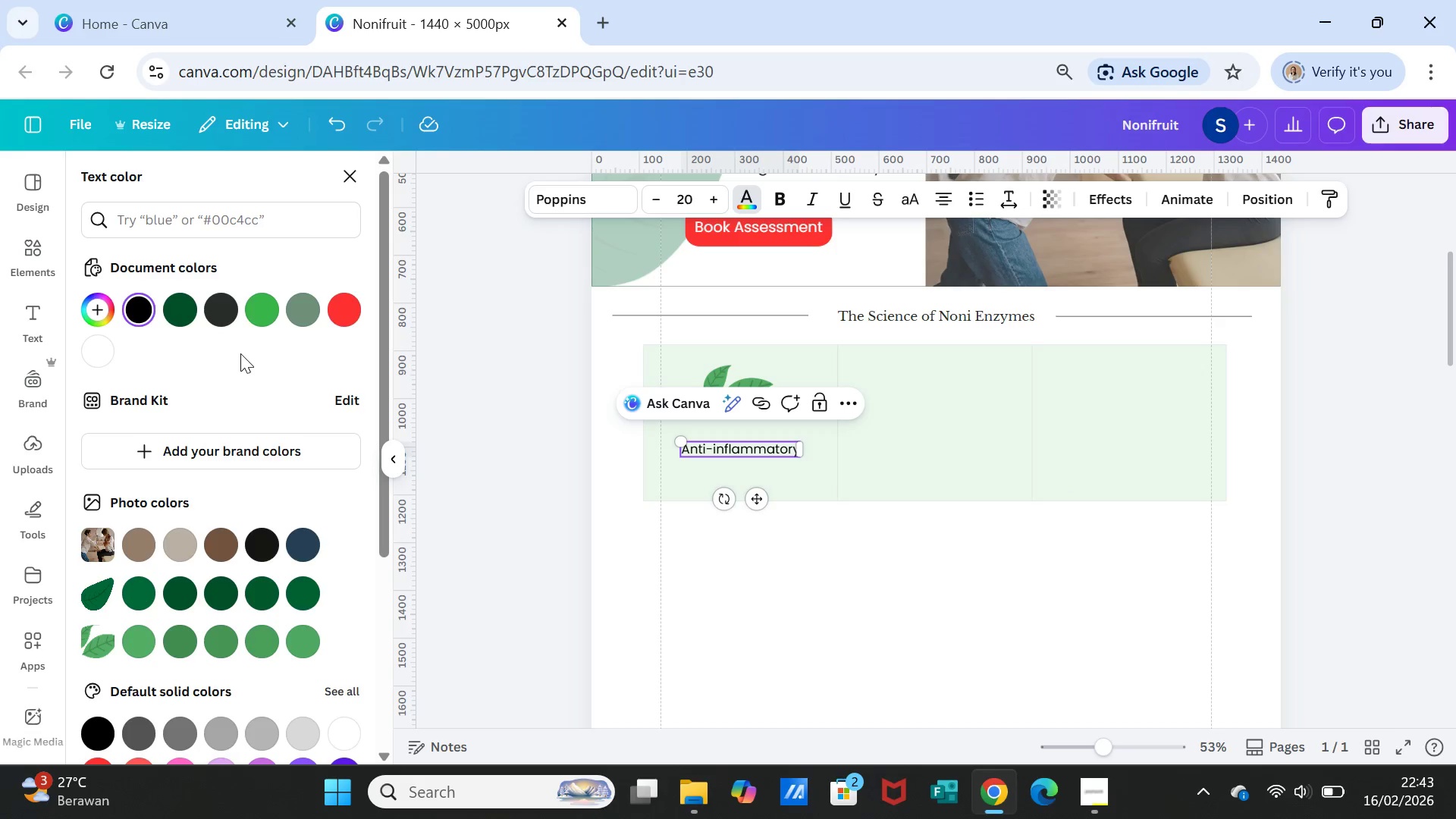 
wait(6.2)
 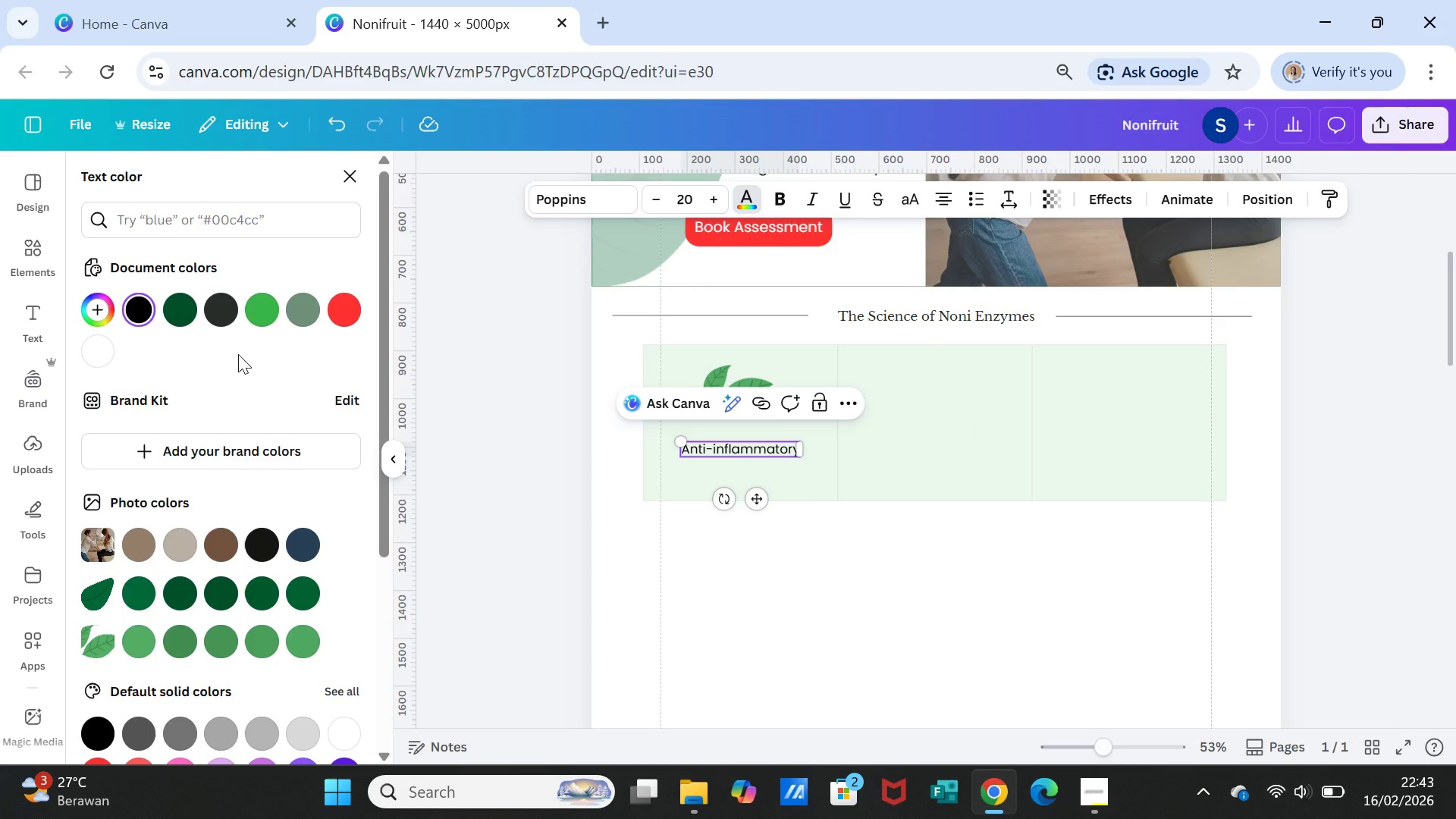 
left_click([171, 312])
 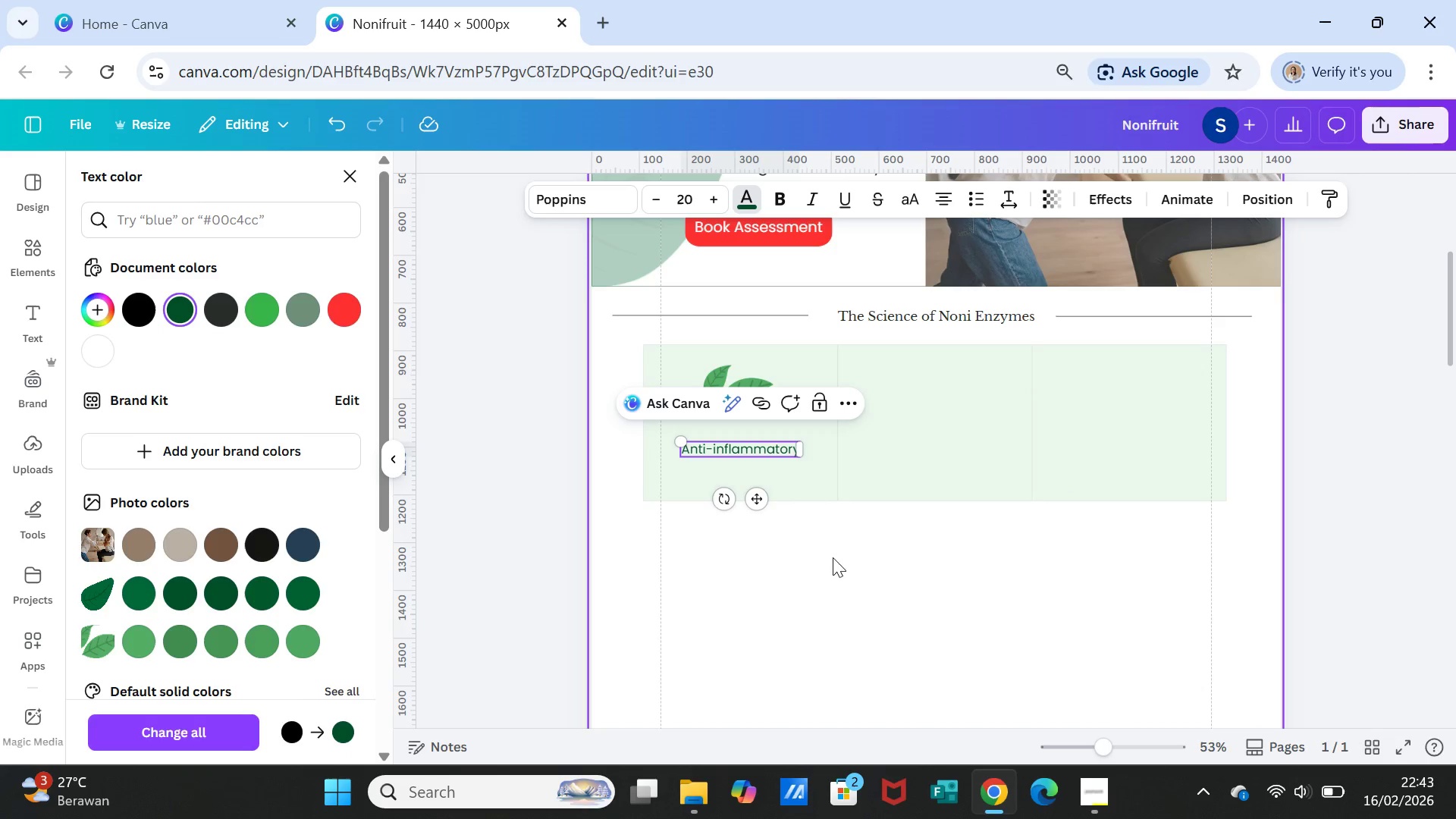 
left_click([851, 566])
 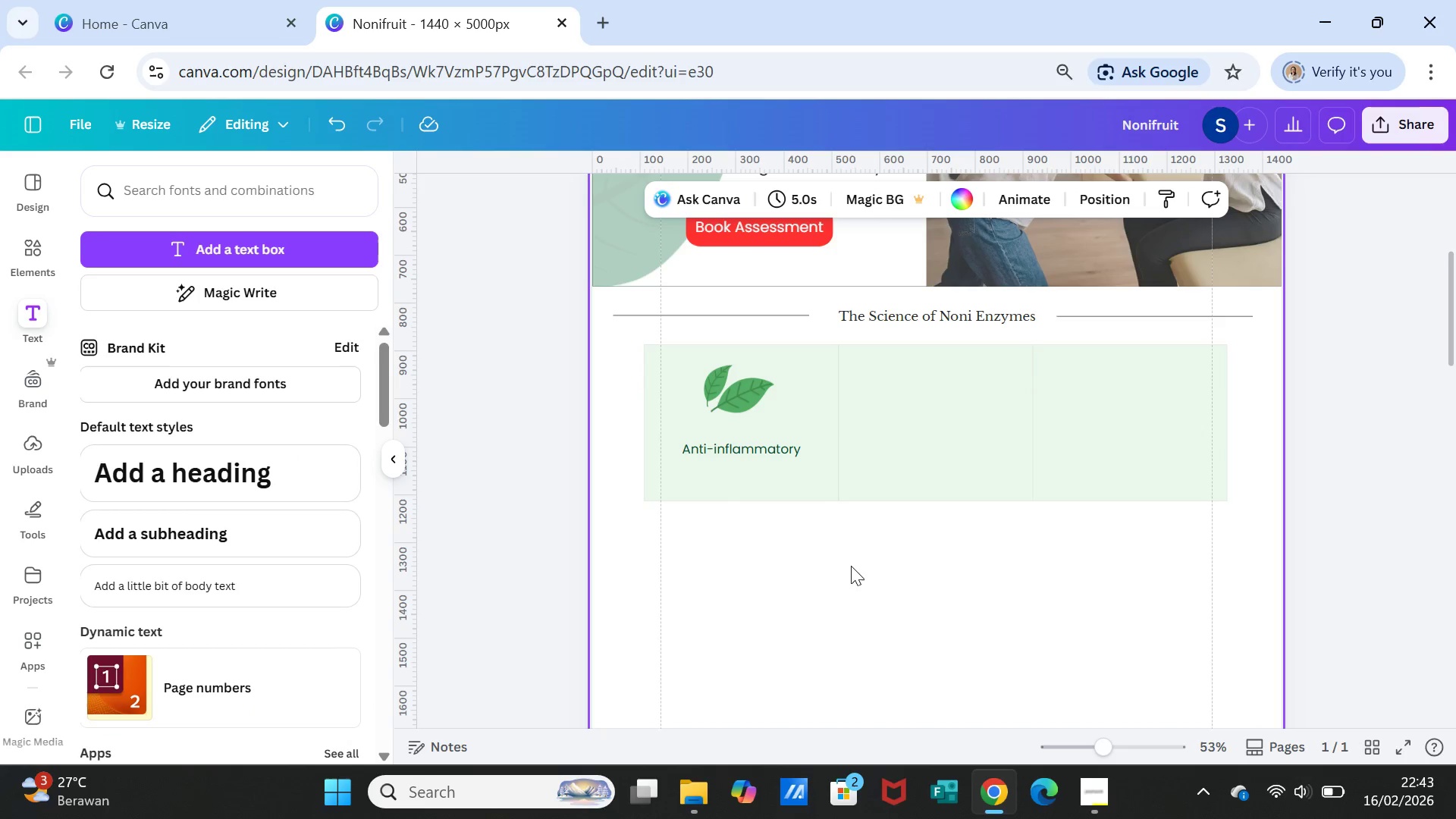 
left_click([805, 485])
 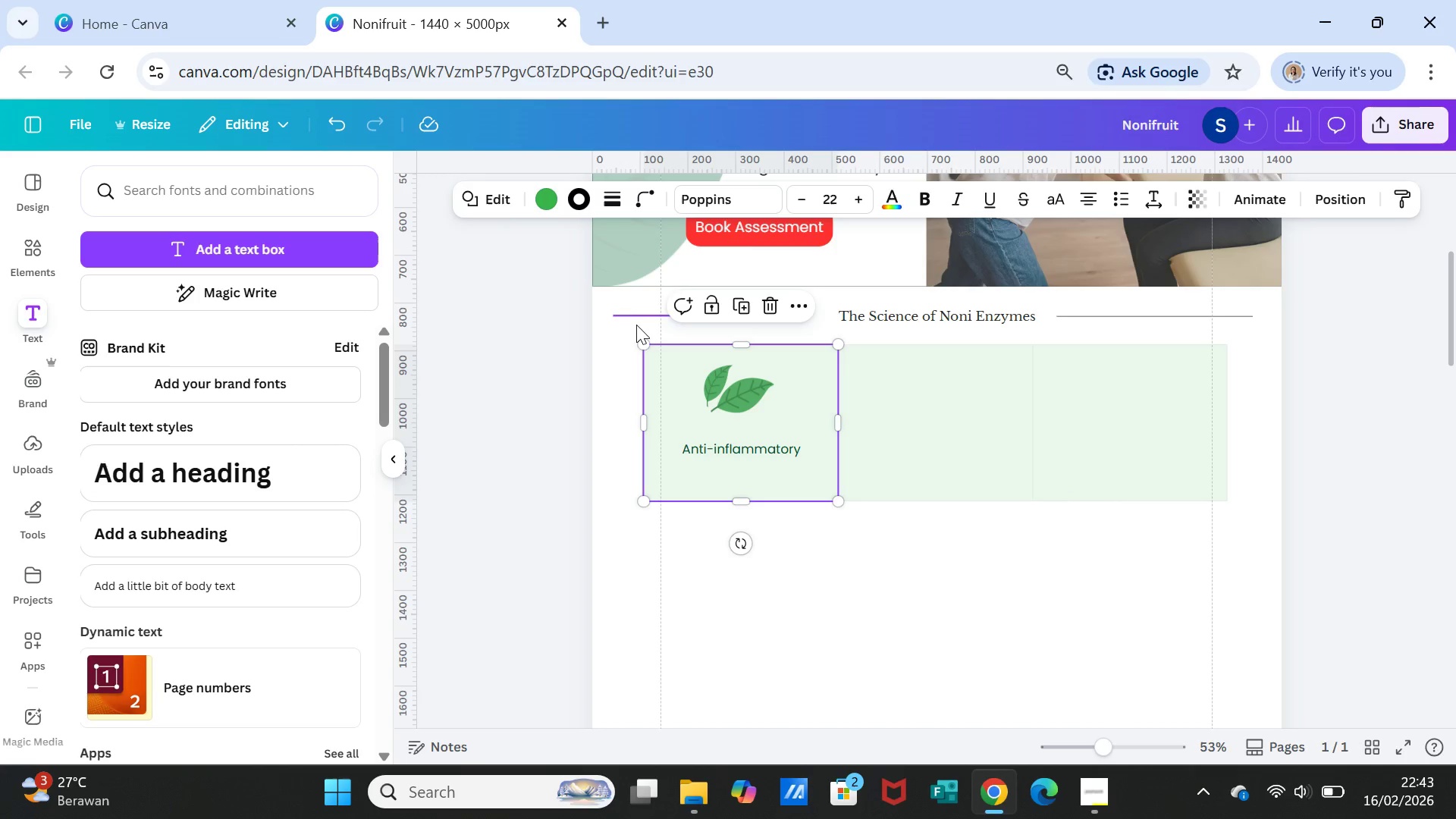 
wait(6.94)
 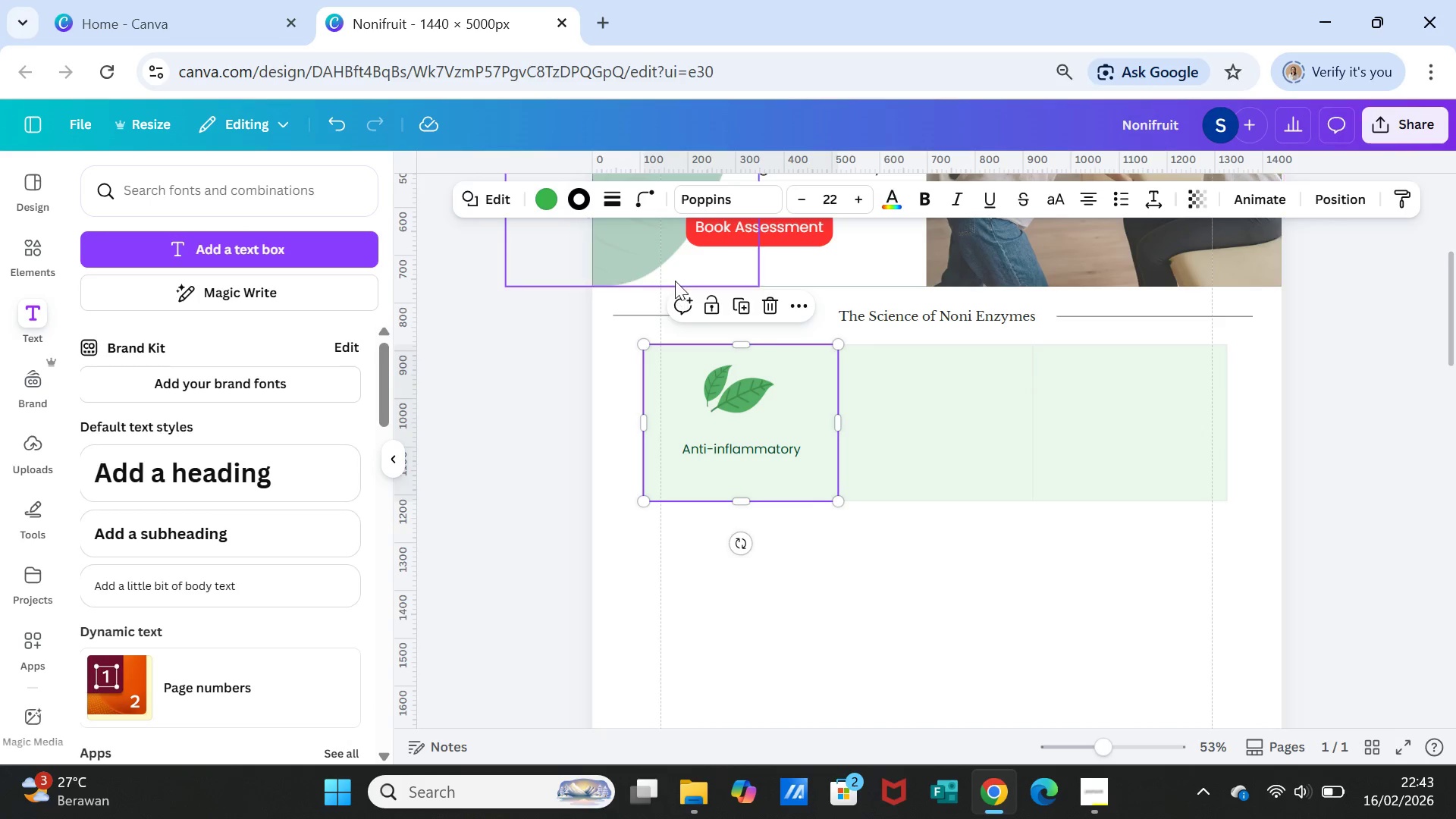 
left_click([937, 609])
 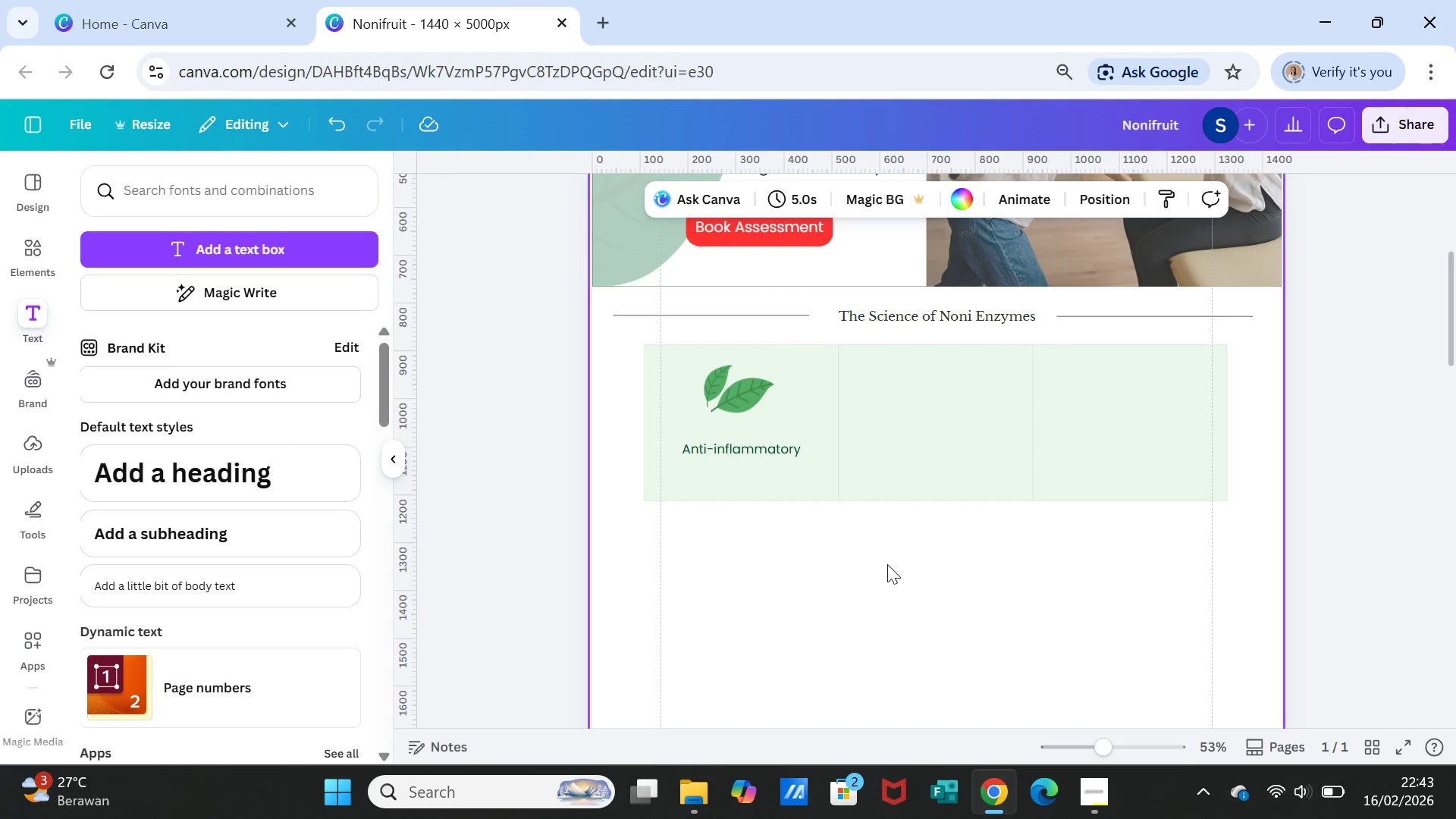 
left_click([808, 478])
 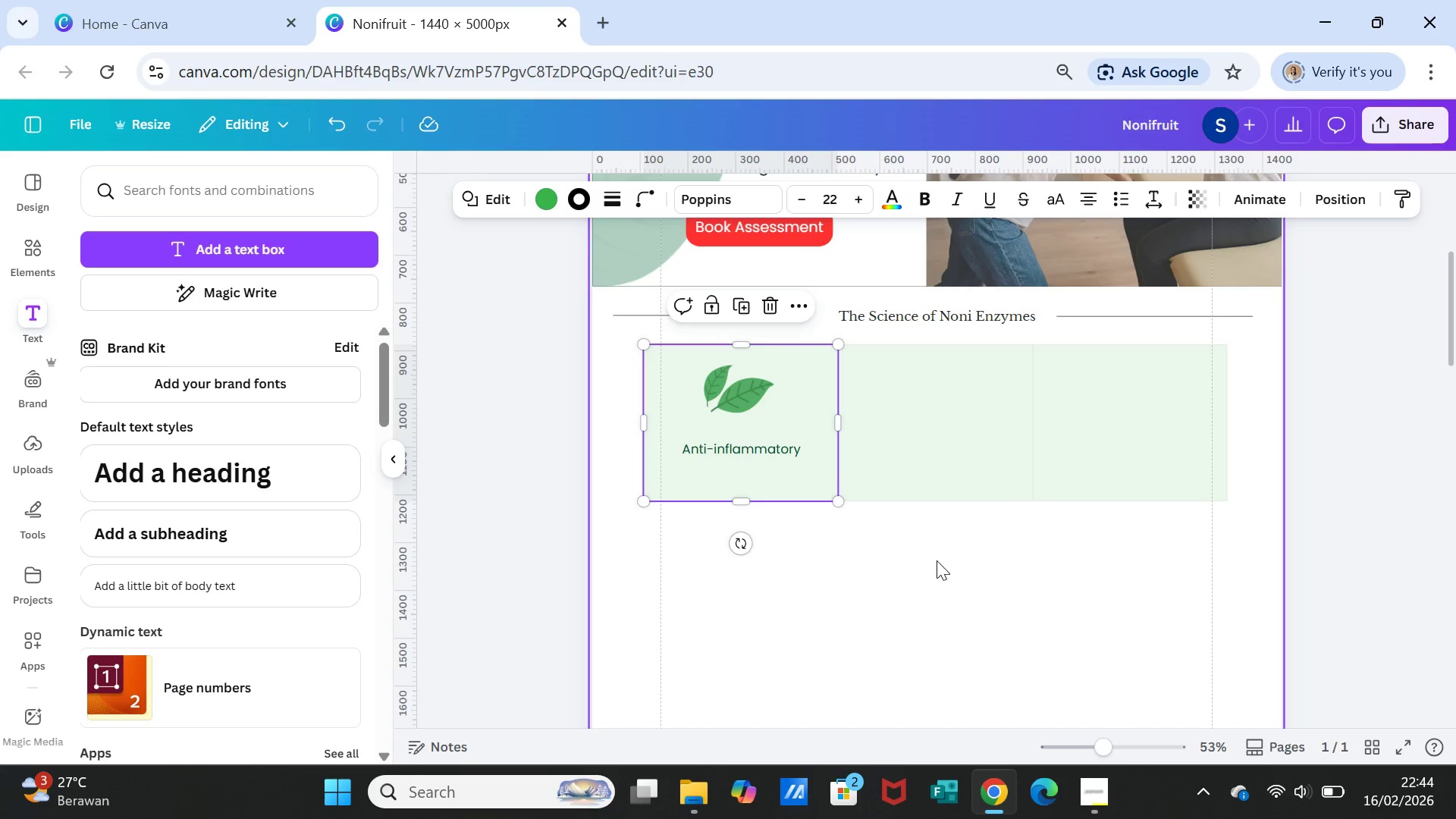 
wait(6.59)
 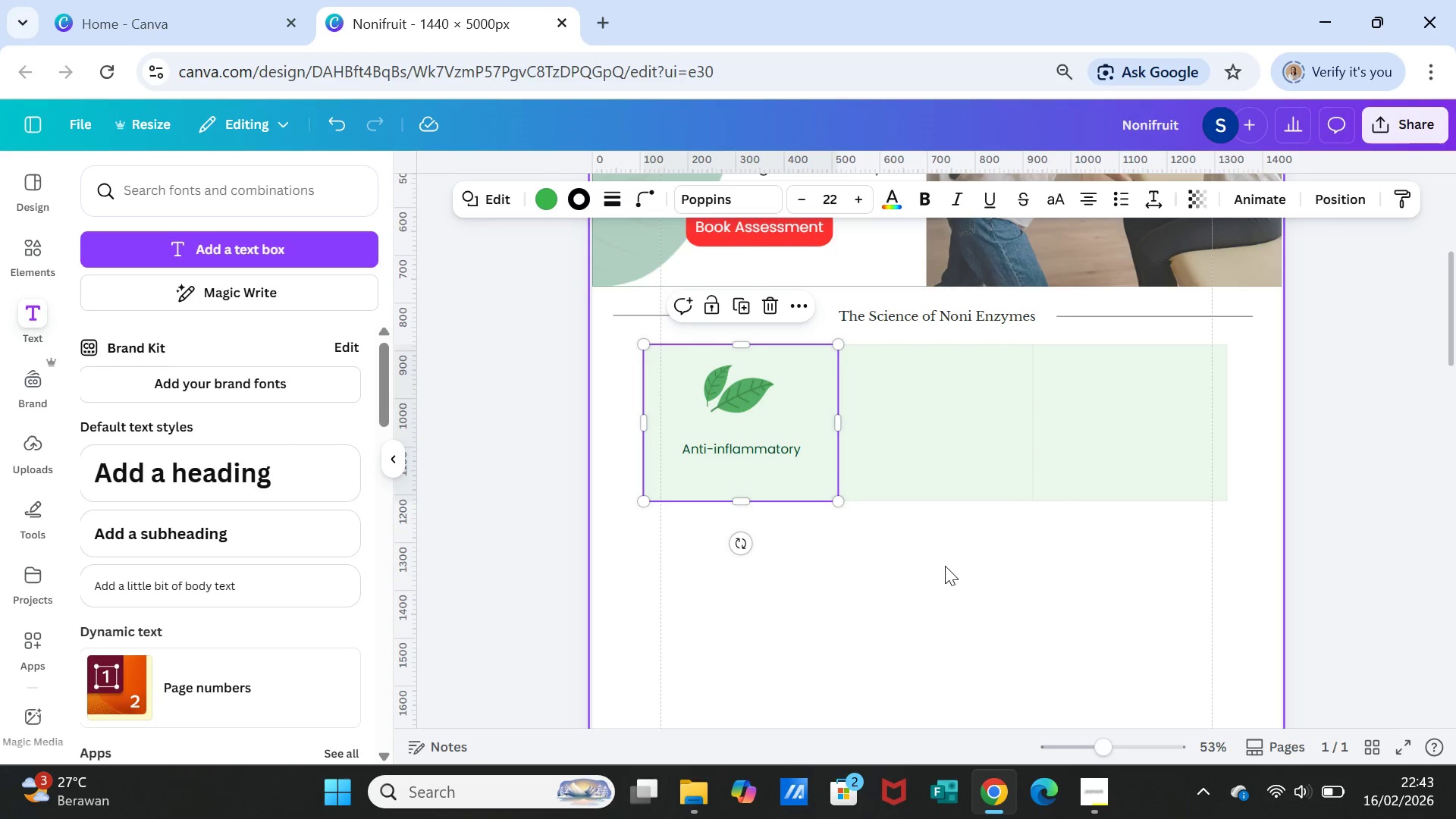 
left_click([758, 453])
 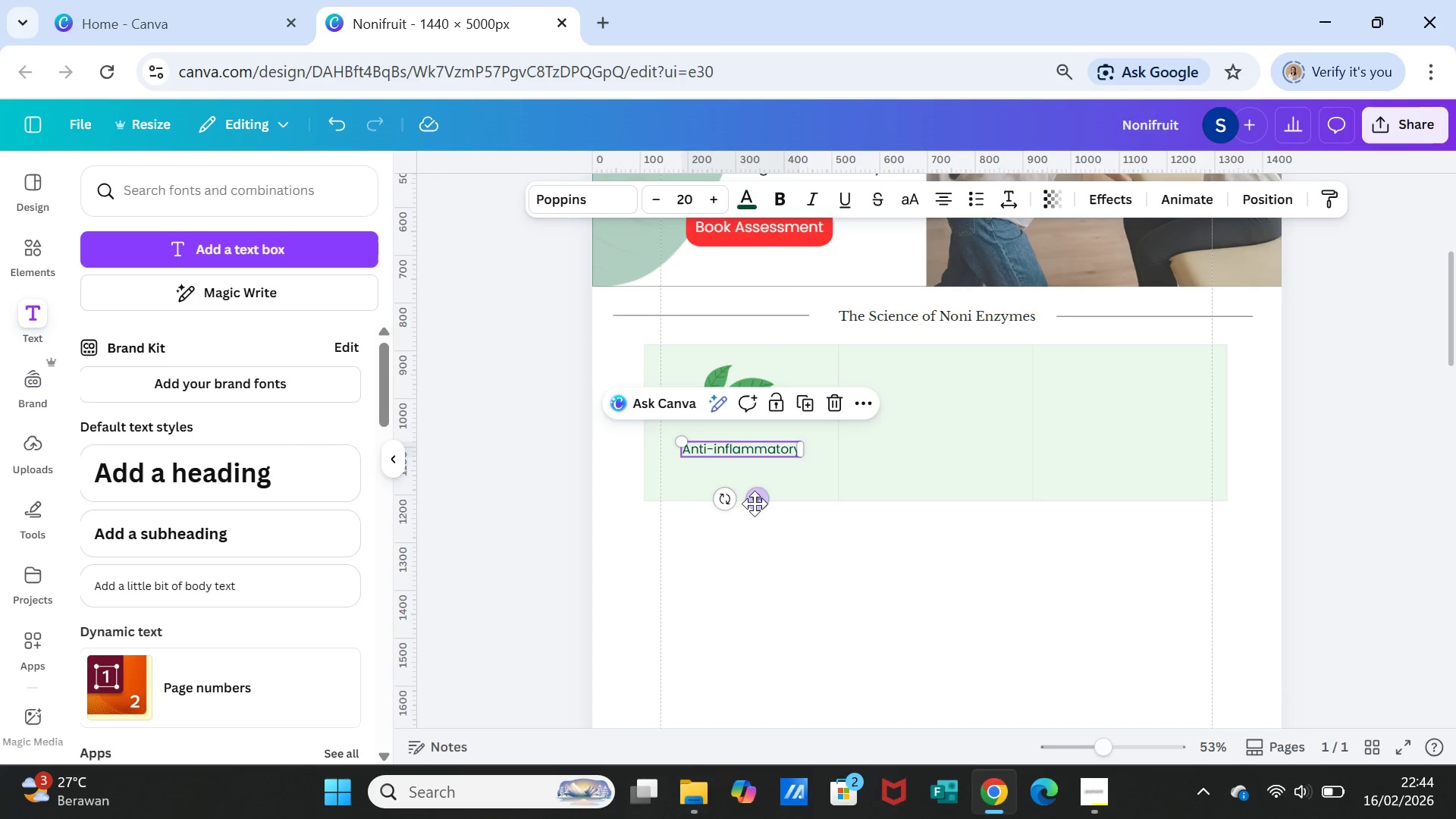 
left_click_drag(start_coordinate=[755, 502], to_coordinate=[756, 495])
 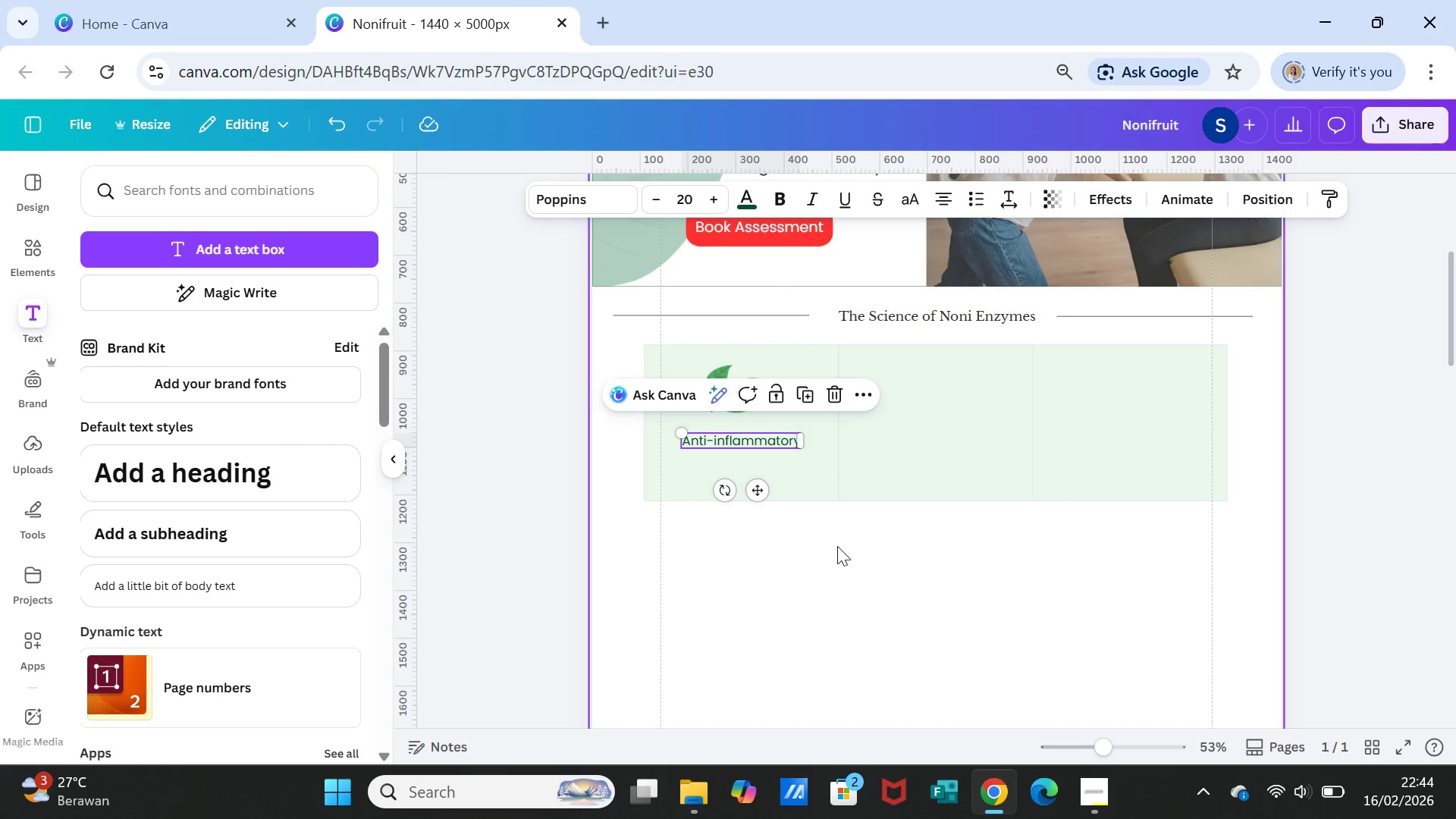 
left_click([837, 546])
 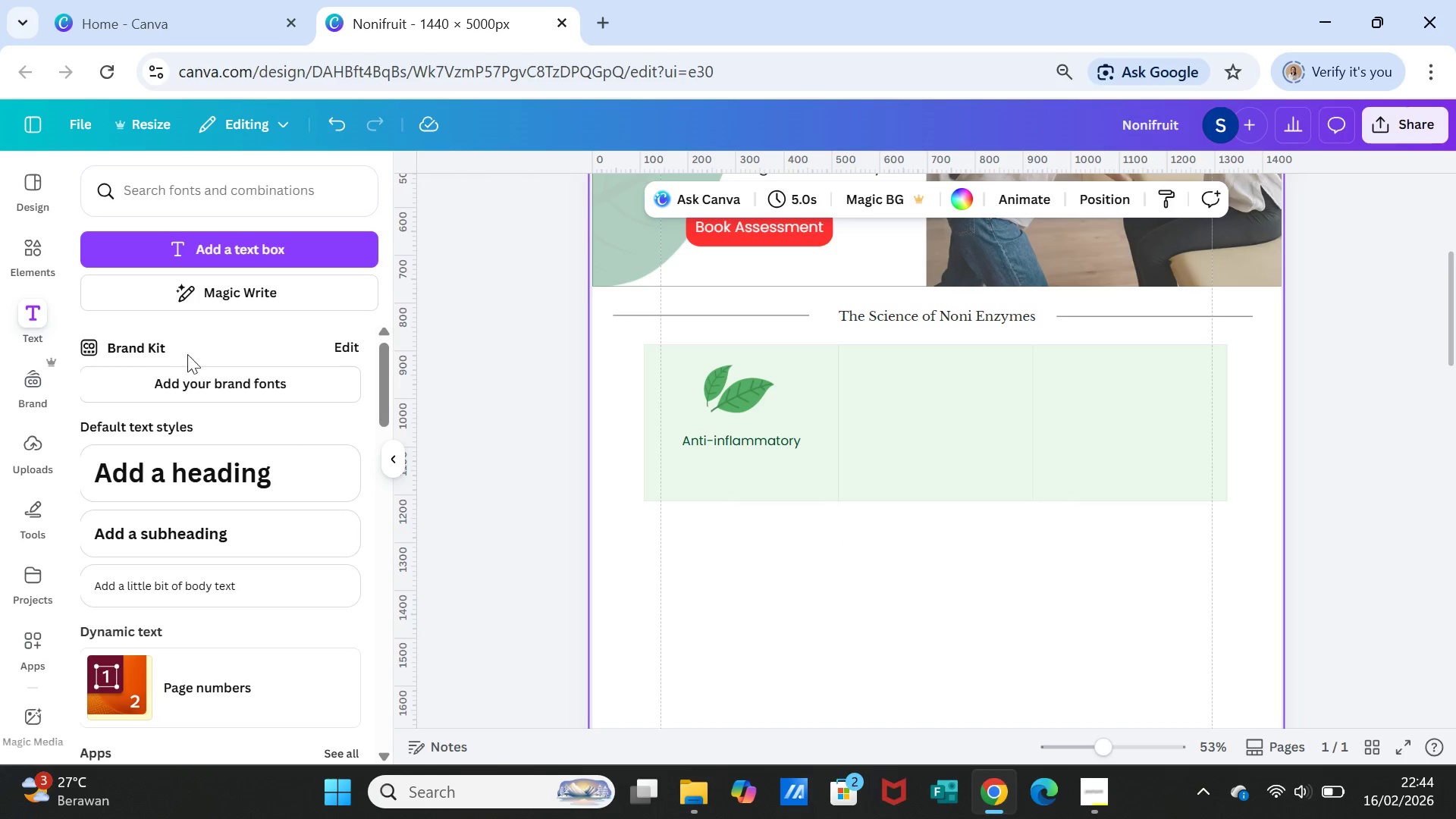 
wait(7.47)
 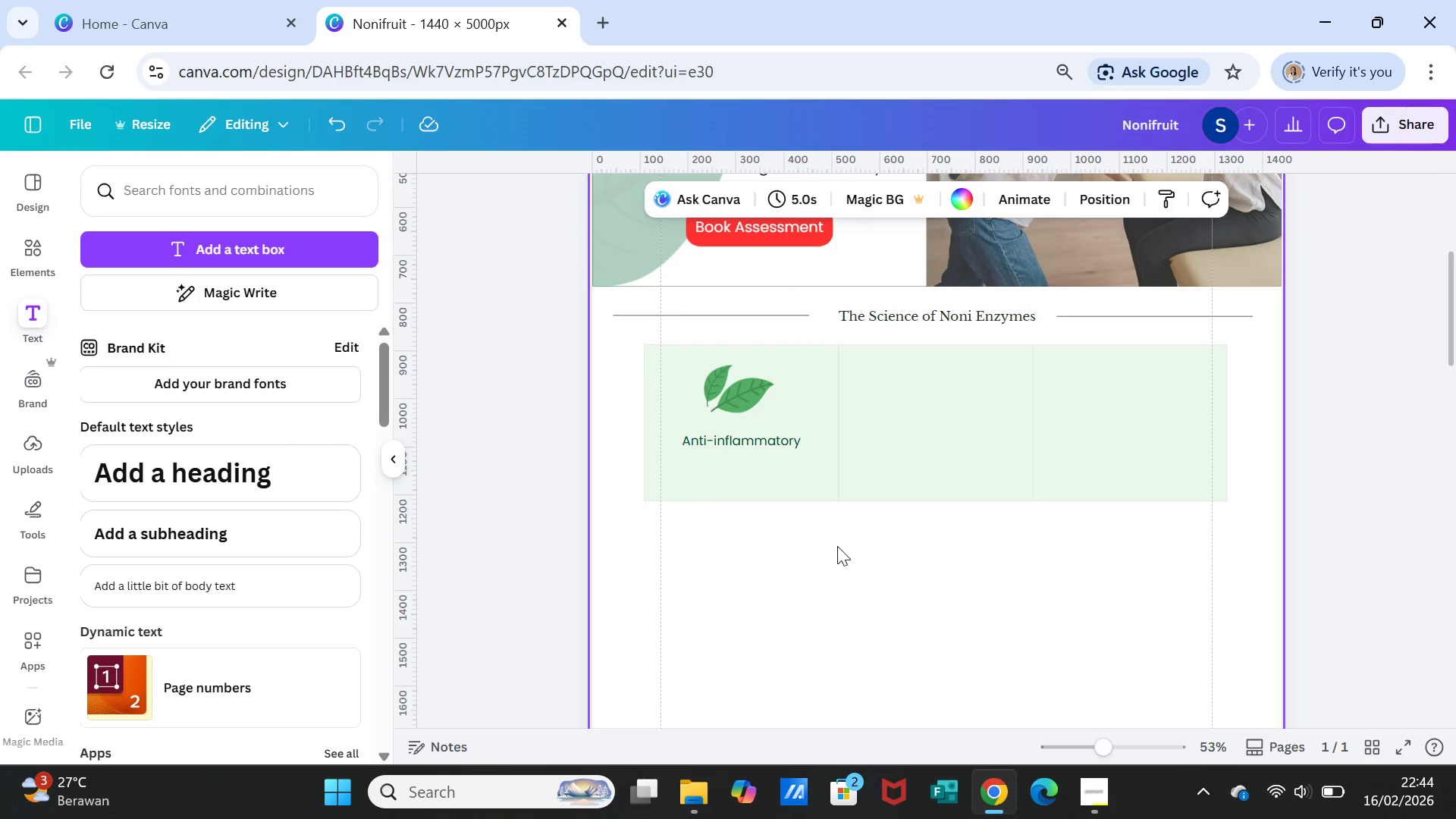 
left_click([783, 317])
 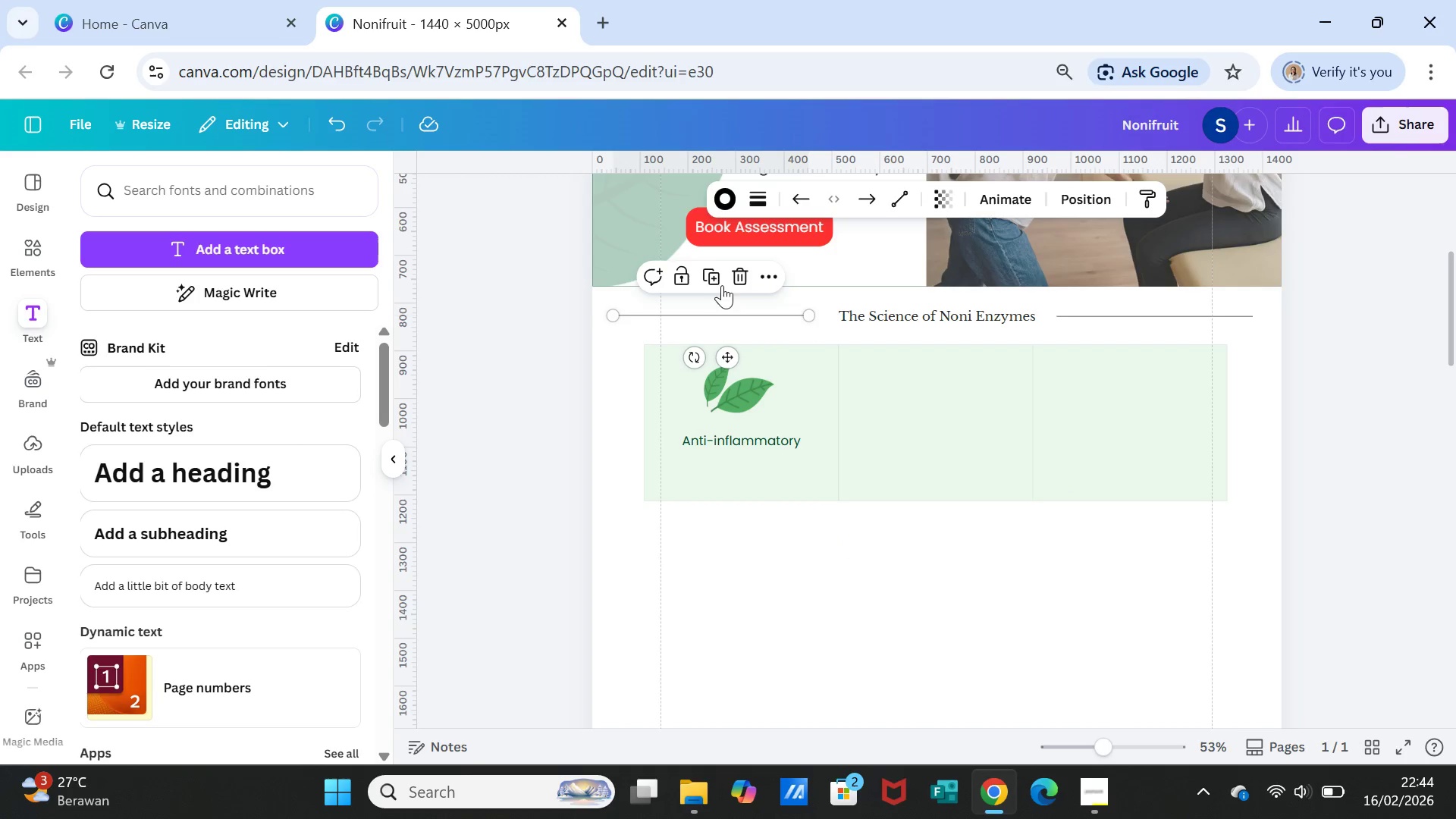 
left_click([718, 278])
 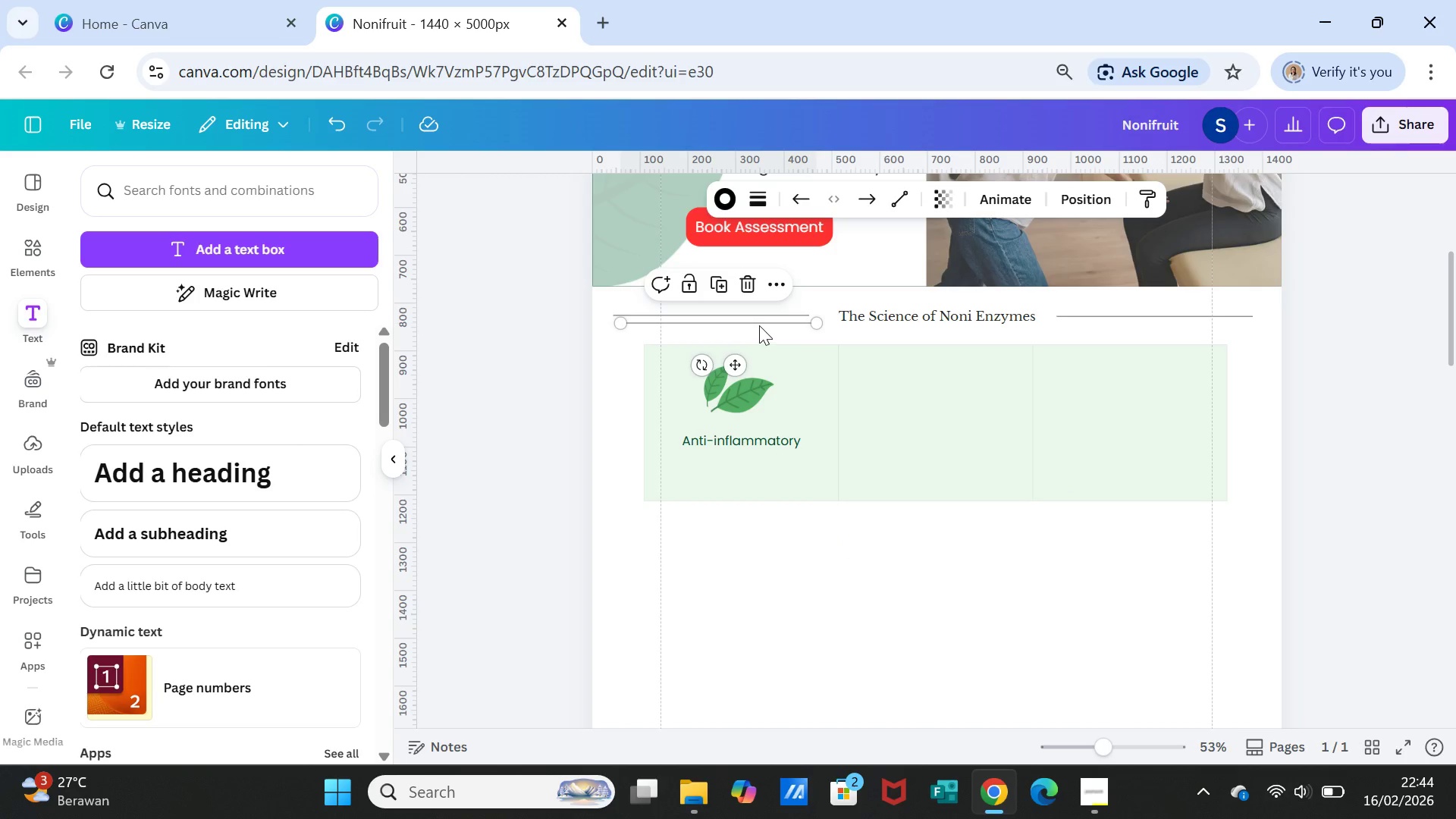 
left_click_drag(start_coordinate=[759, 325], to_coordinate=[789, 461])
 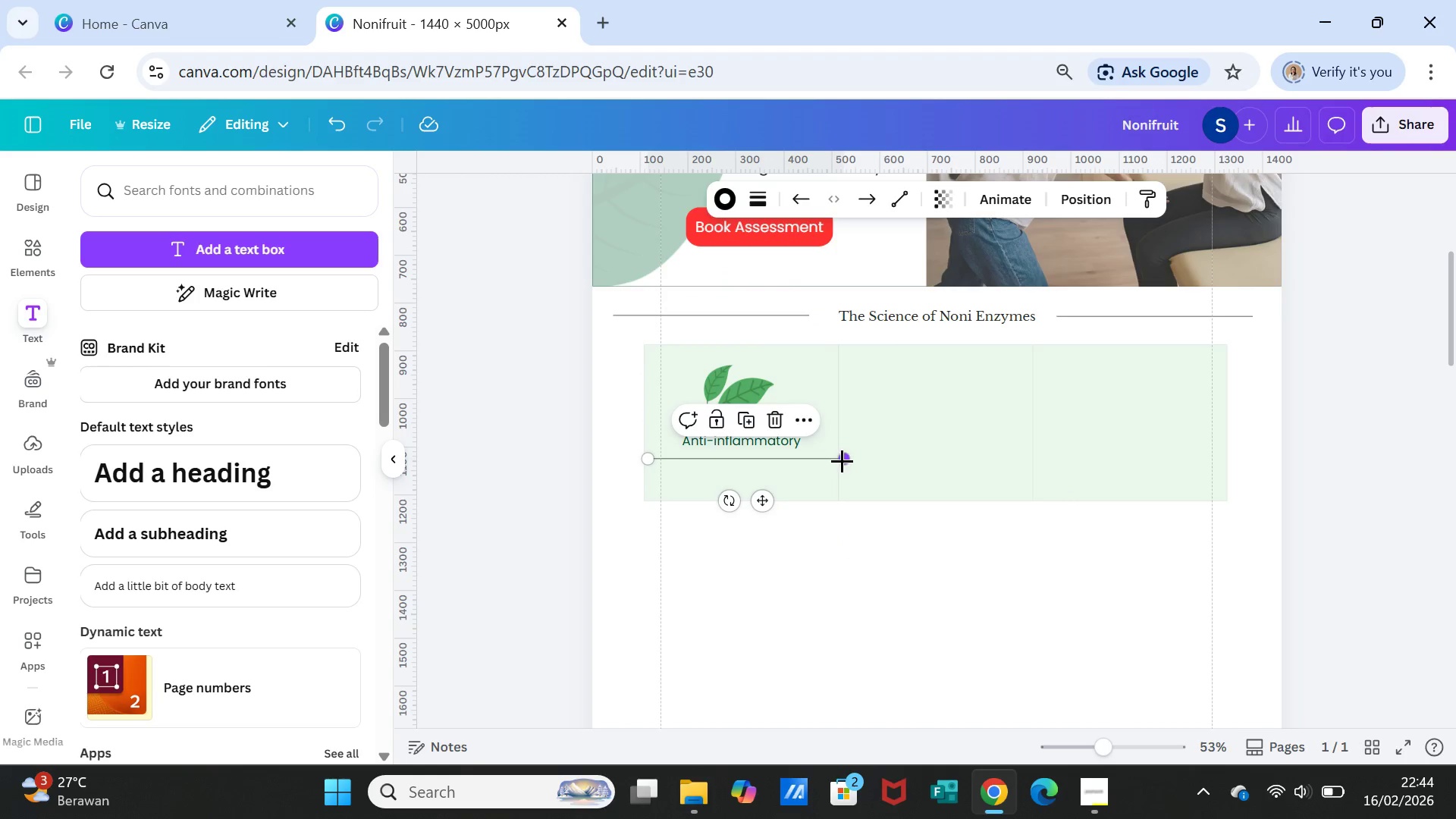 
left_click_drag(start_coordinate=[842, 460], to_coordinate=[798, 462])
 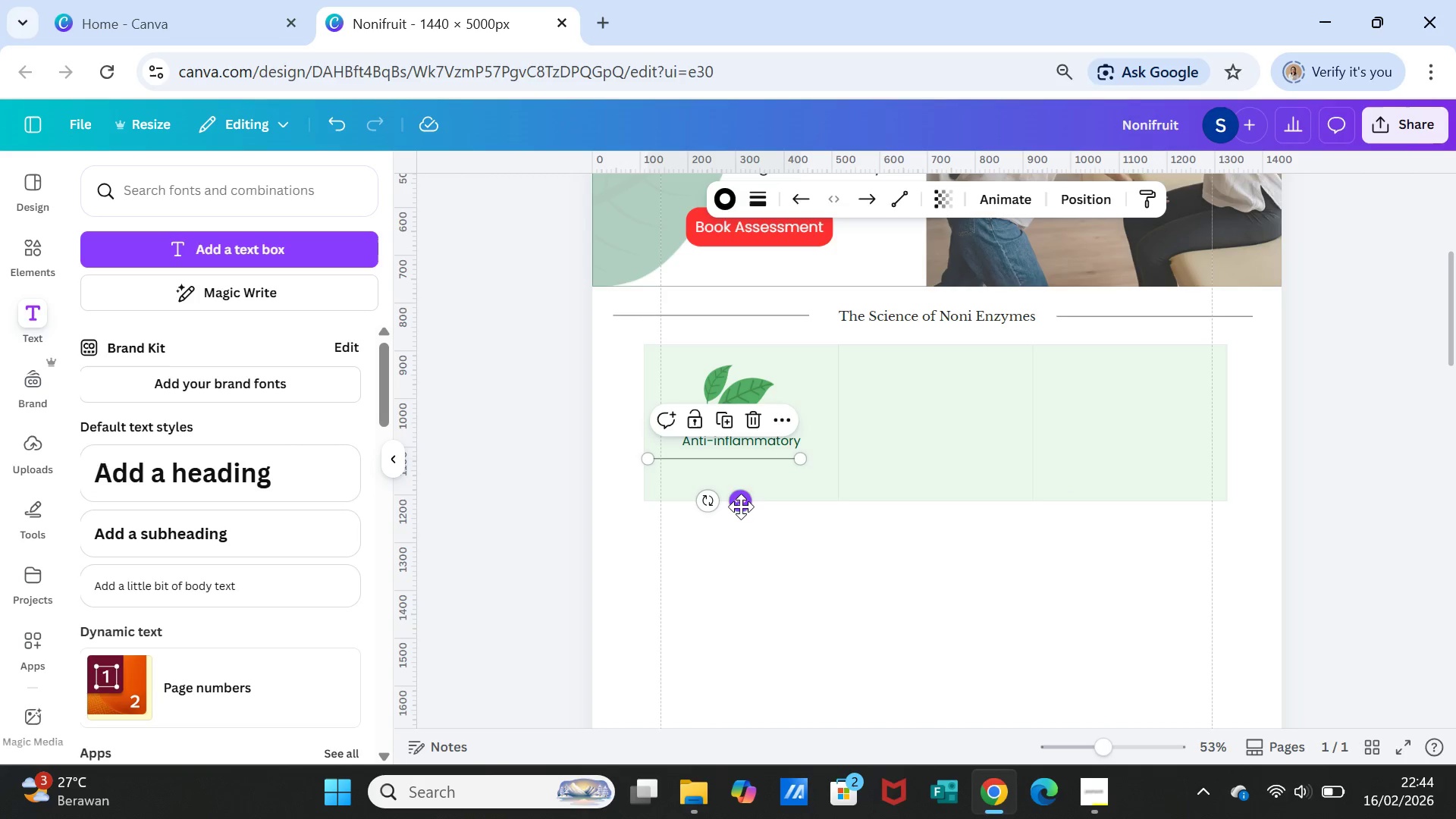 
left_click_drag(start_coordinate=[742, 507], to_coordinate=[758, 507])
 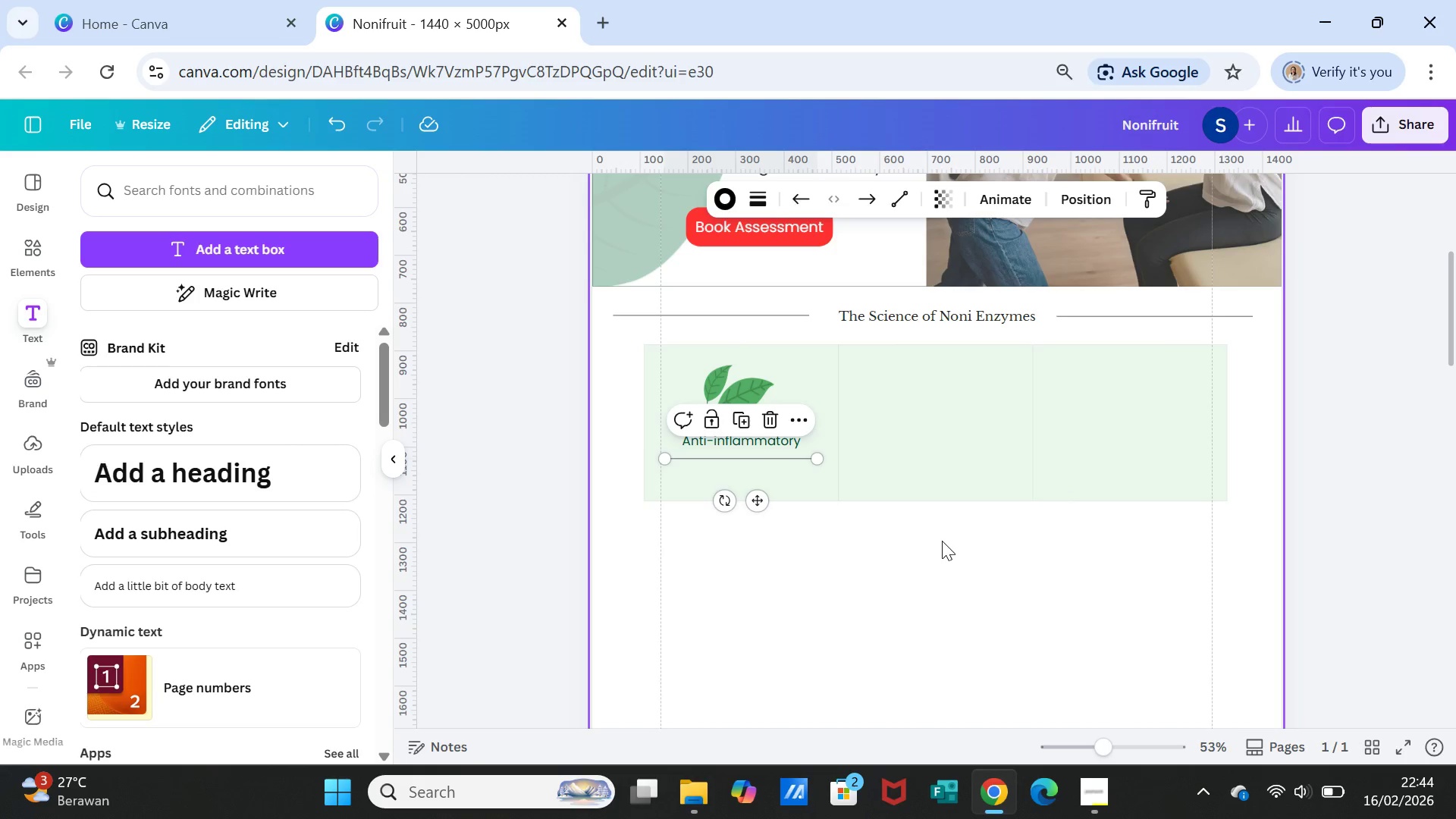 
left_click([942, 541])
 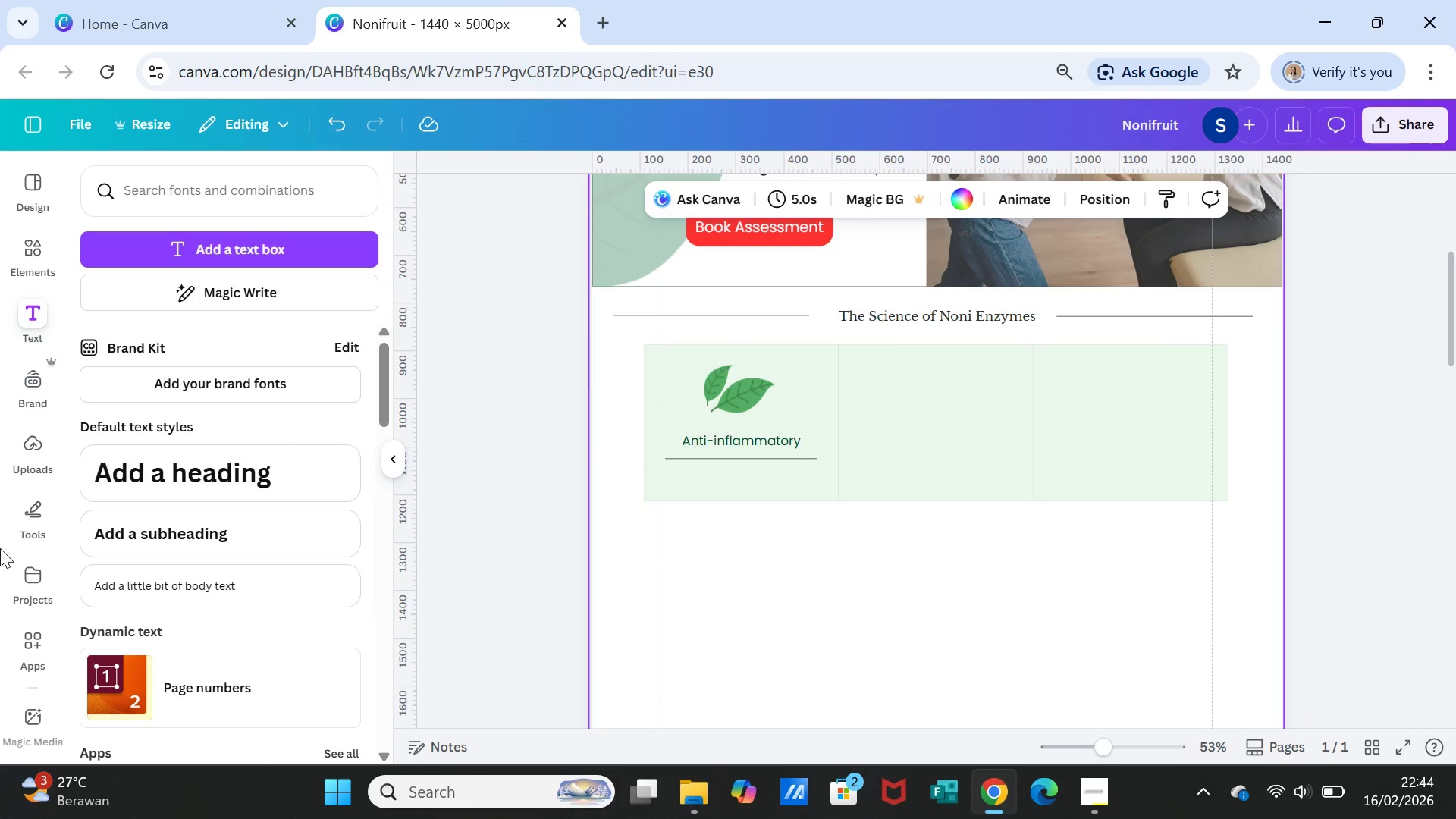 
wait(5.14)
 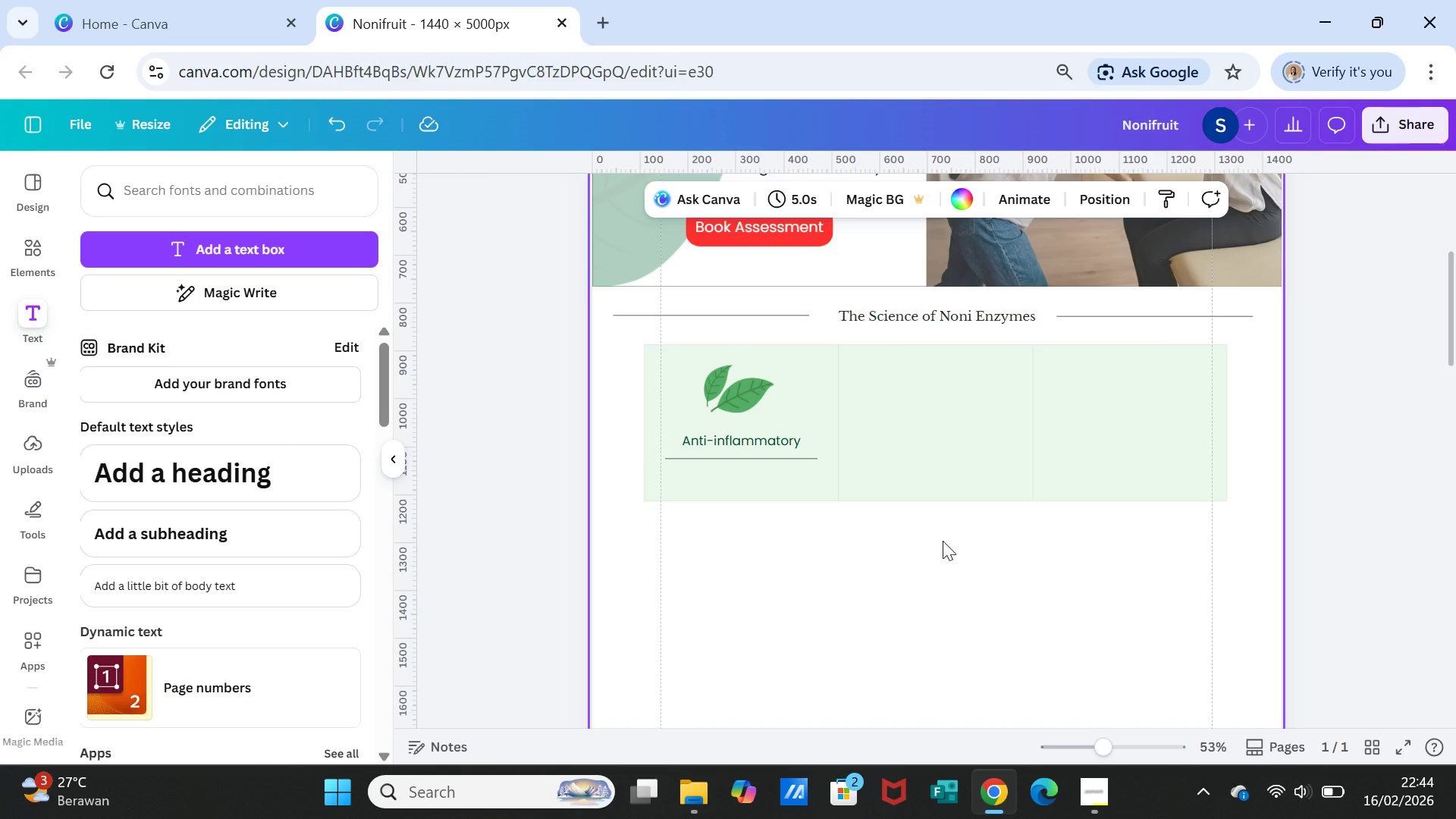 
left_click([240, 250])
 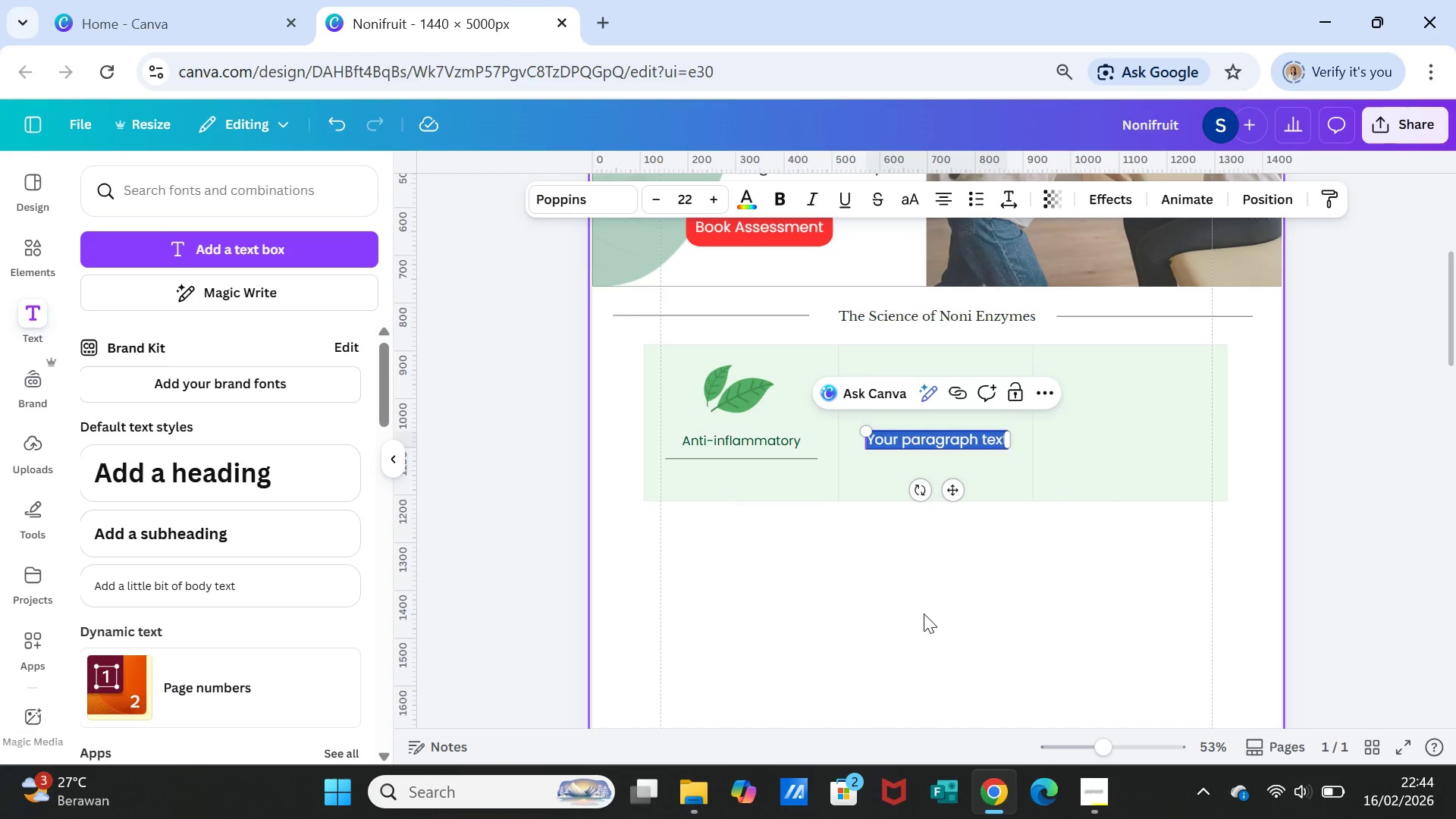 
type(Reduces)
 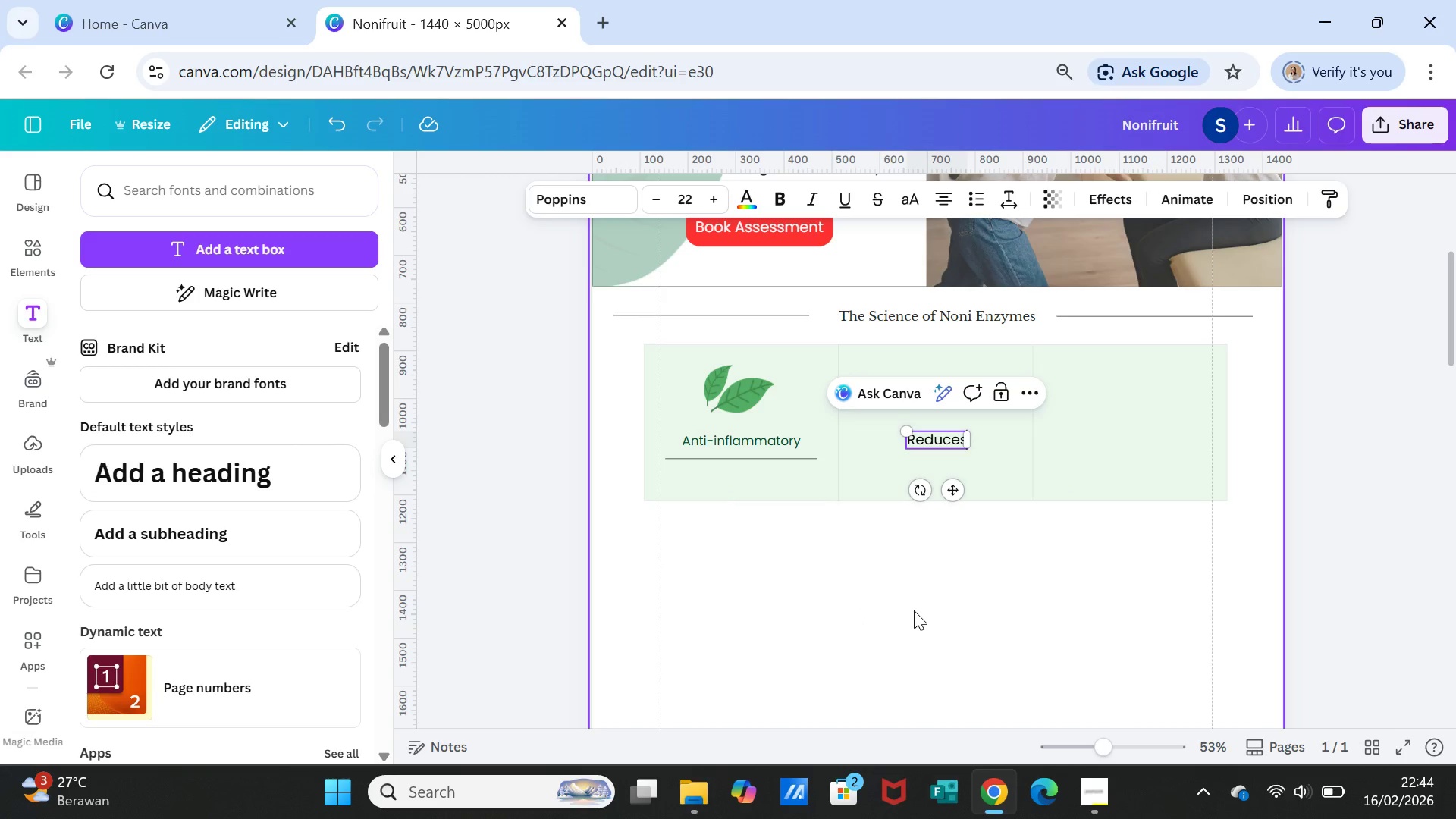 
type( swe)
 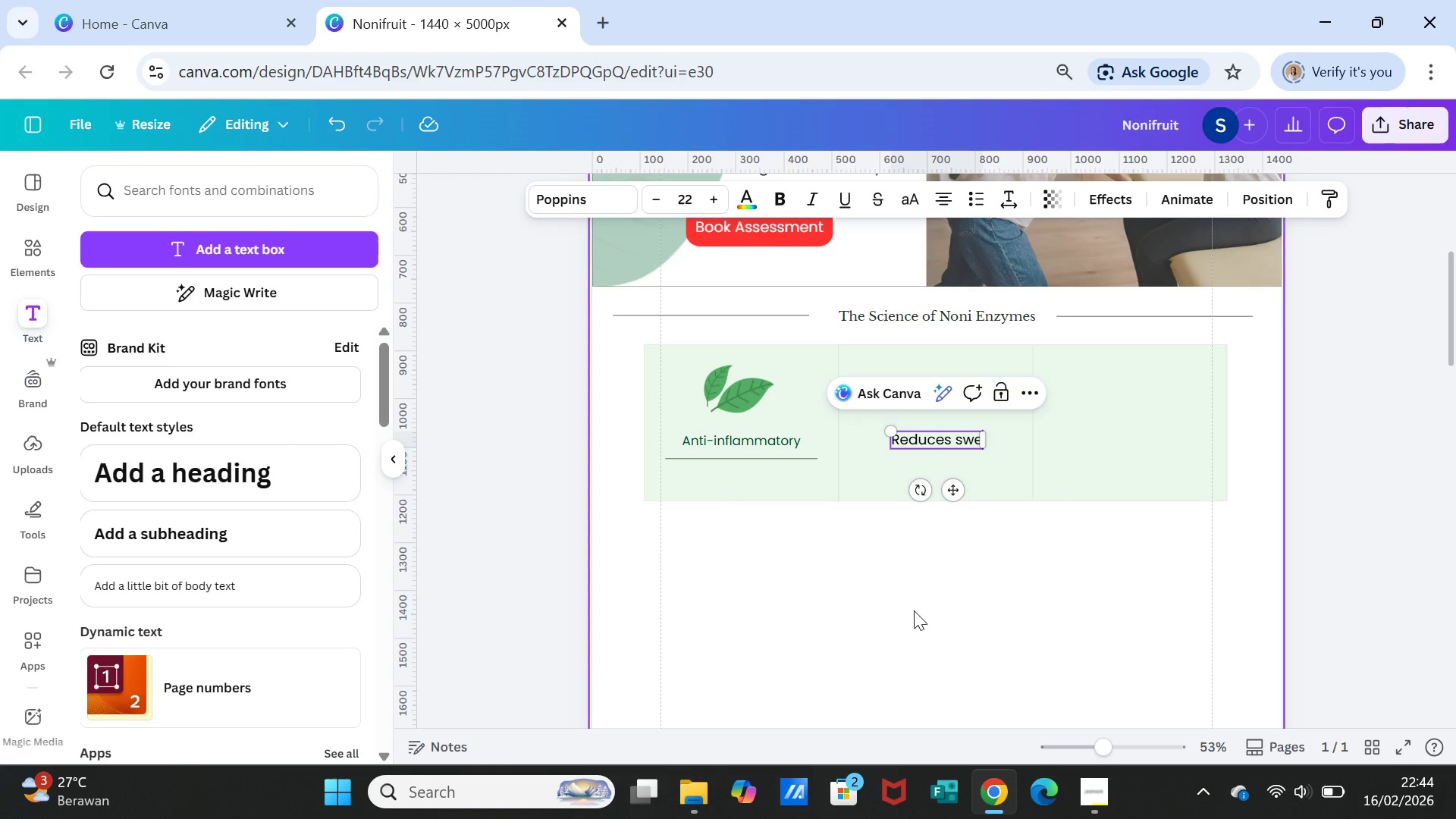 
type(lling and pain naturally)
 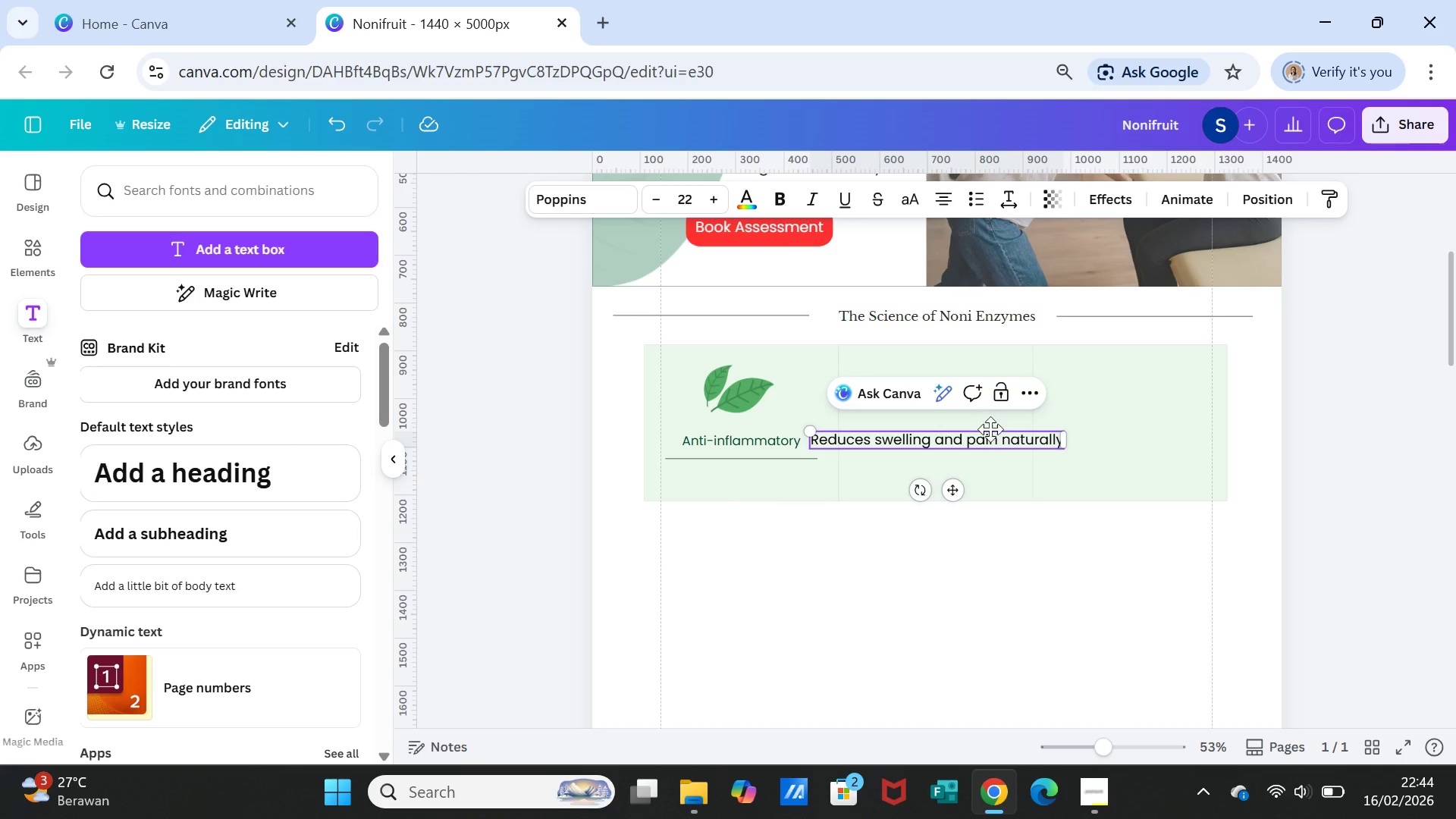 
double_click([996, 440])
 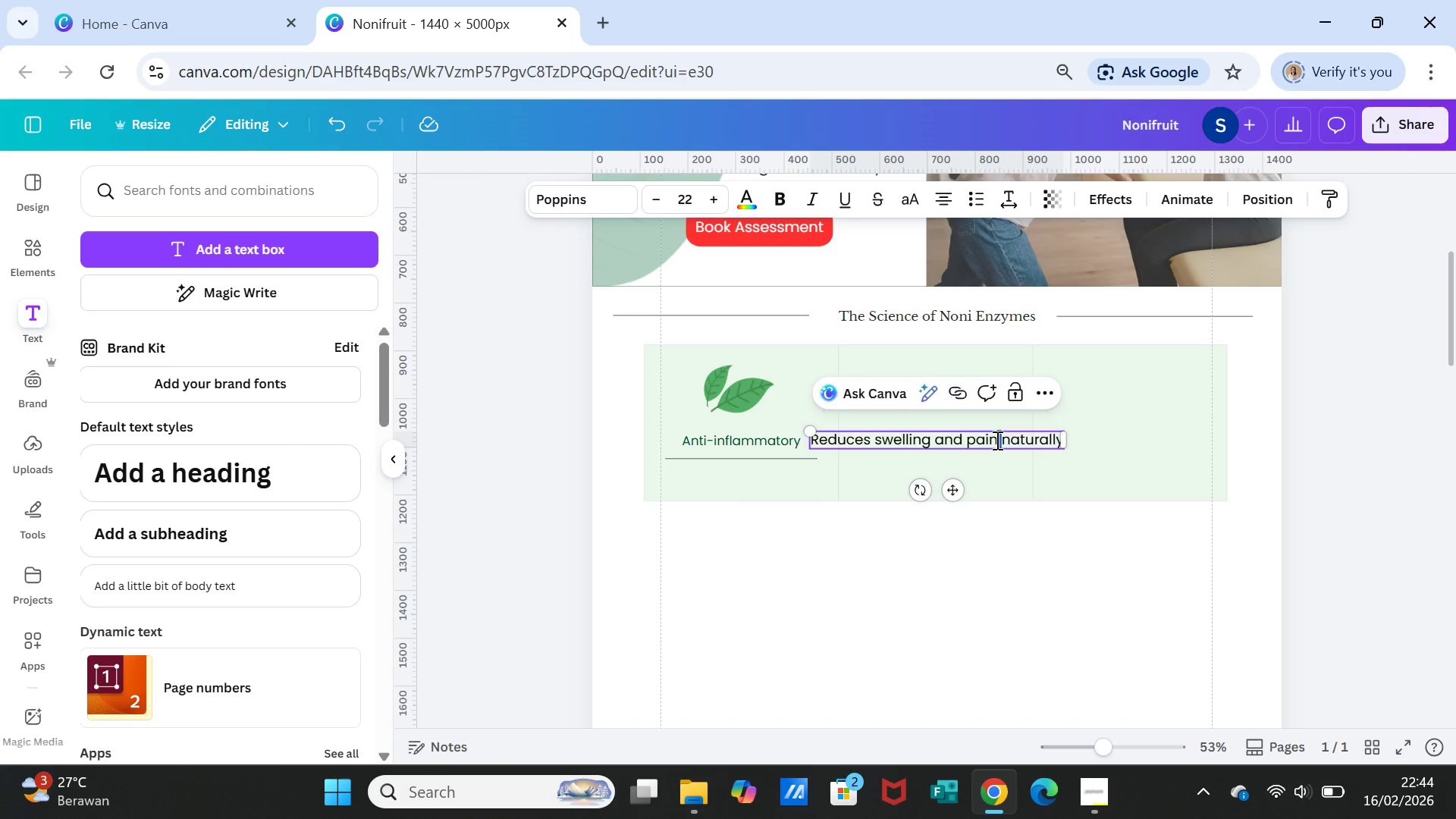 
triple_click([996, 440])
 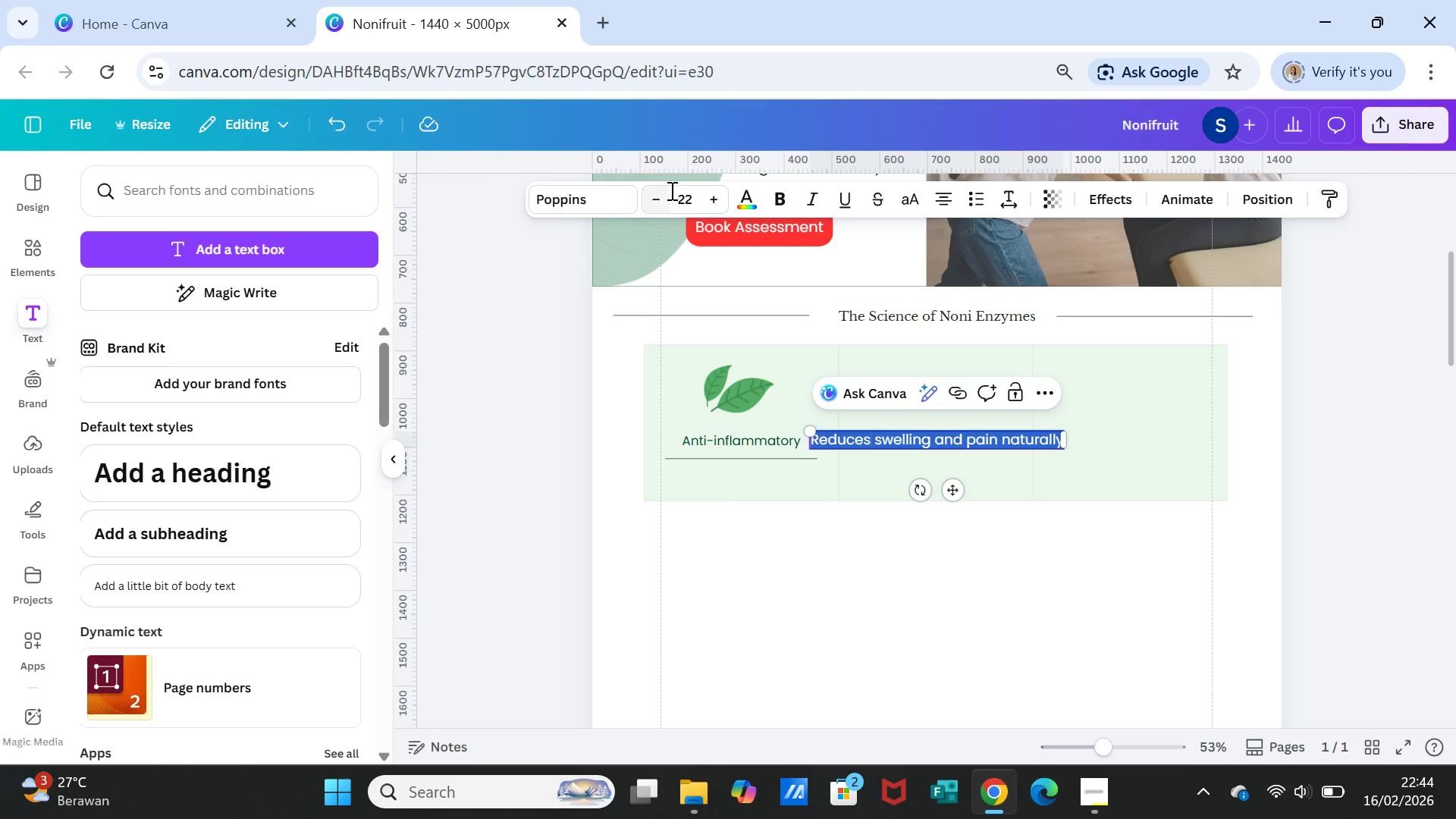 
left_click([690, 190])
 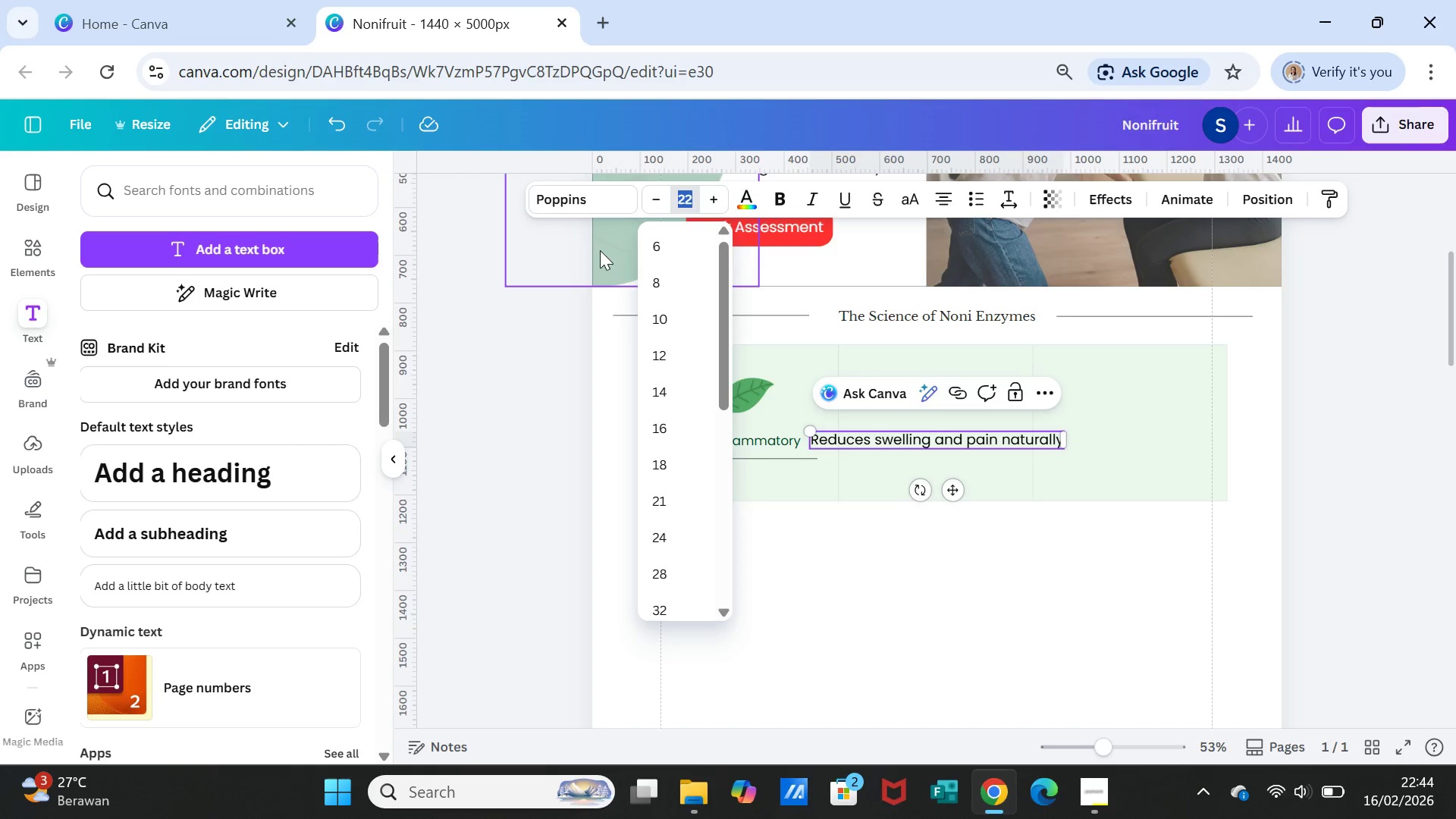 
type(17)
 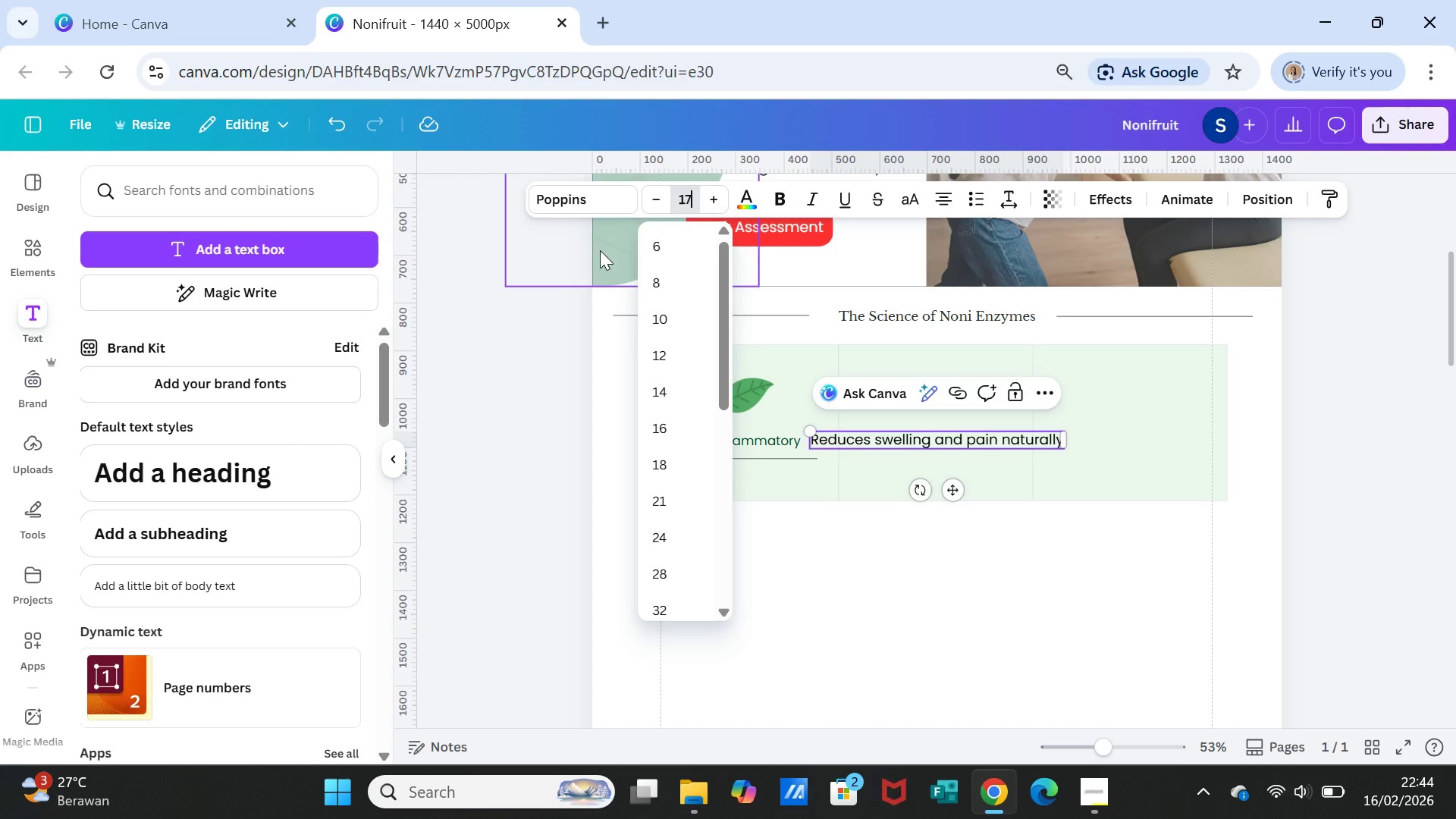 
key(Enter)
 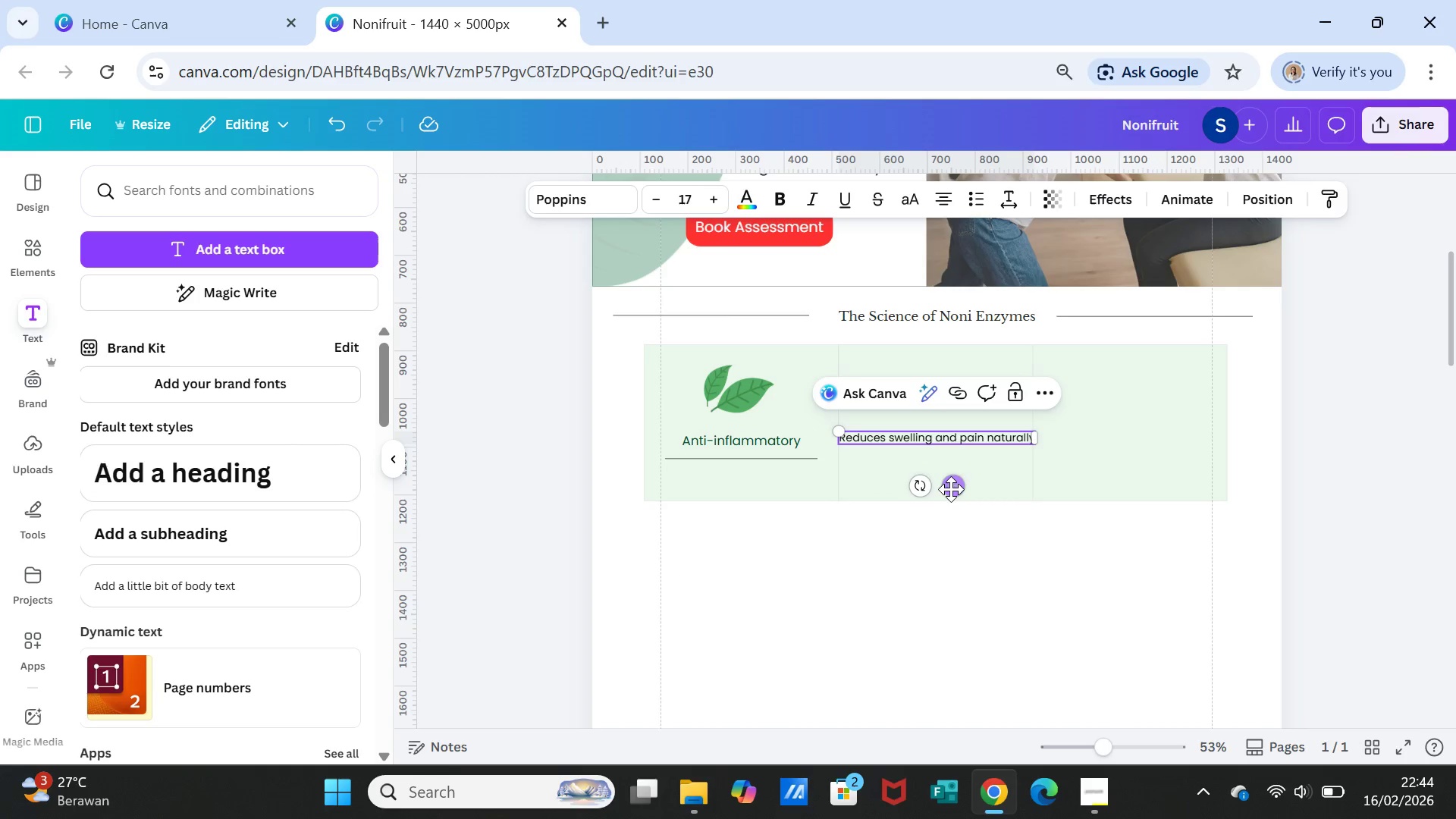 
left_click_drag(start_coordinate=[951, 489], to_coordinate=[774, 526])
 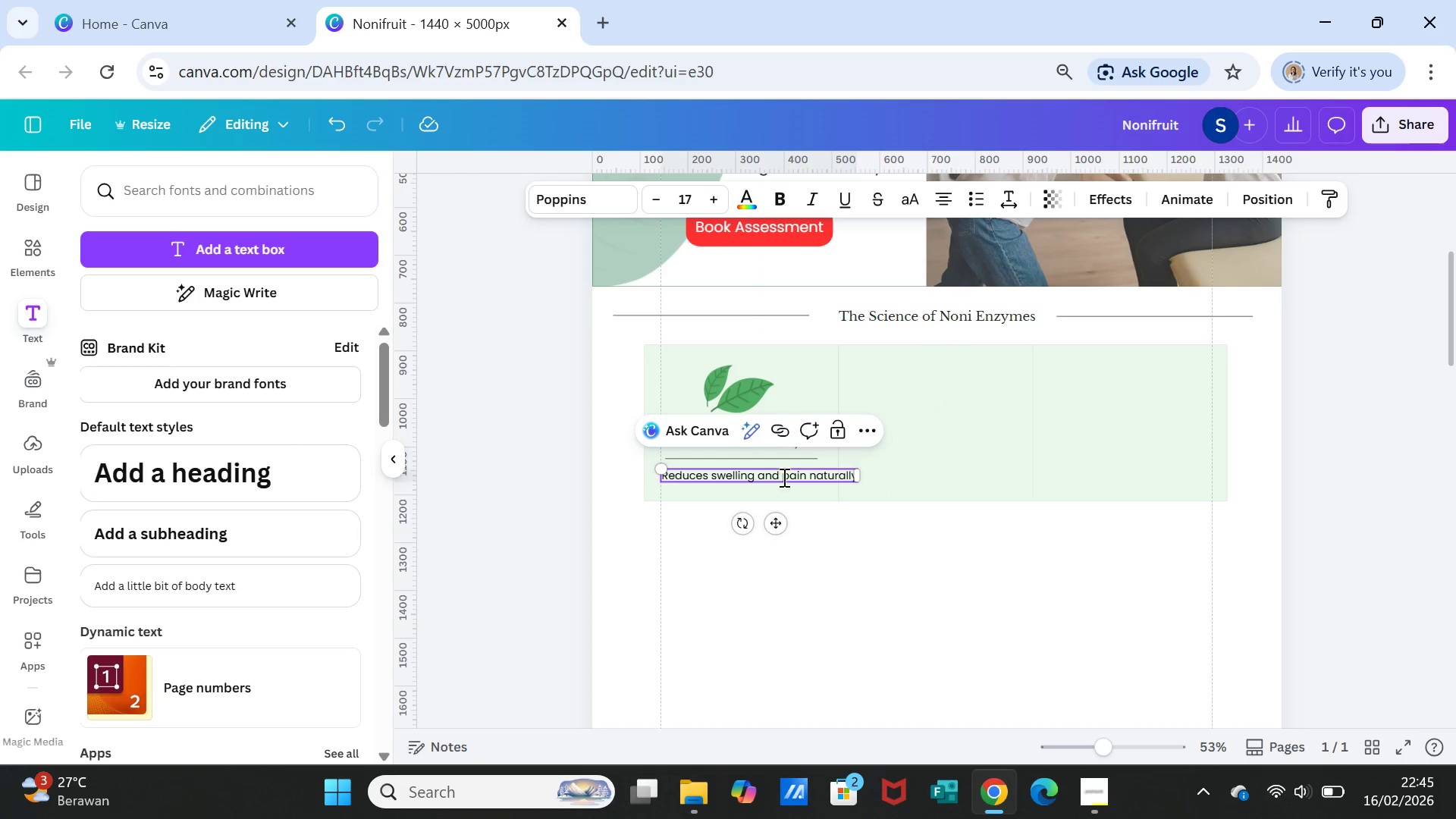 
left_click([783, 477])
 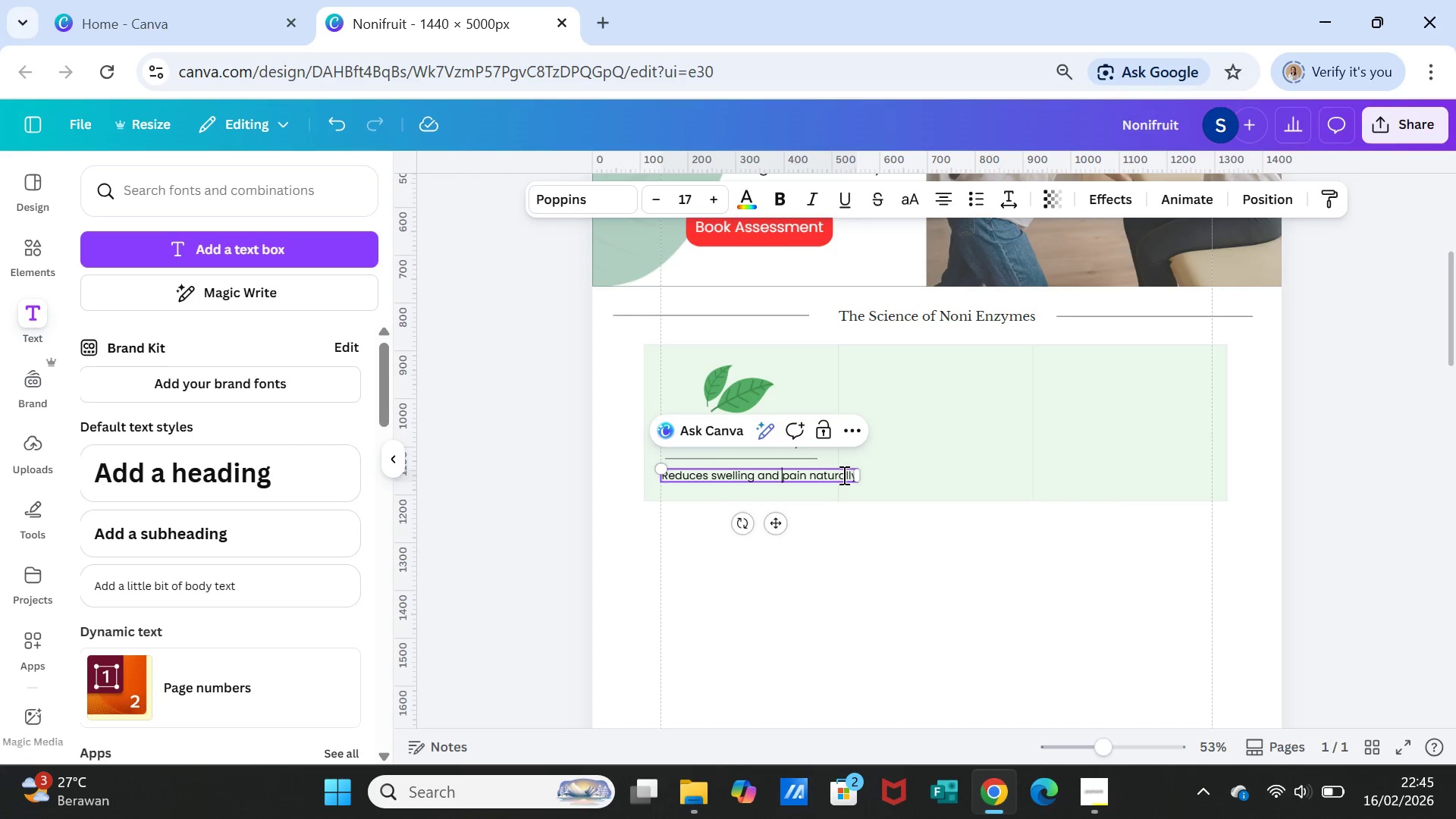 
key(Enter)
 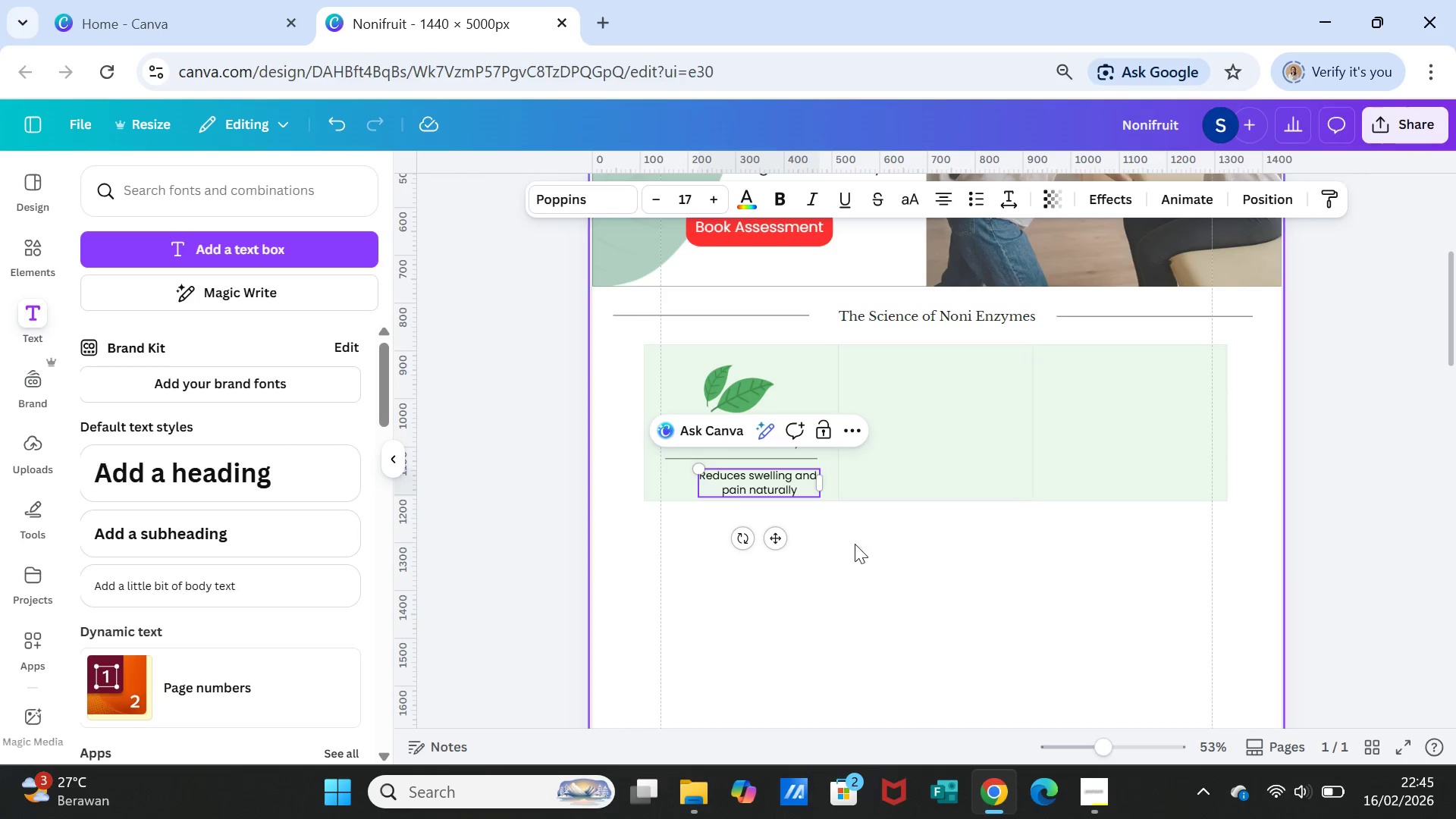 
left_click([864, 575])
 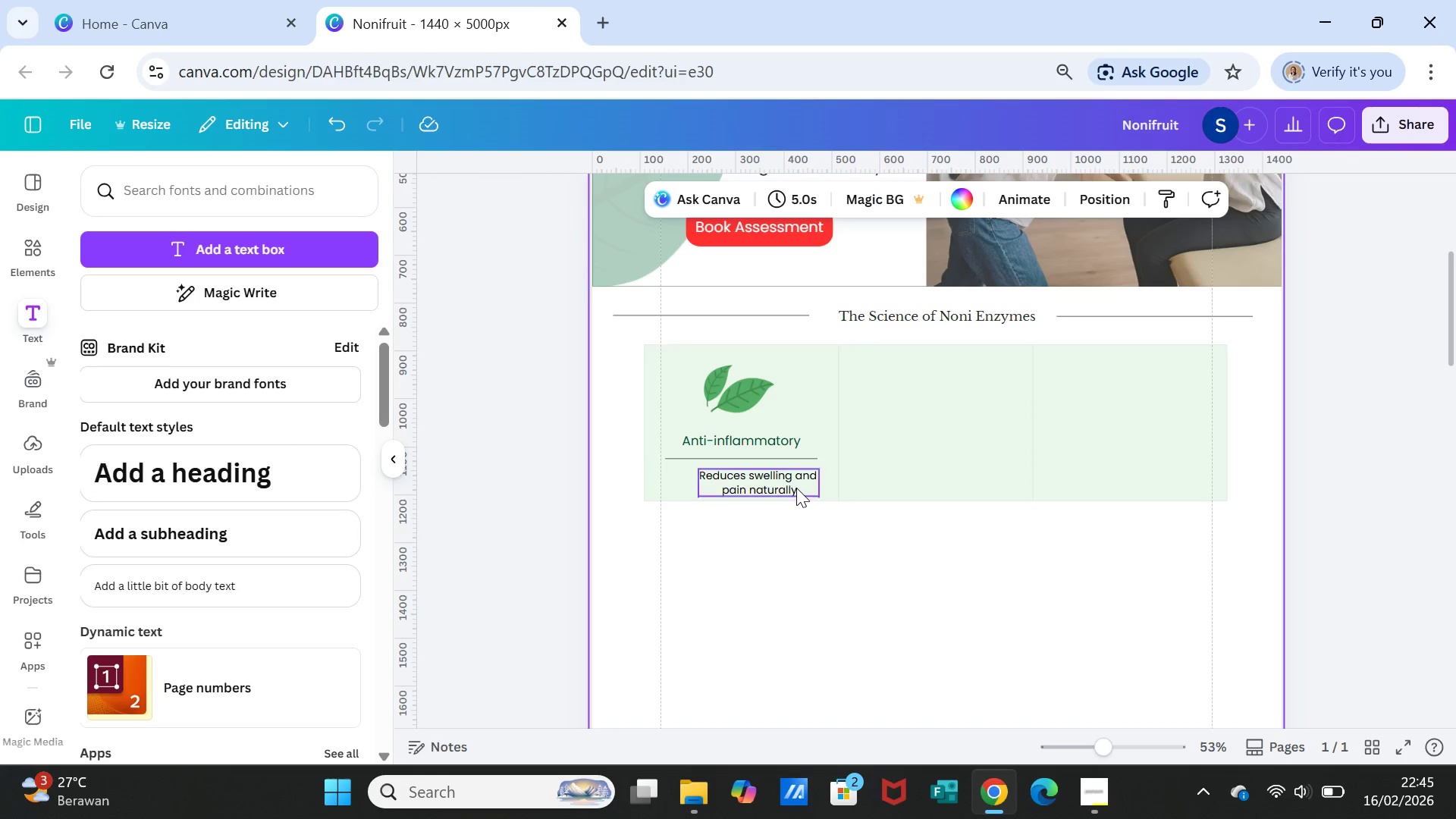 
left_click([796, 488])
 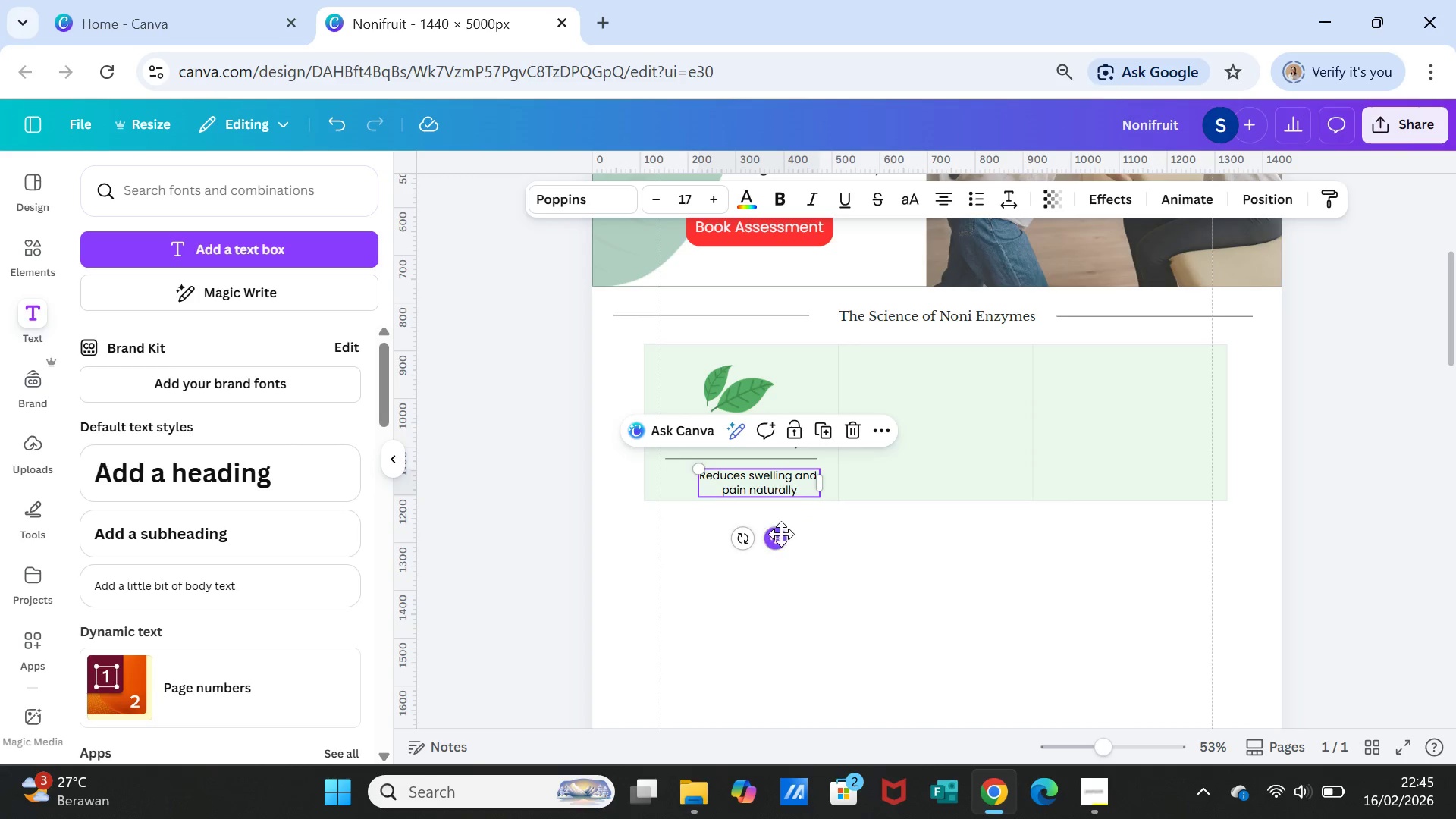 
left_click_drag(start_coordinate=[781, 535], to_coordinate=[760, 529])
 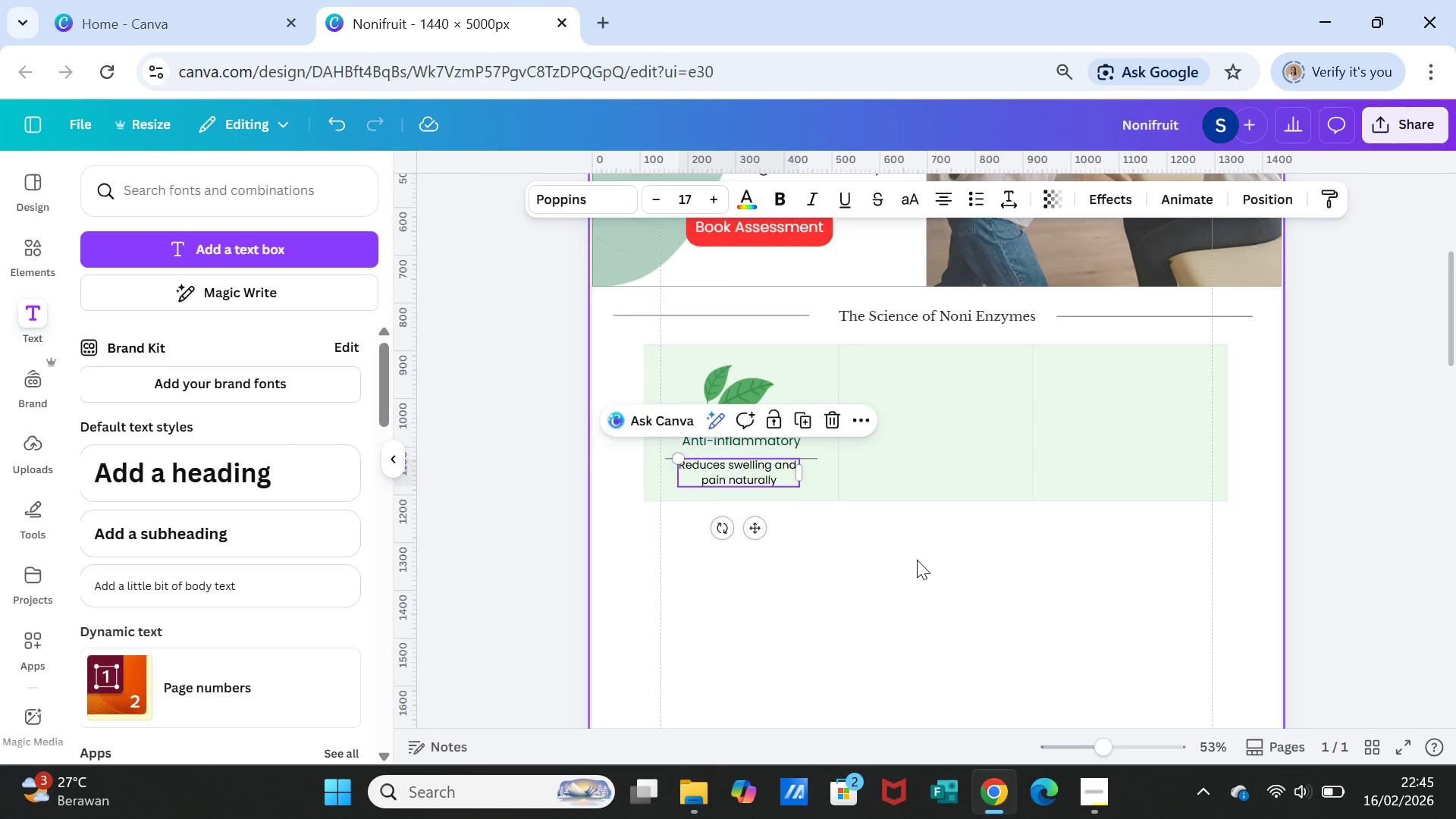 
left_click([917, 560])
 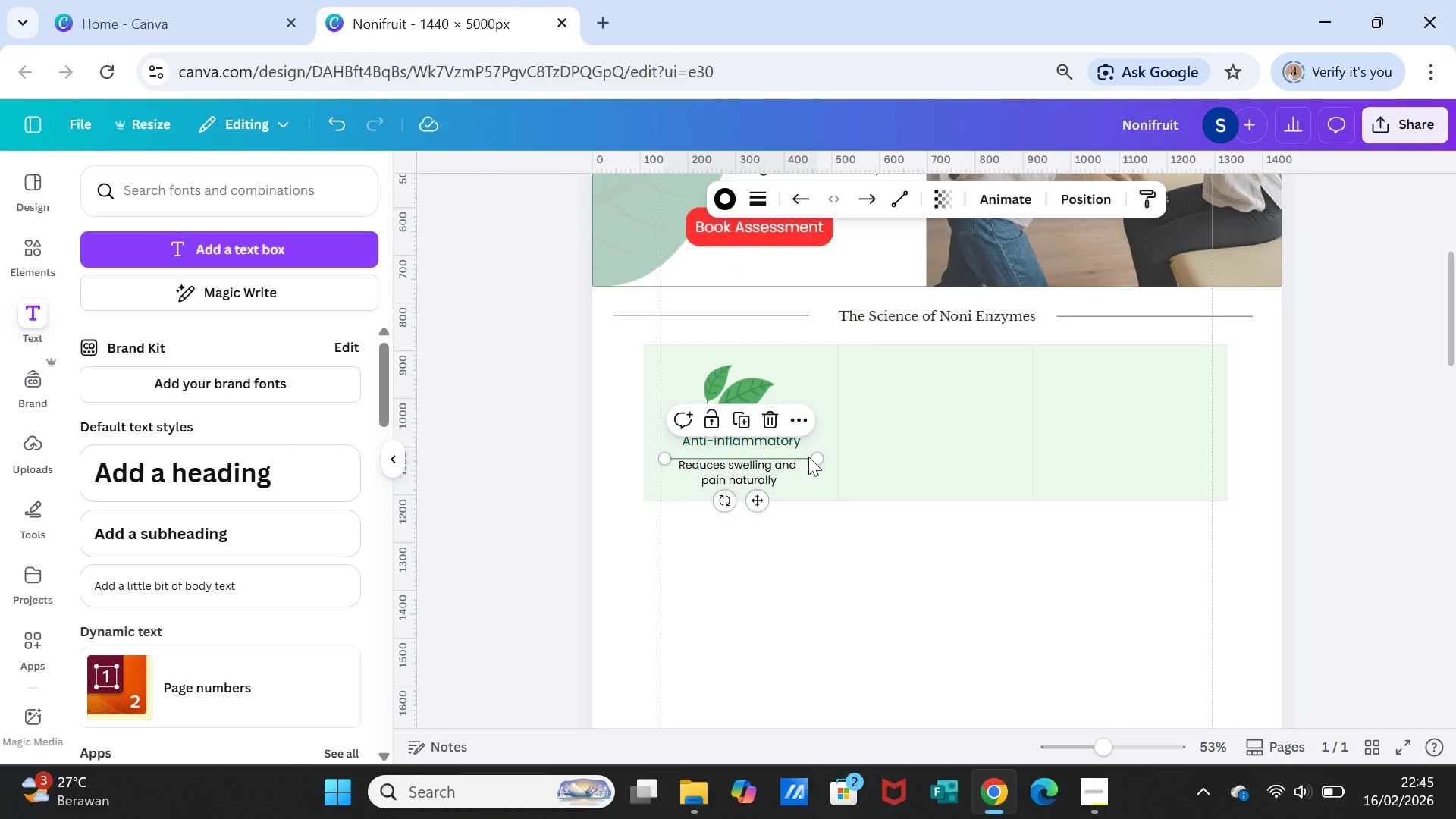 
left_click([808, 457])
 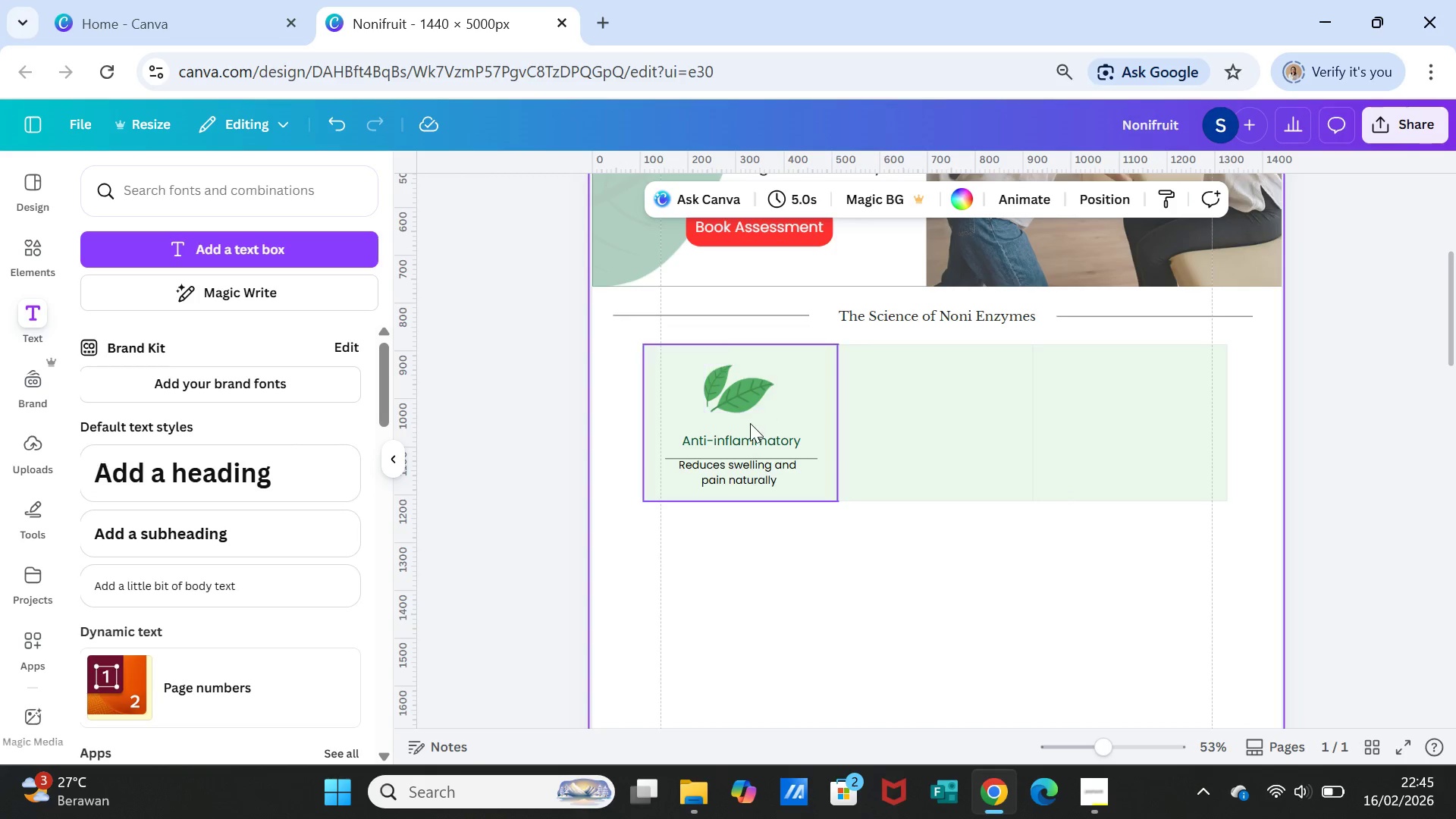 
left_click([750, 436])
 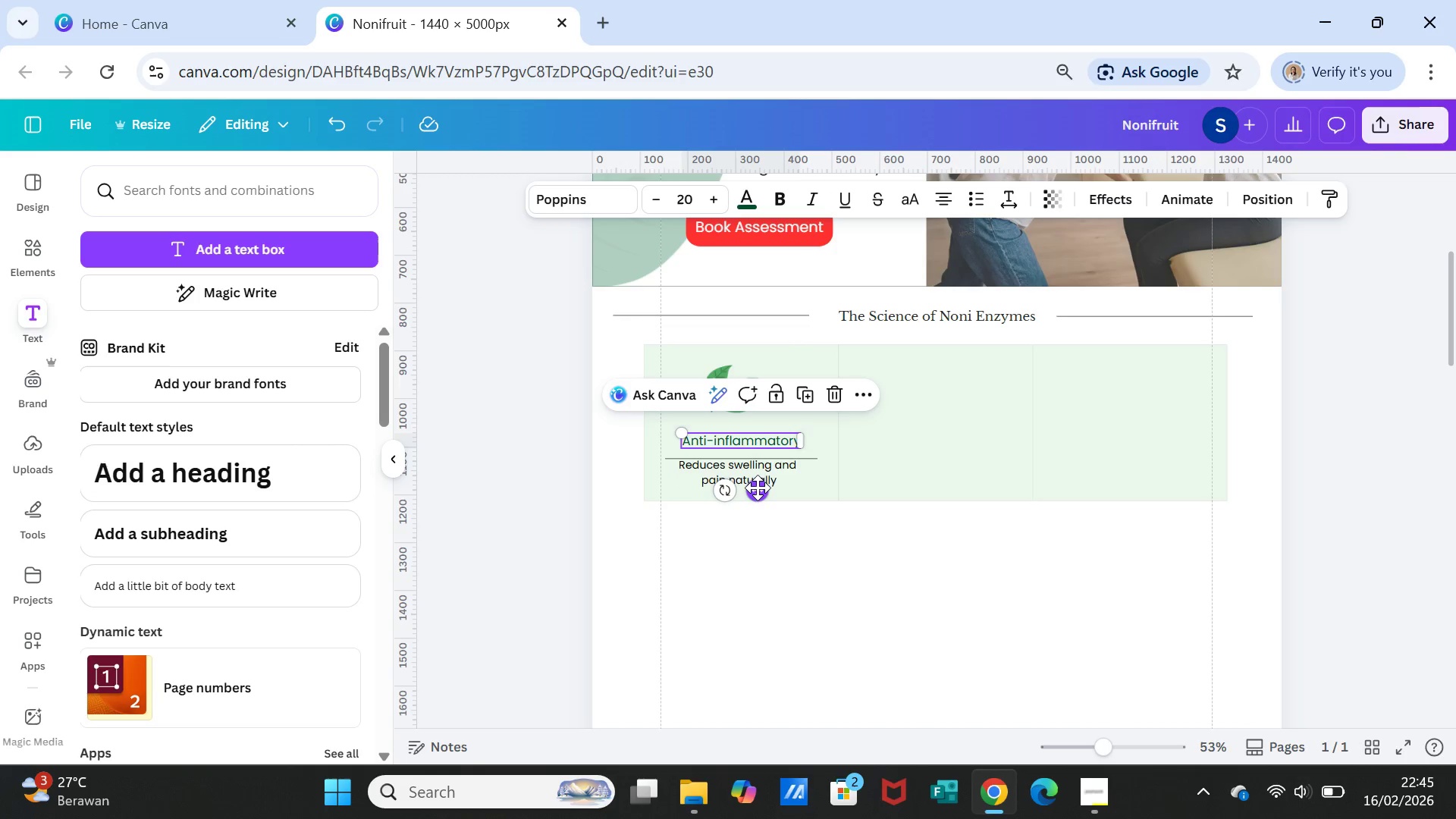 
left_click_drag(start_coordinate=[758, 488], to_coordinate=[755, 484])
 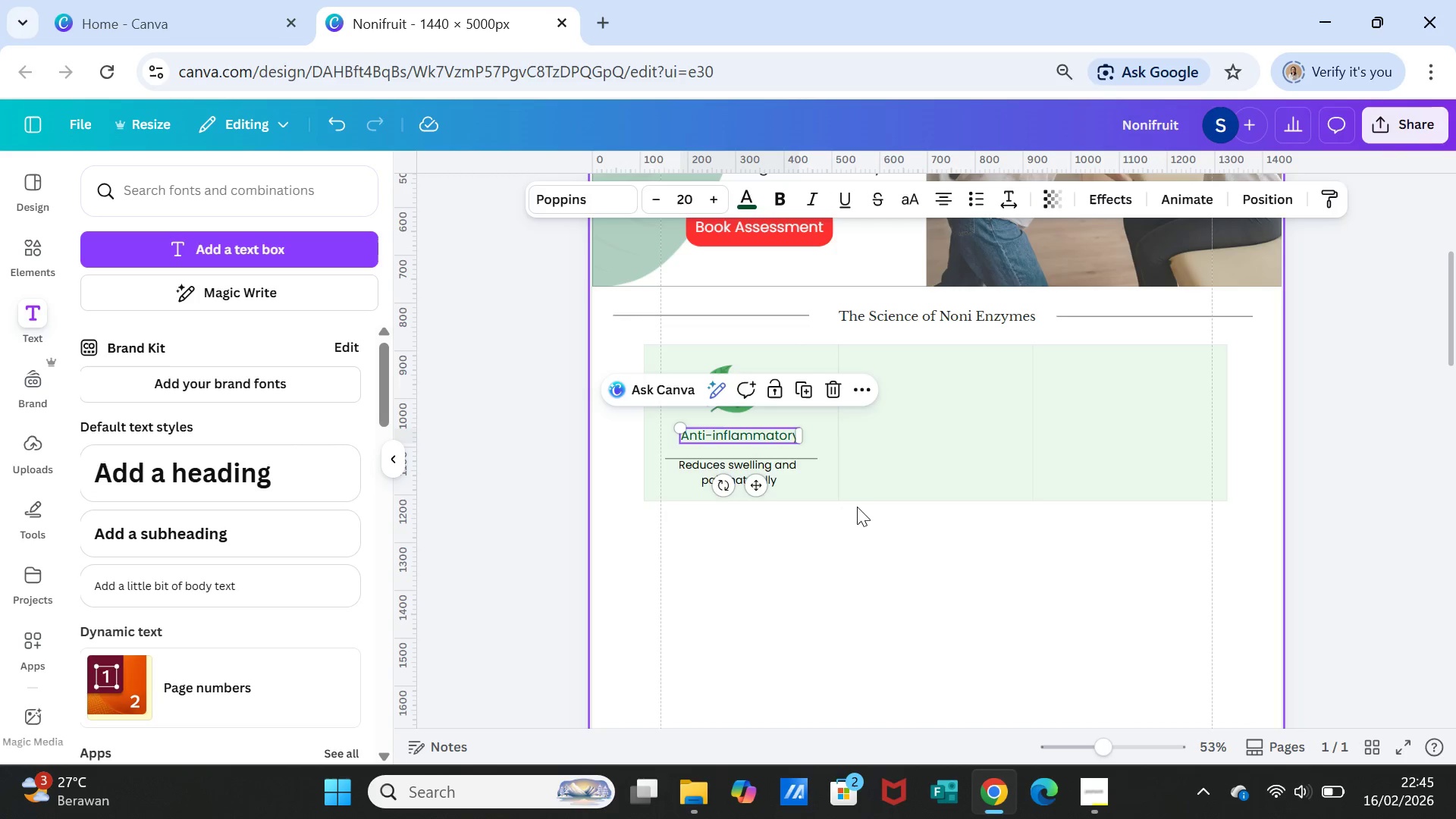 
left_click([857, 507])
 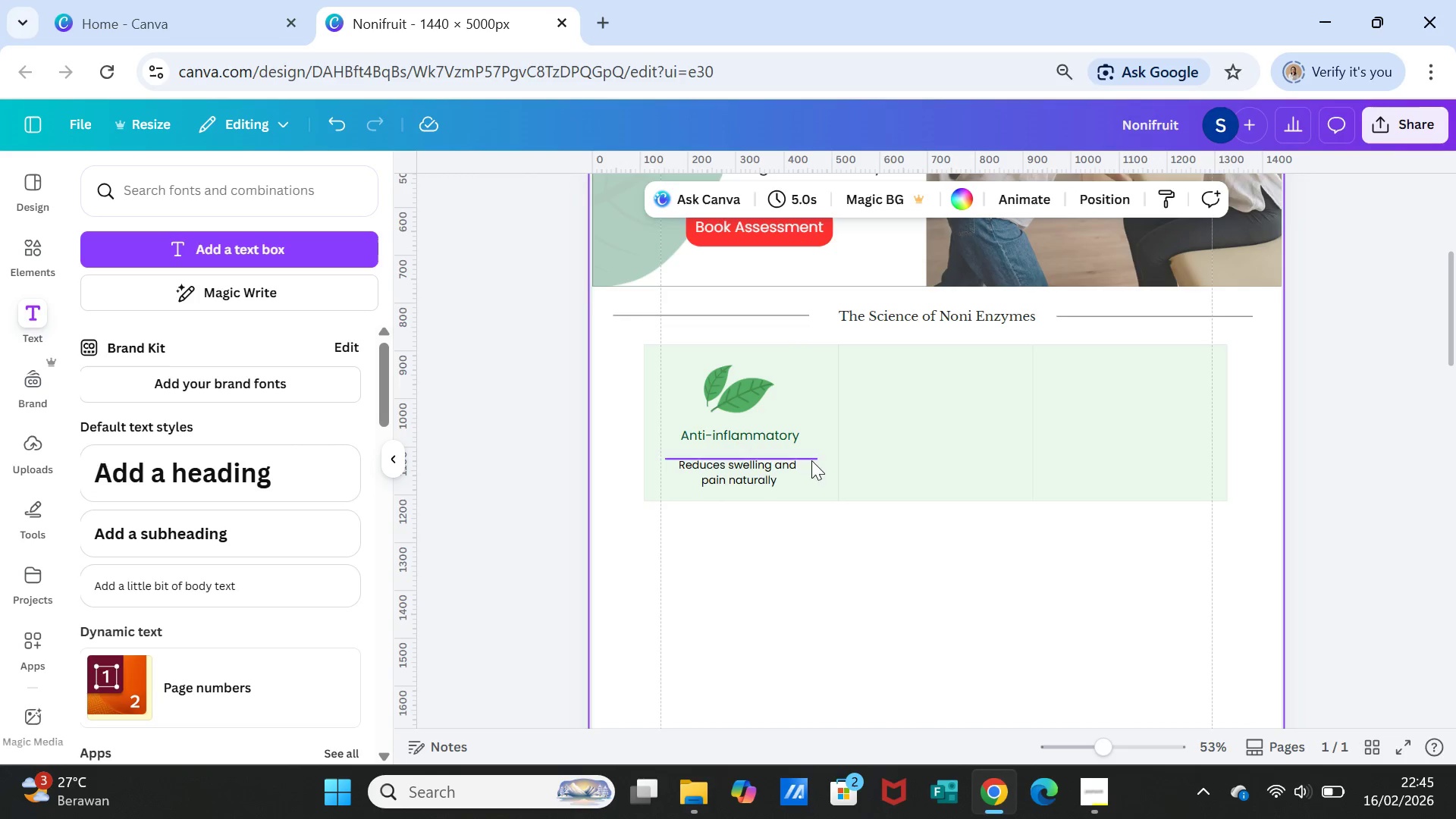 
left_click([811, 460])
 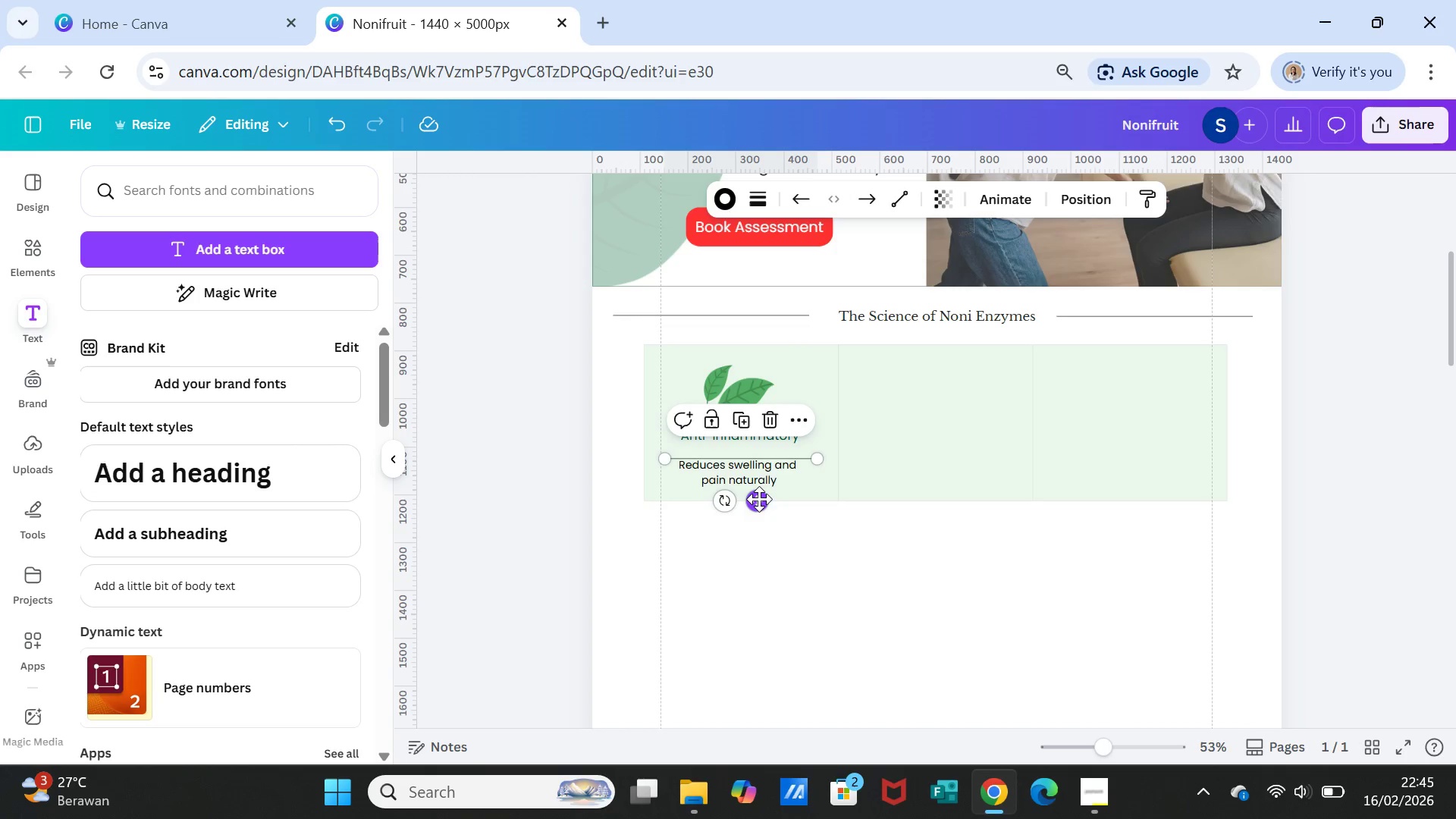 
left_click_drag(start_coordinate=[759, 499], to_coordinate=[761, 492])
 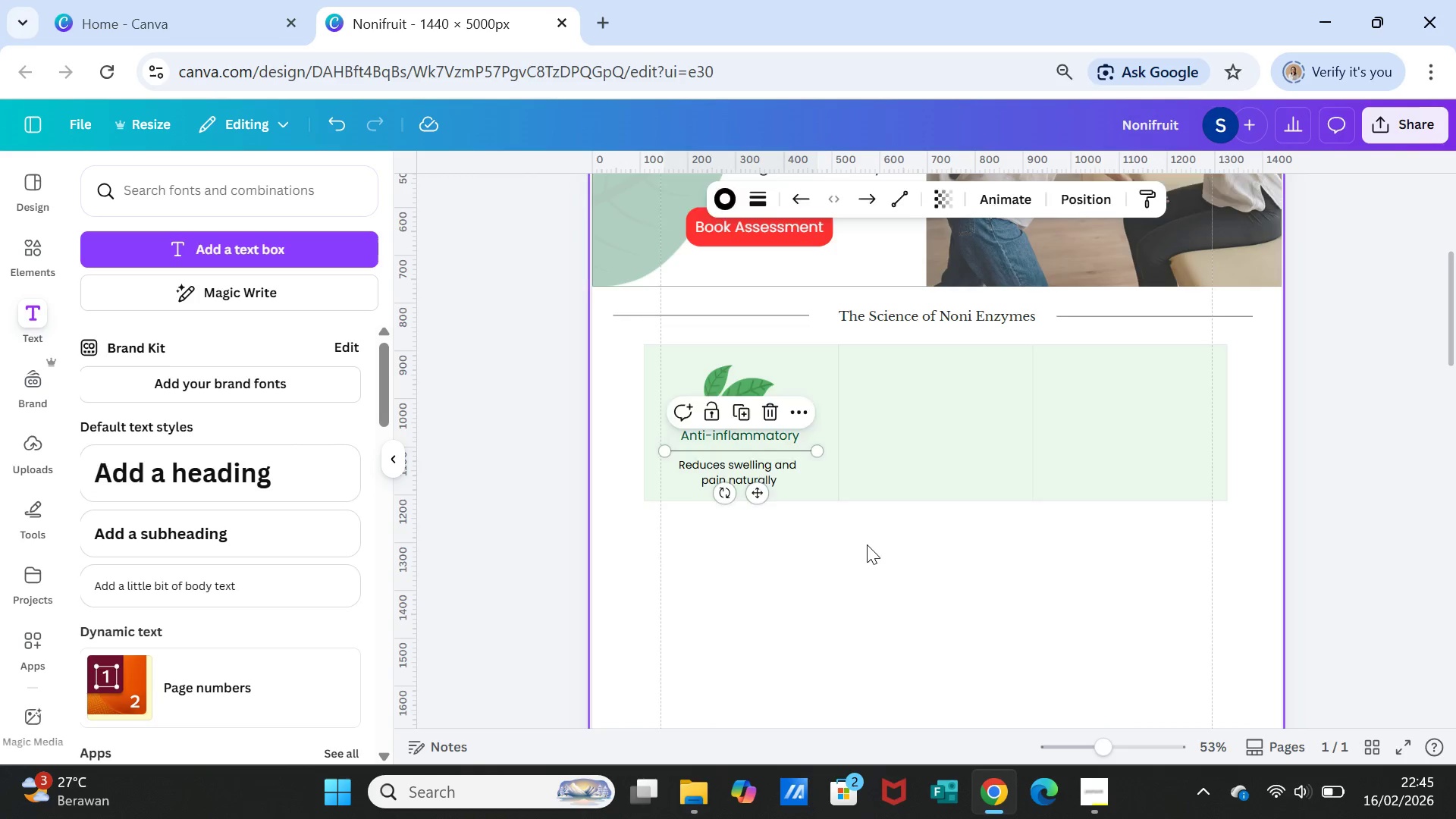 
left_click([867, 544])
 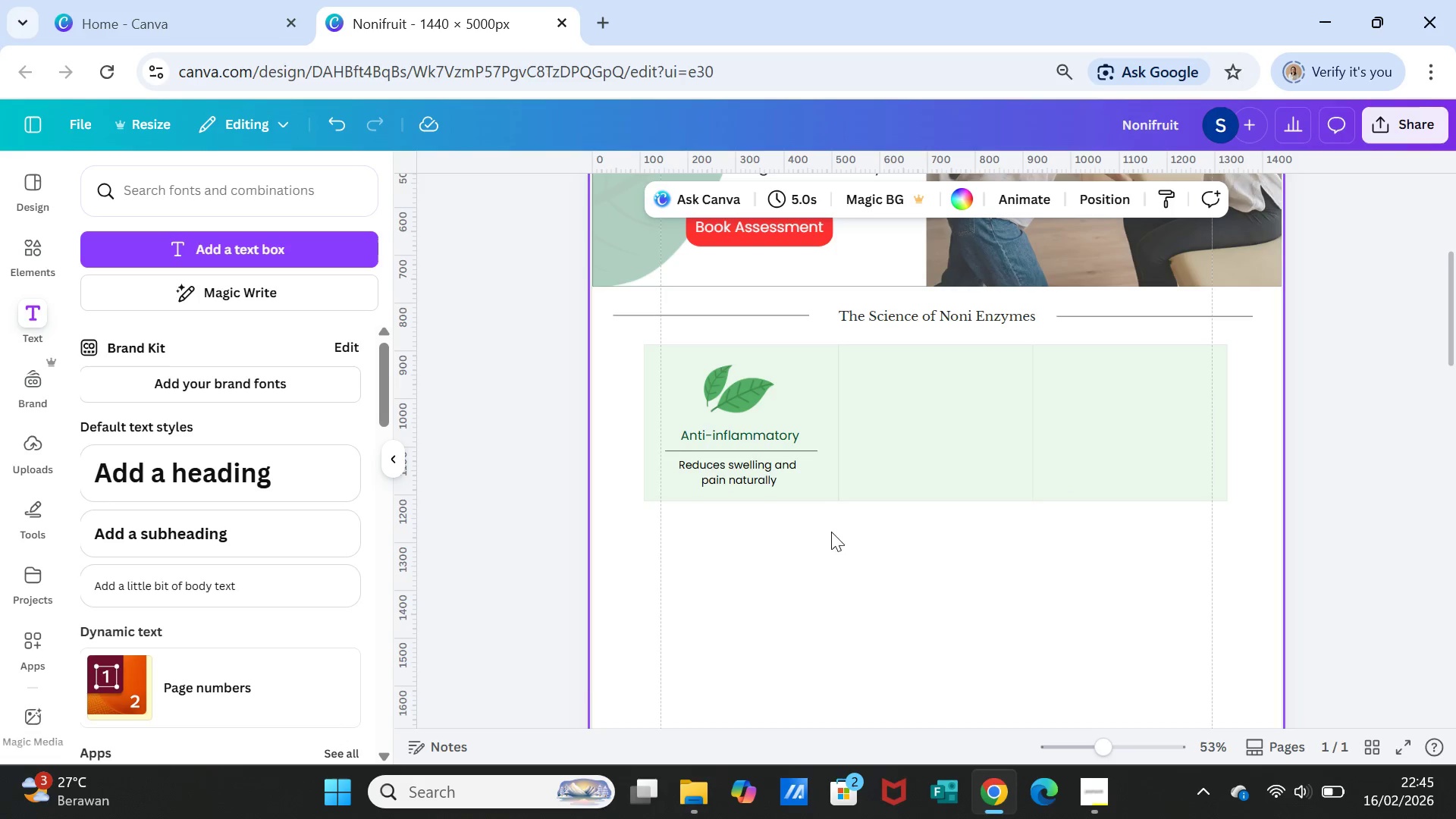 
left_click([768, 477])
 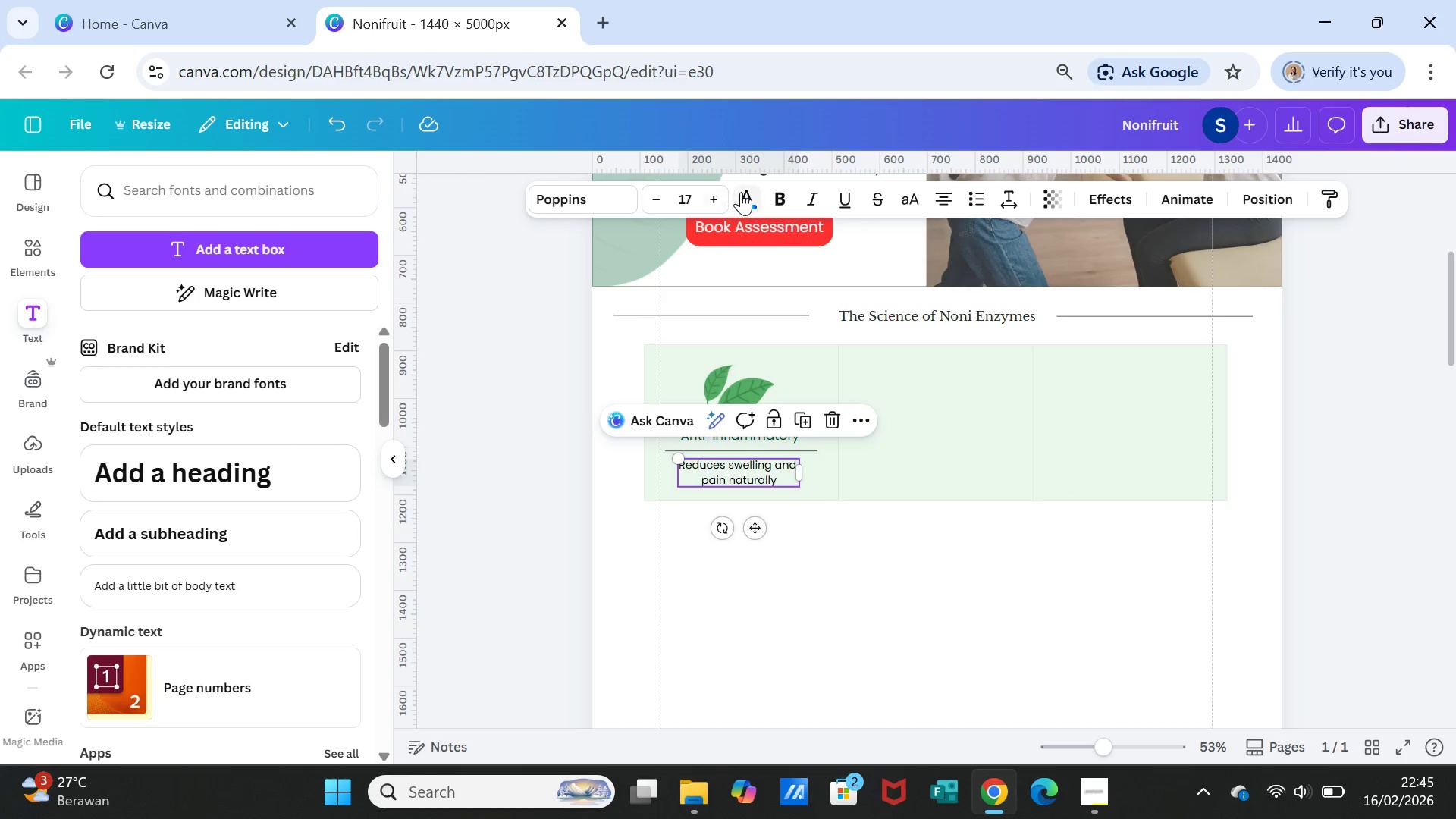 
left_click([742, 192])
 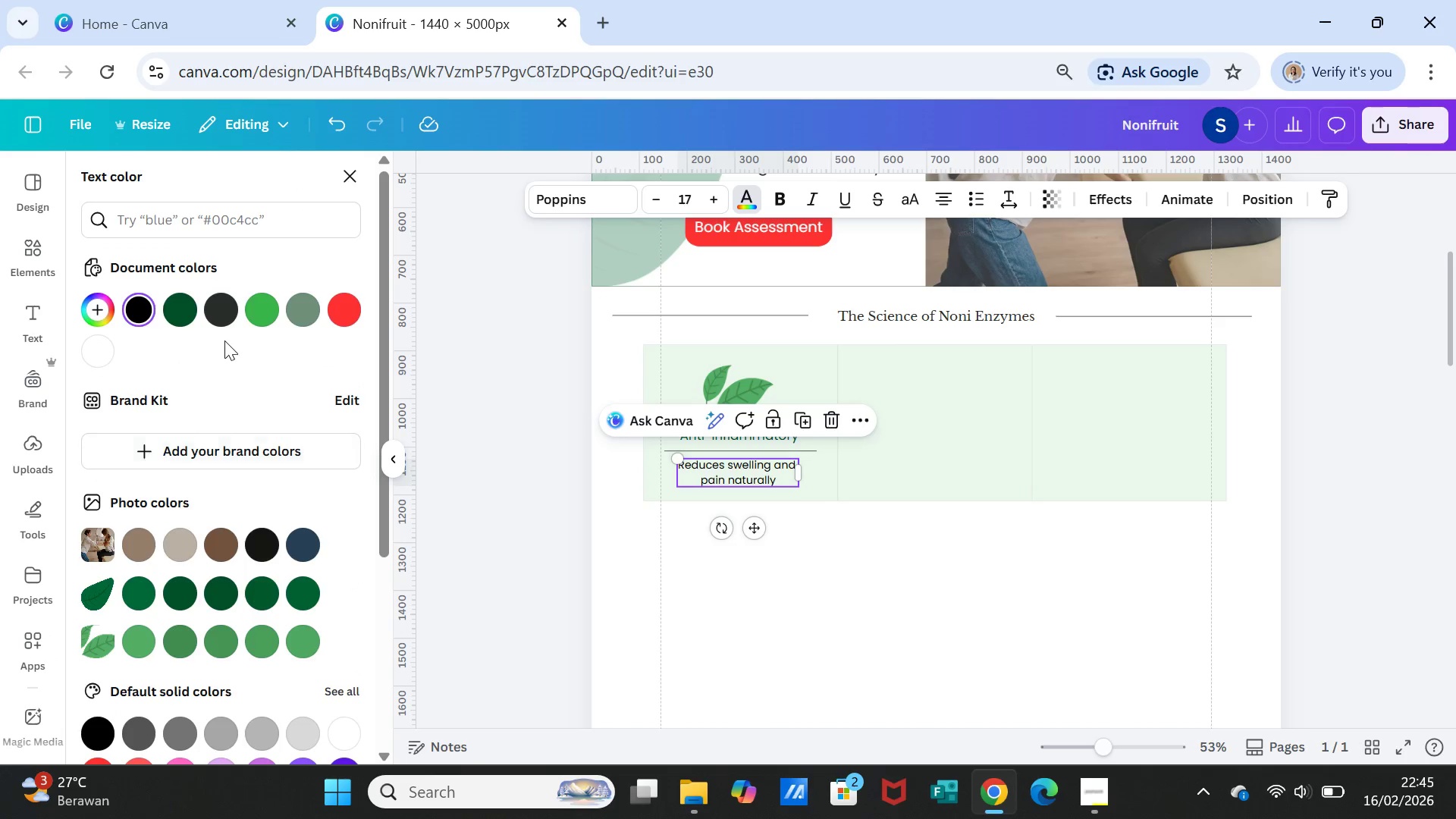 
mouse_move([237, 330])
 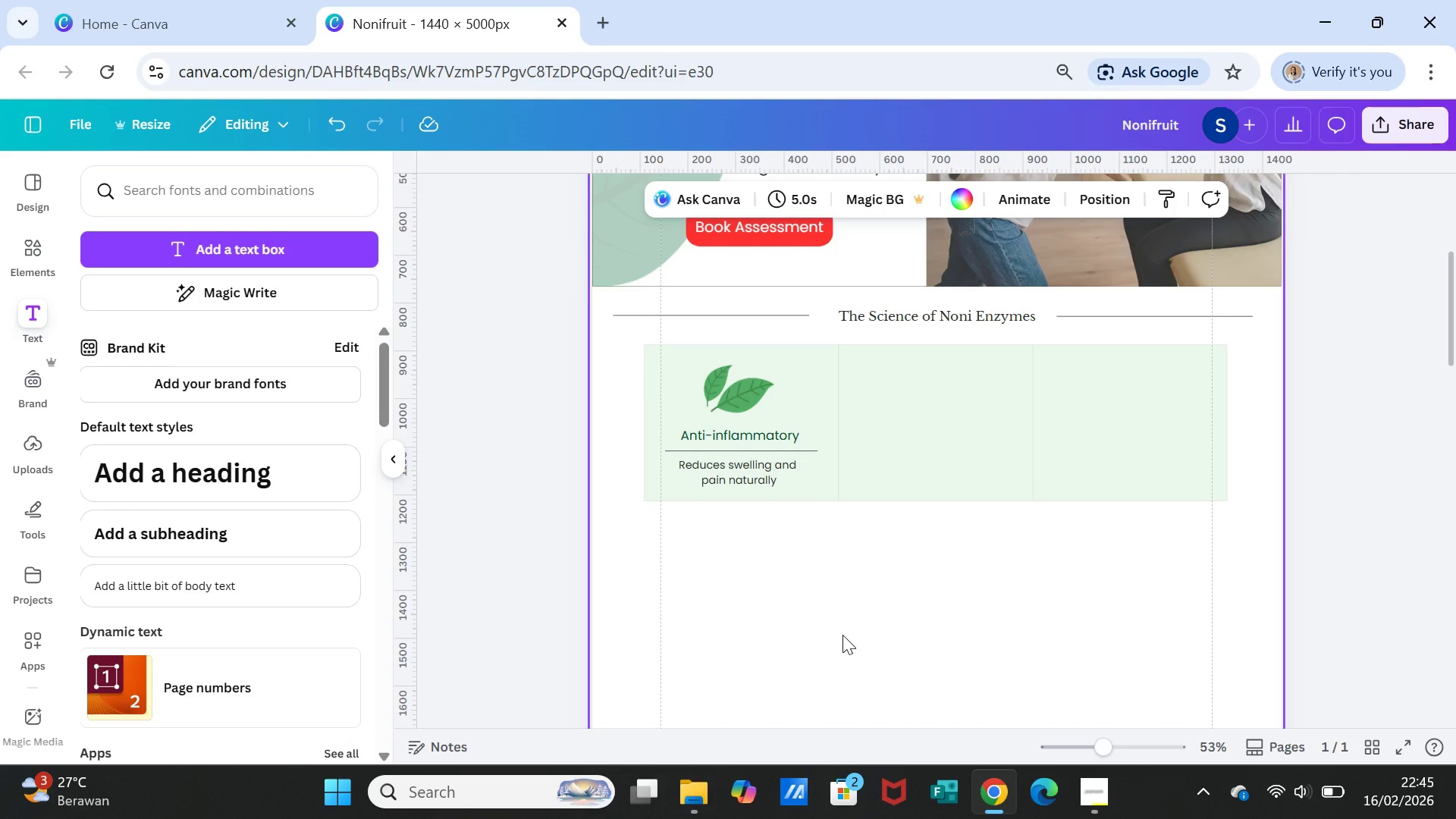 
wait(9.66)
 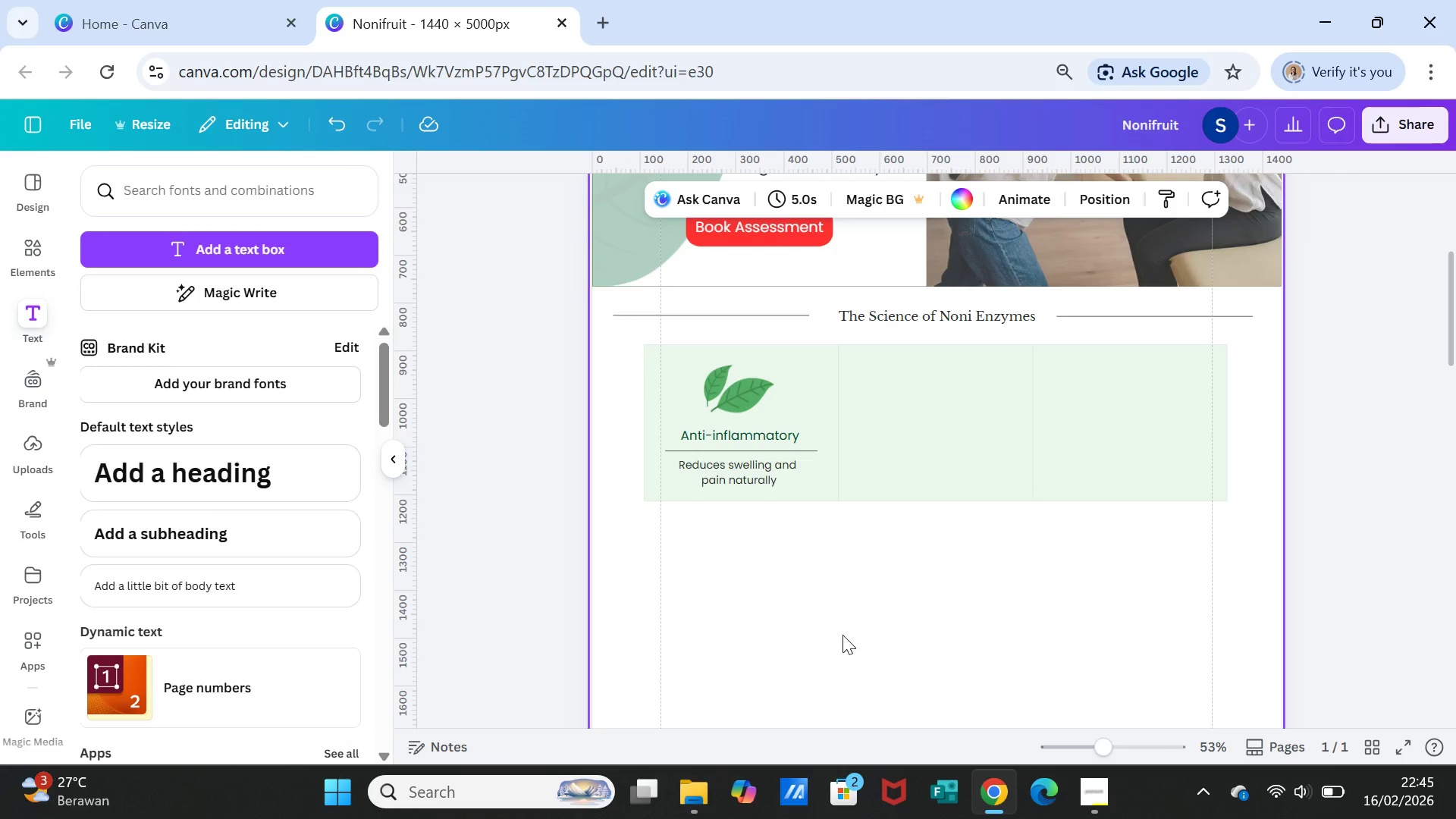 
left_click([808, 472])
 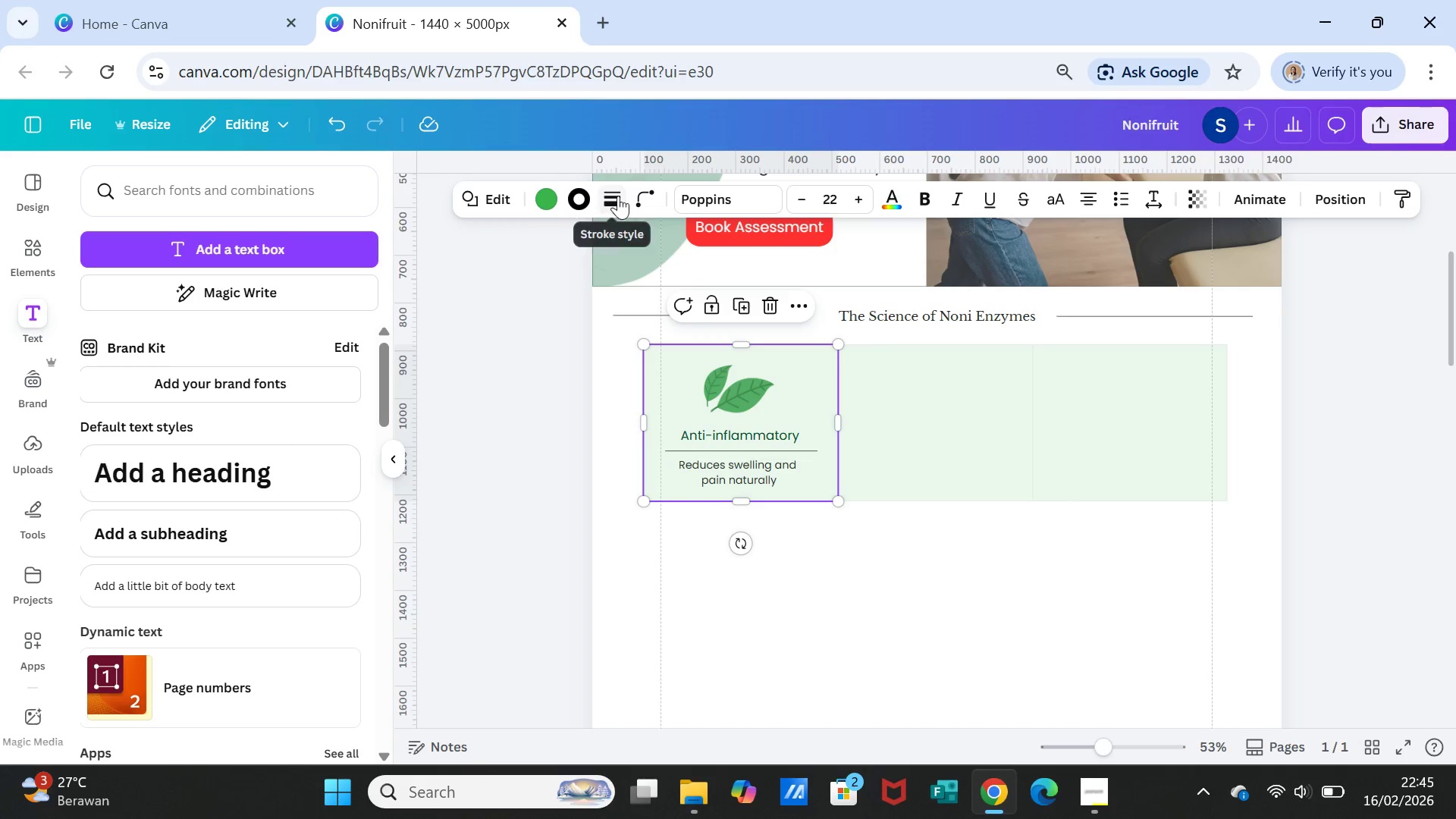 
left_click([639, 196])
 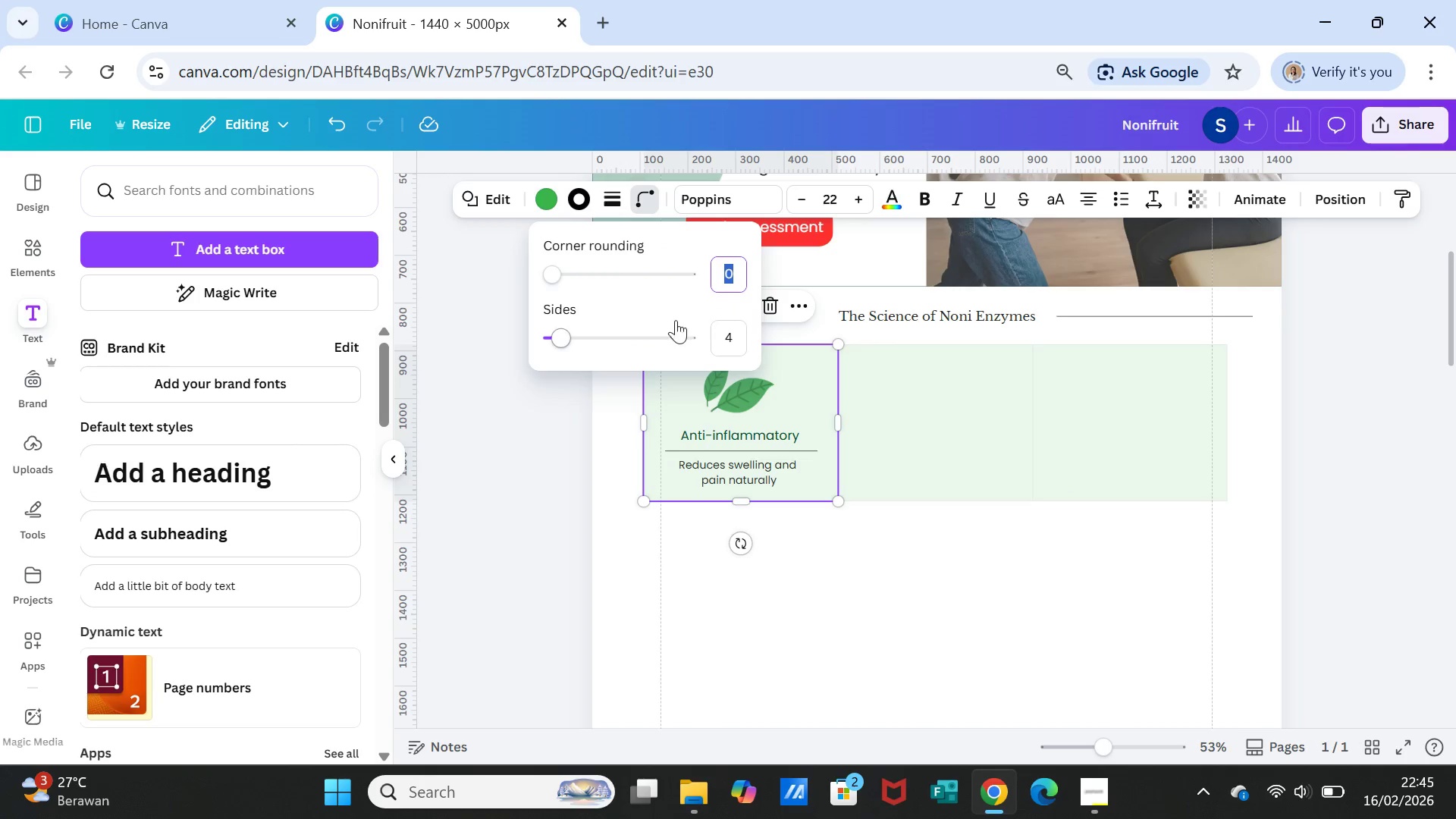 
left_click_drag(start_coordinate=[549, 279], to_coordinate=[588, 281])
 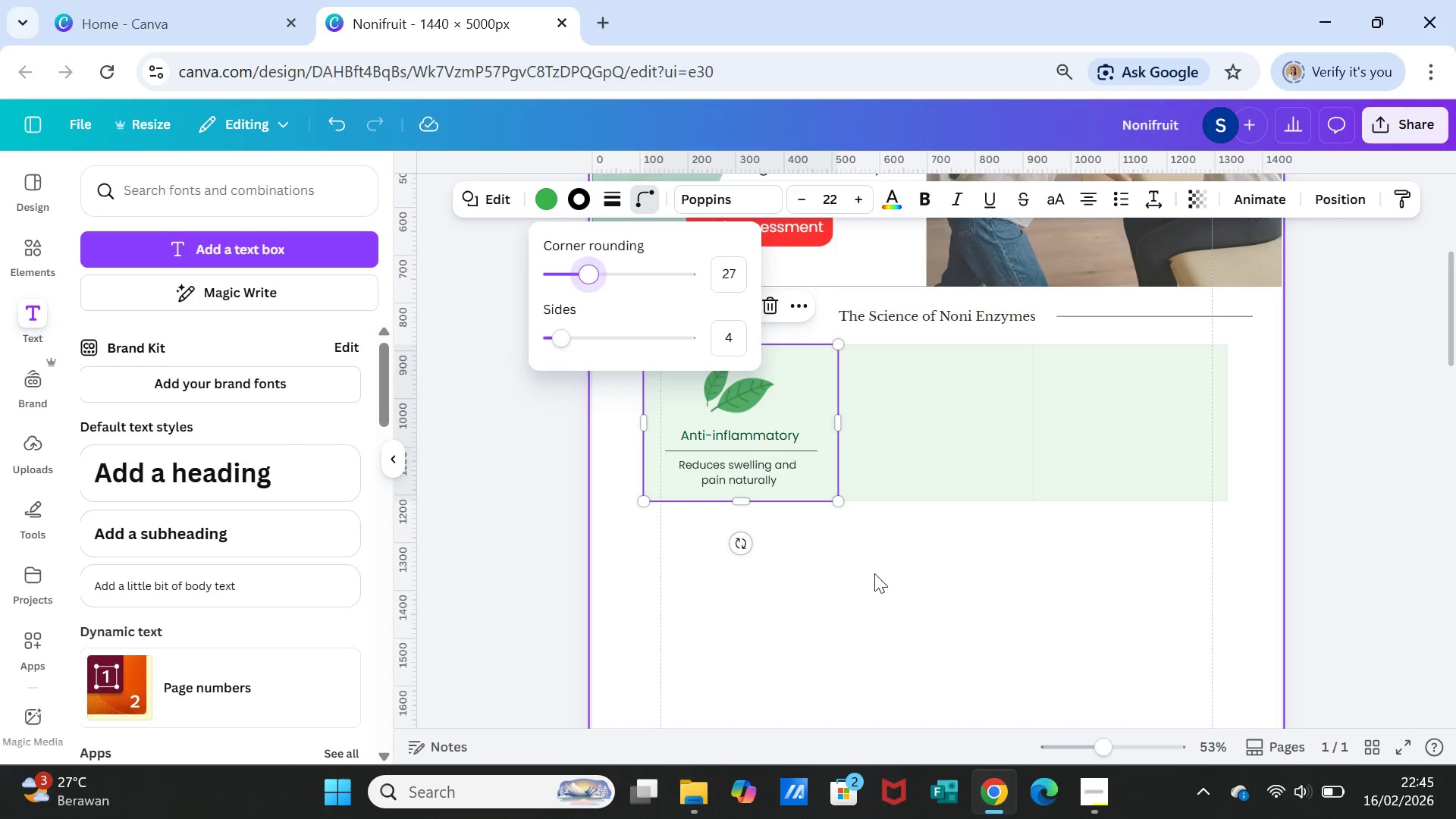 
left_click([874, 573])
 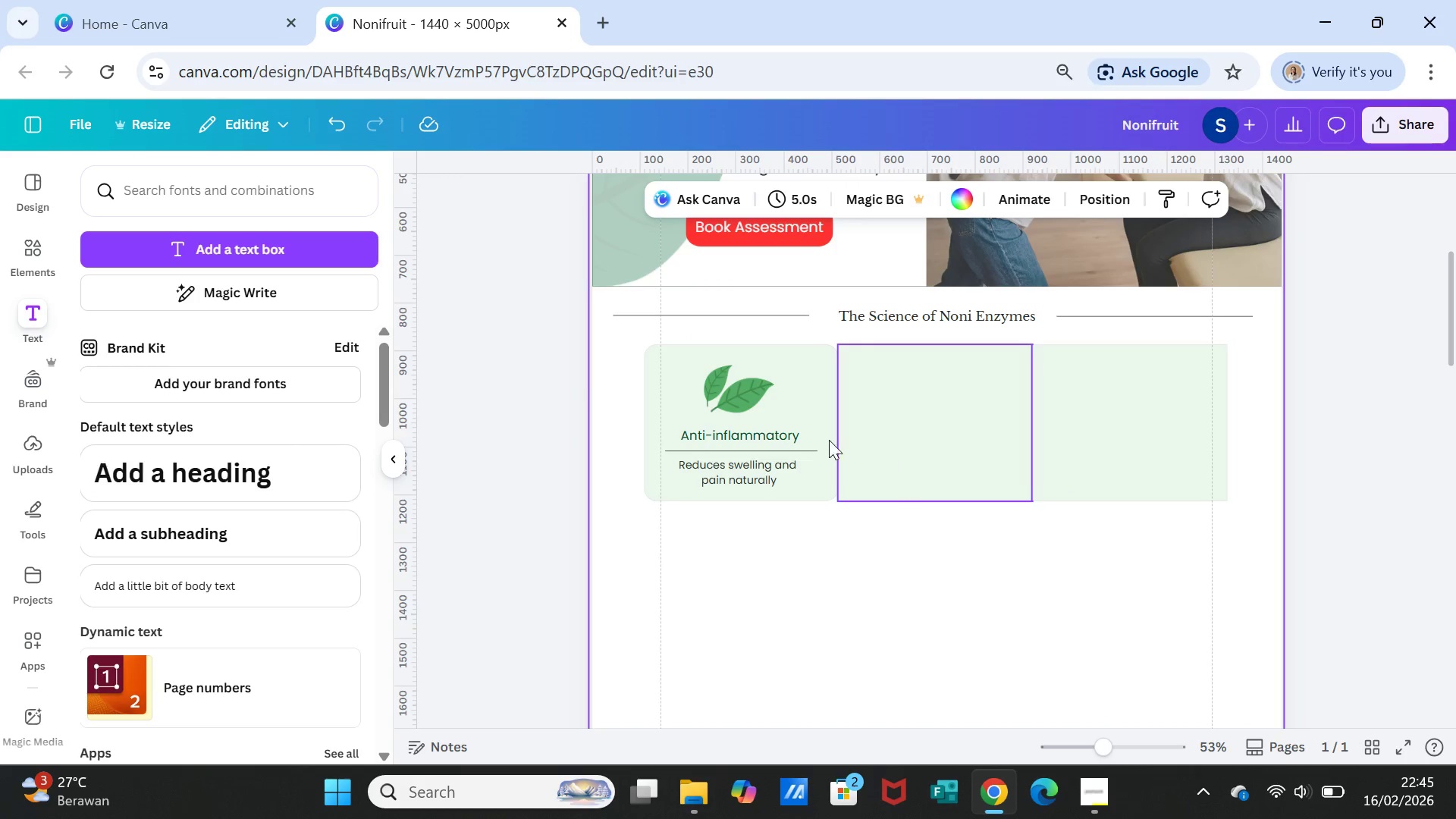 
left_click([792, 400])
 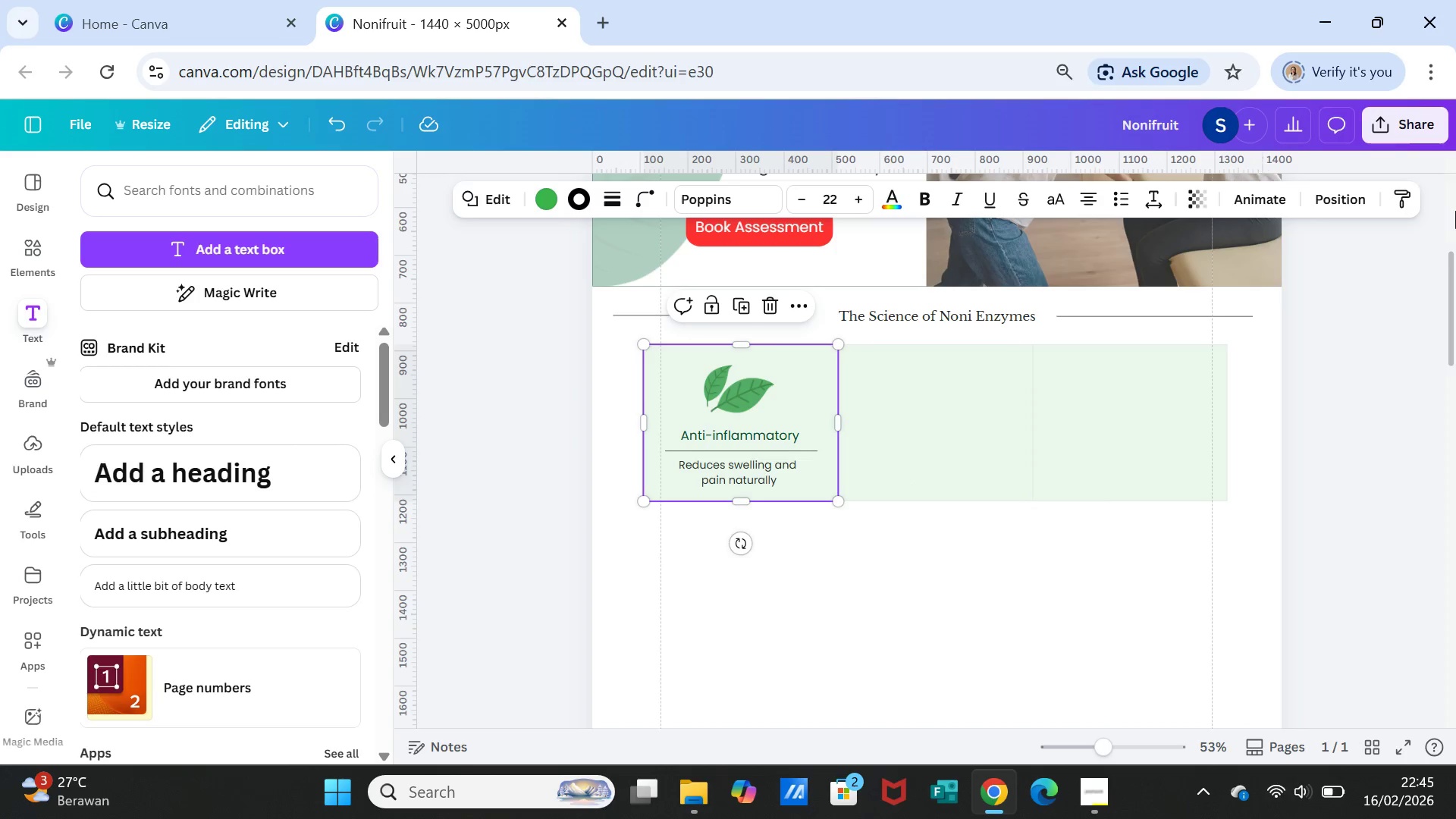 
left_click([1395, 194])
 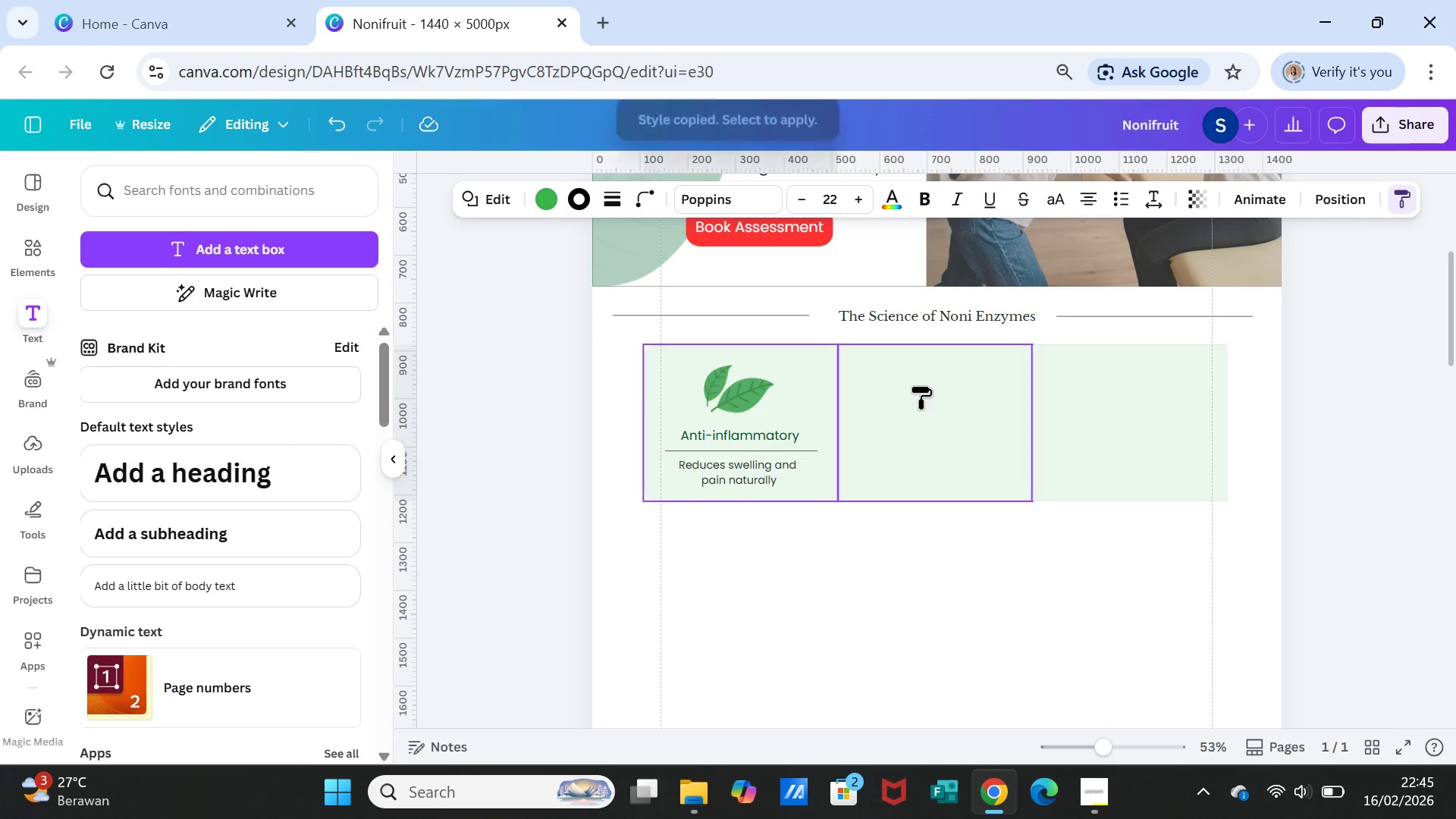 
left_click([921, 387])
 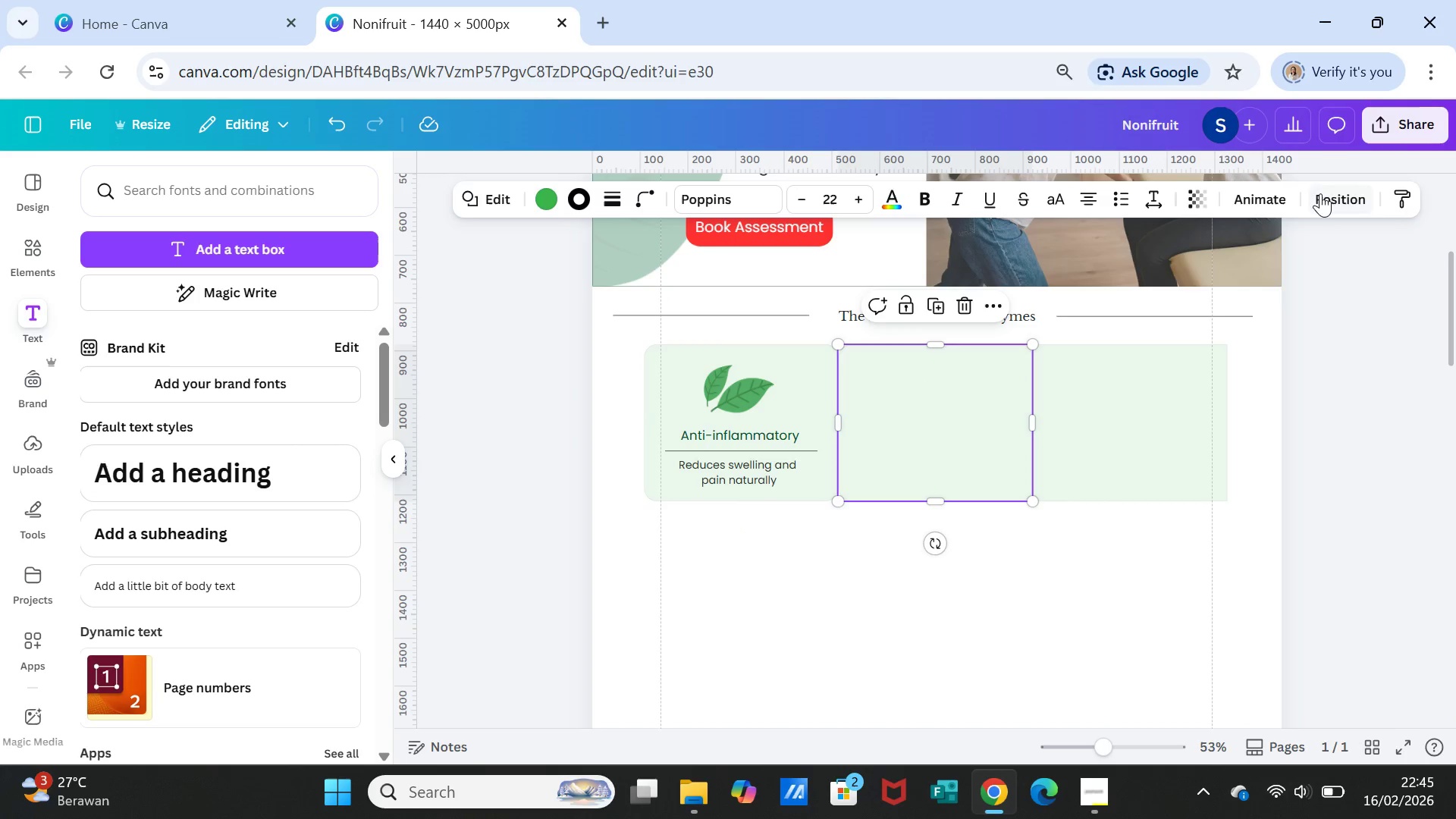 
left_click([1406, 200])
 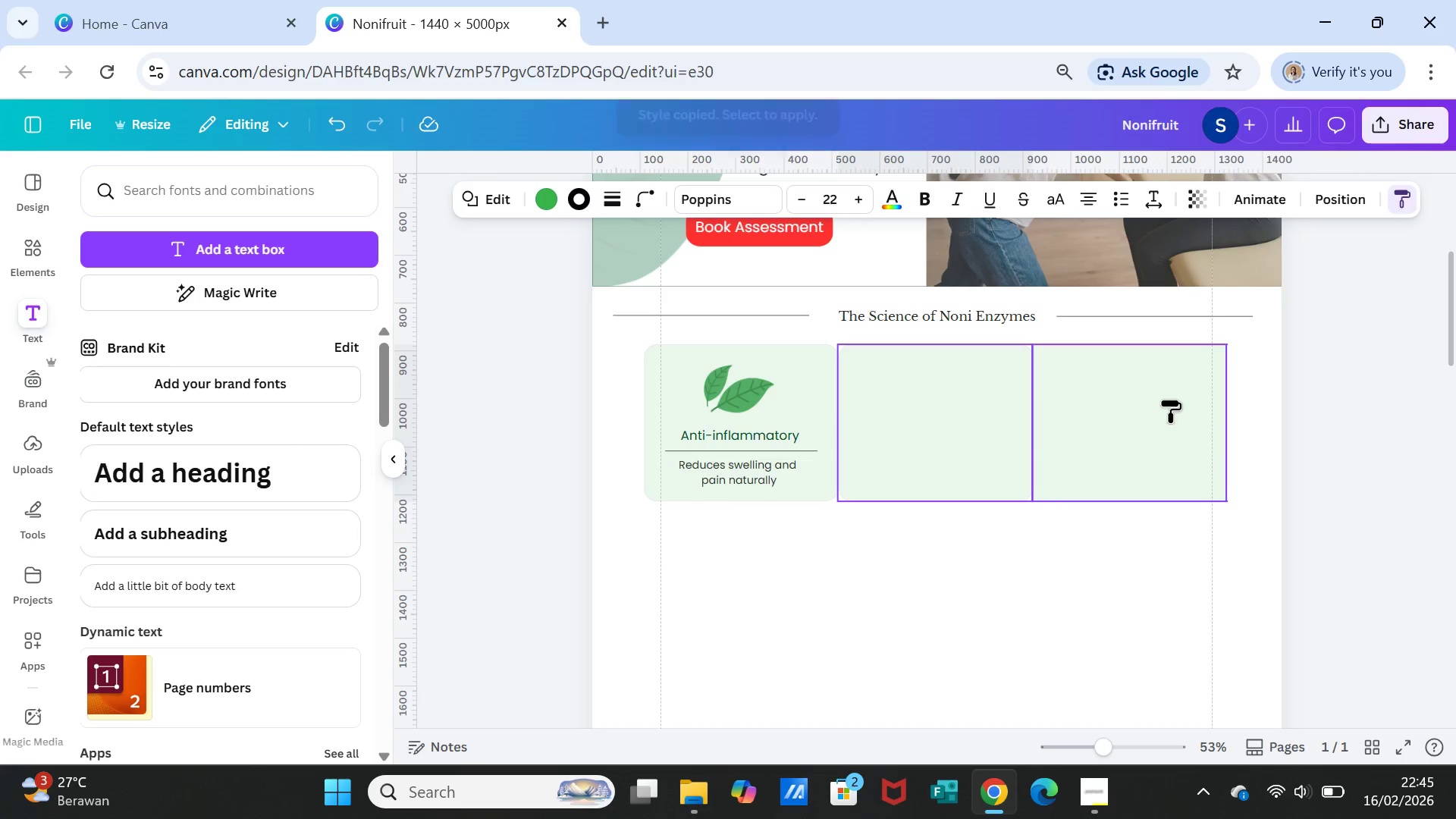 
left_click([1169, 401])
 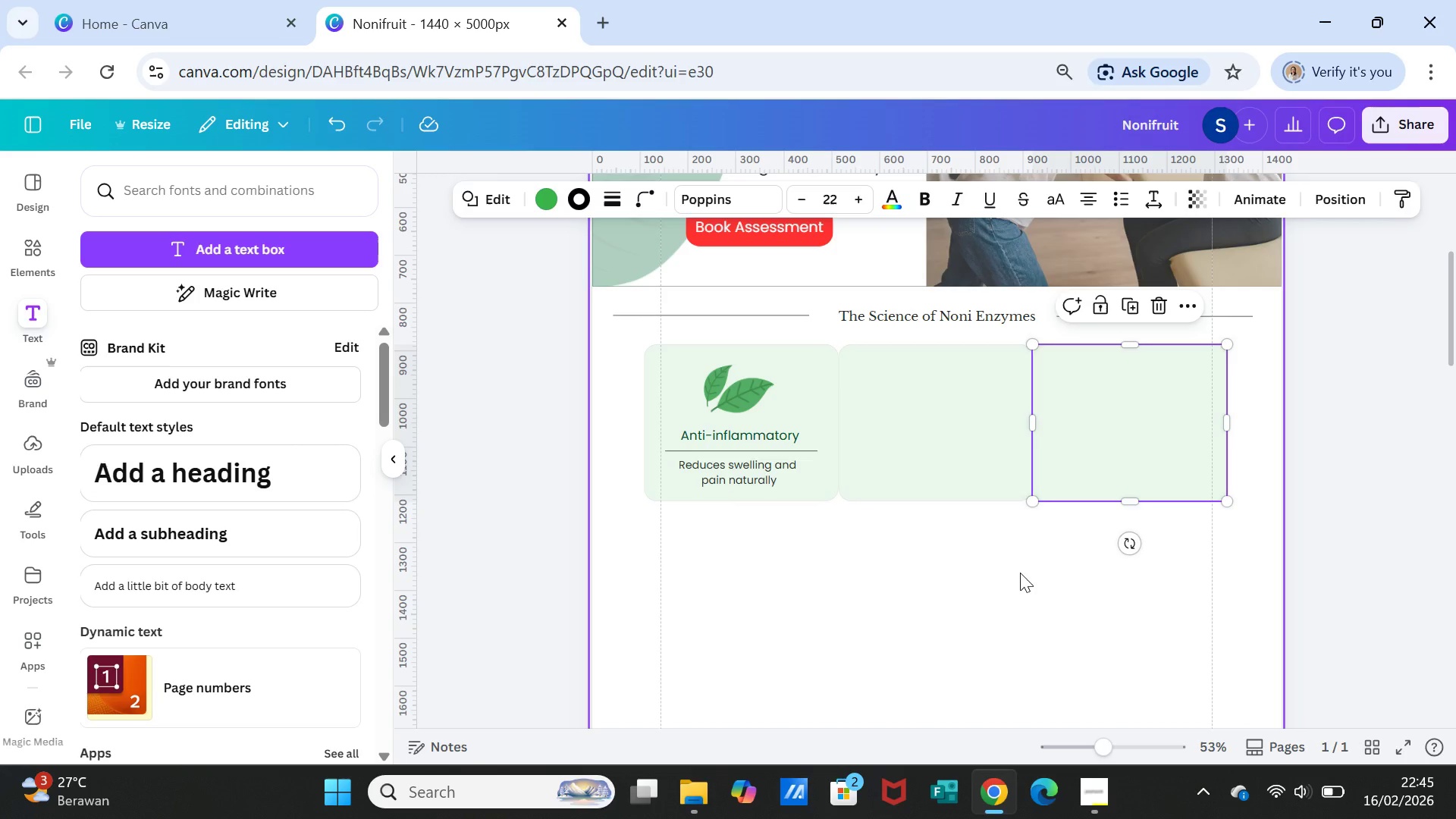 
left_click([1020, 573])
 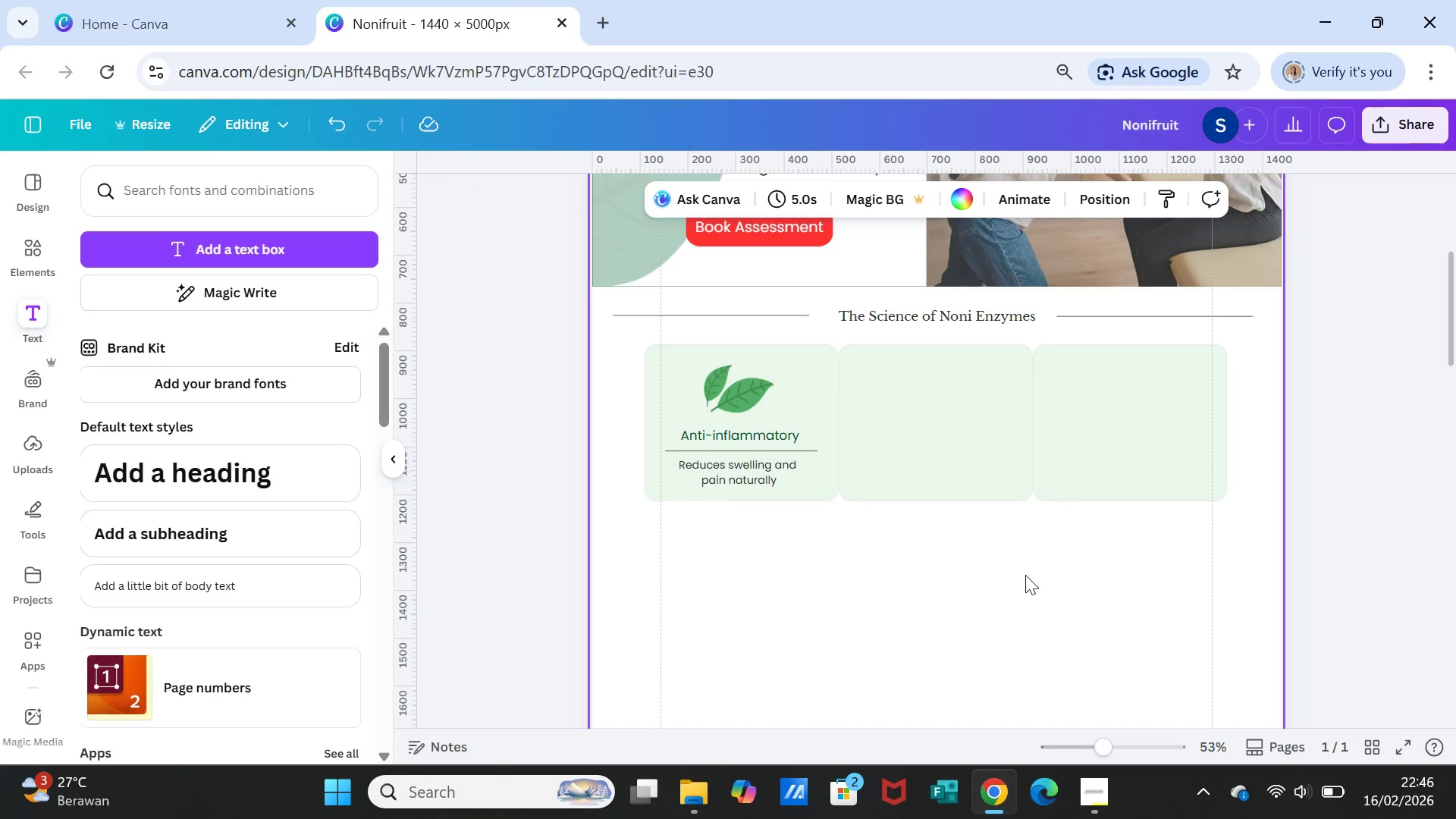 
wait(9.33)
 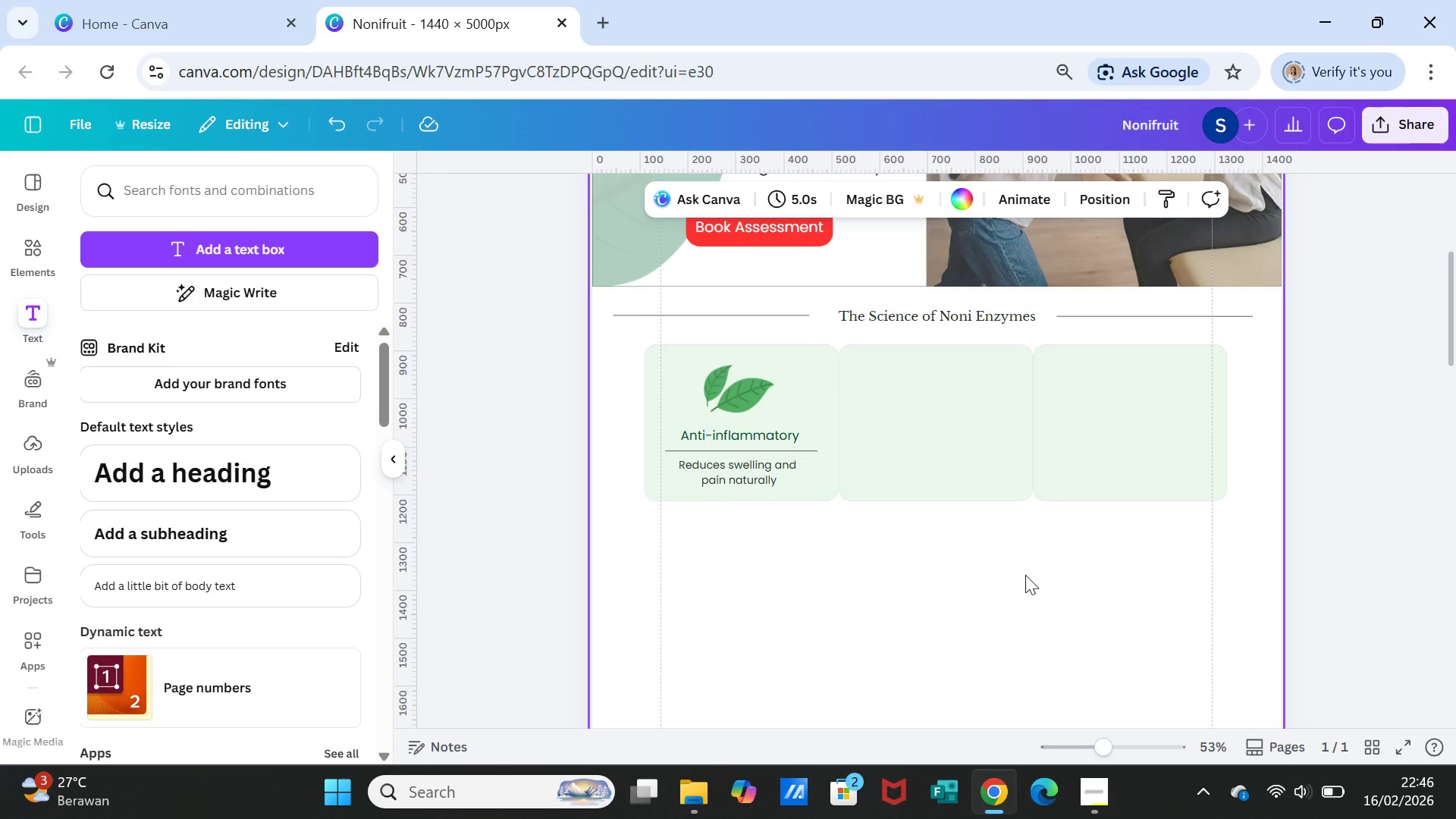 
left_click([42, 246])
 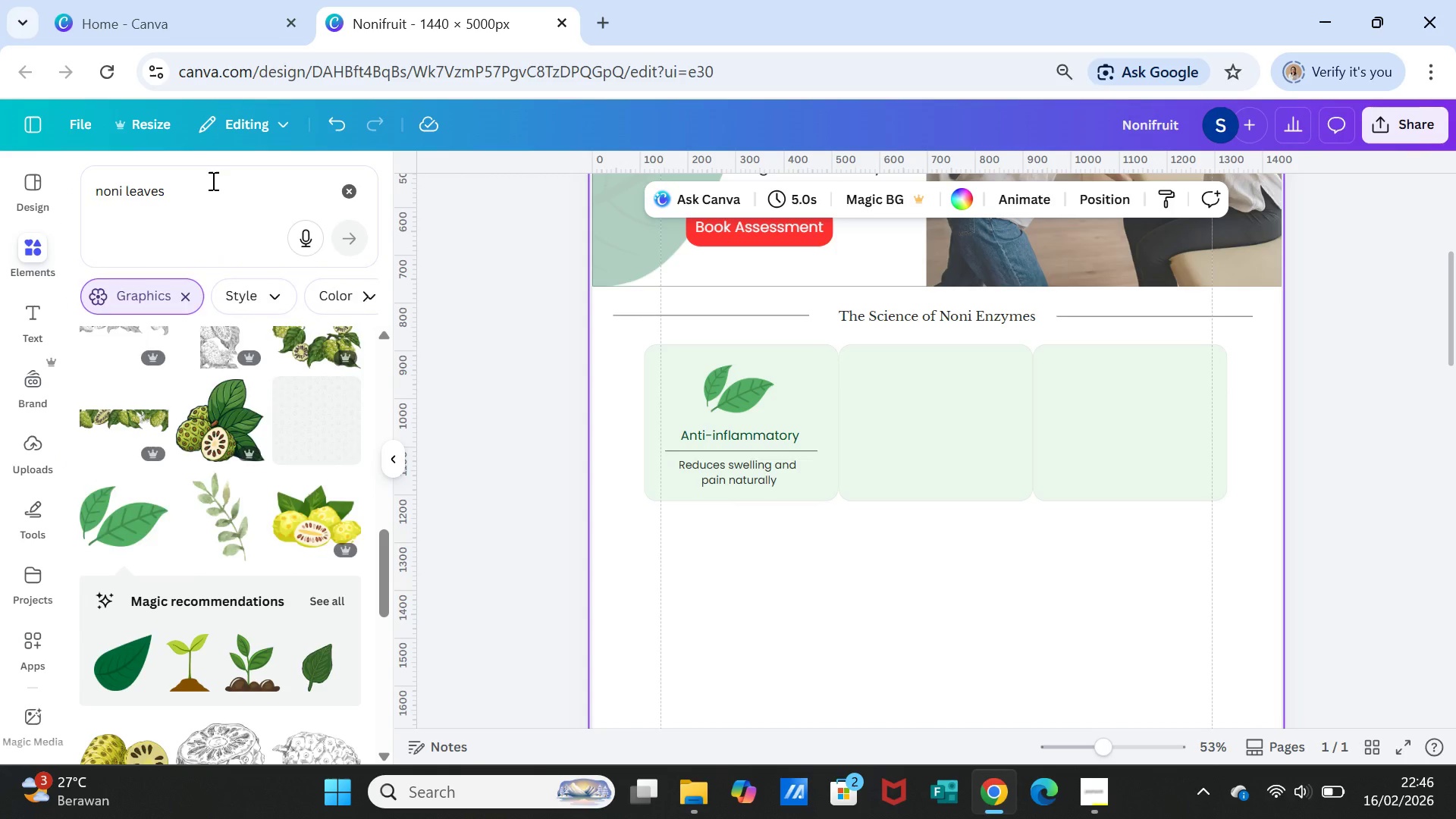 
double_click([212, 180])
 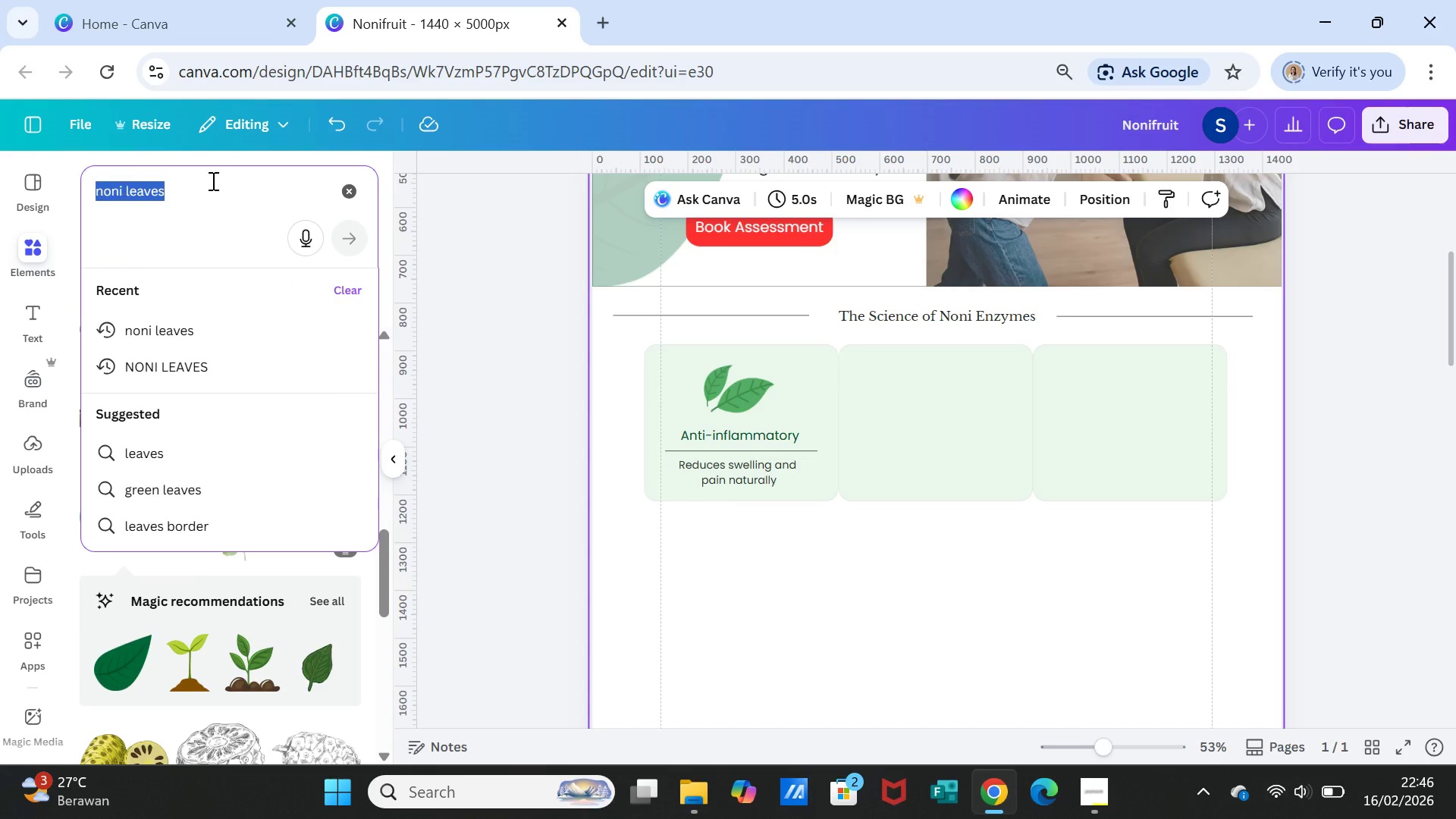 
triple_click([212, 180])
 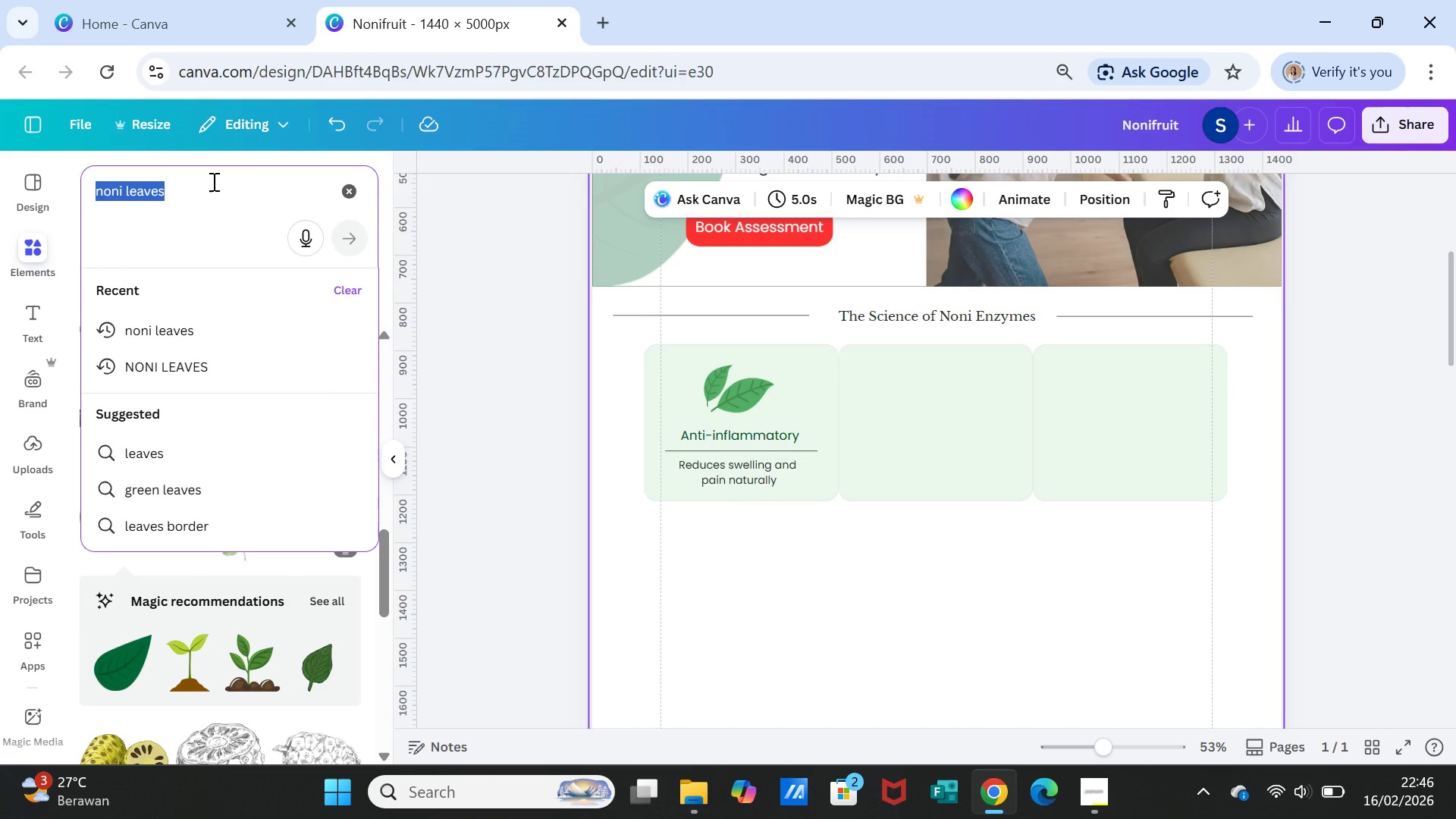 
type(cellular)
 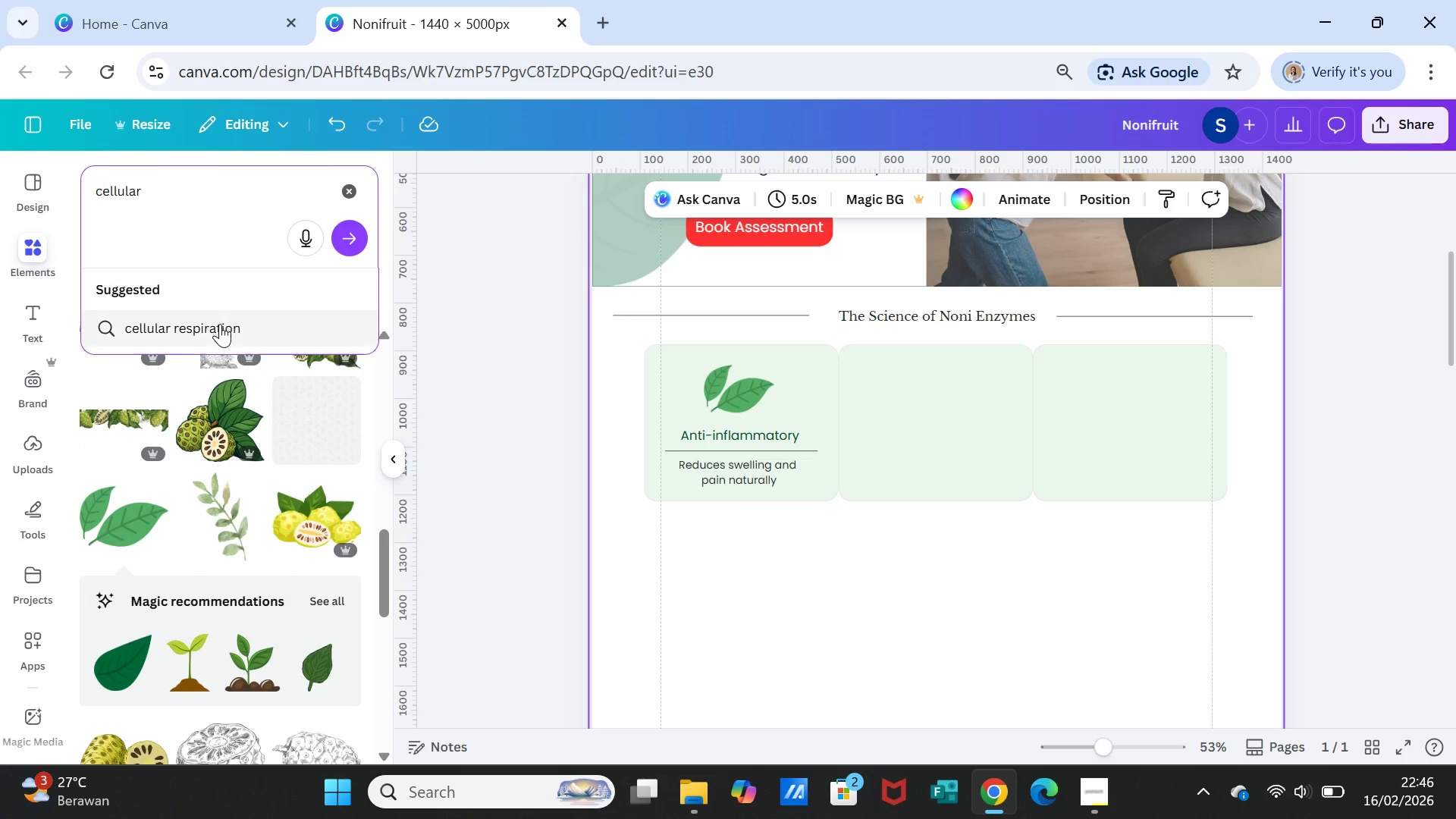 
left_click([220, 324])
 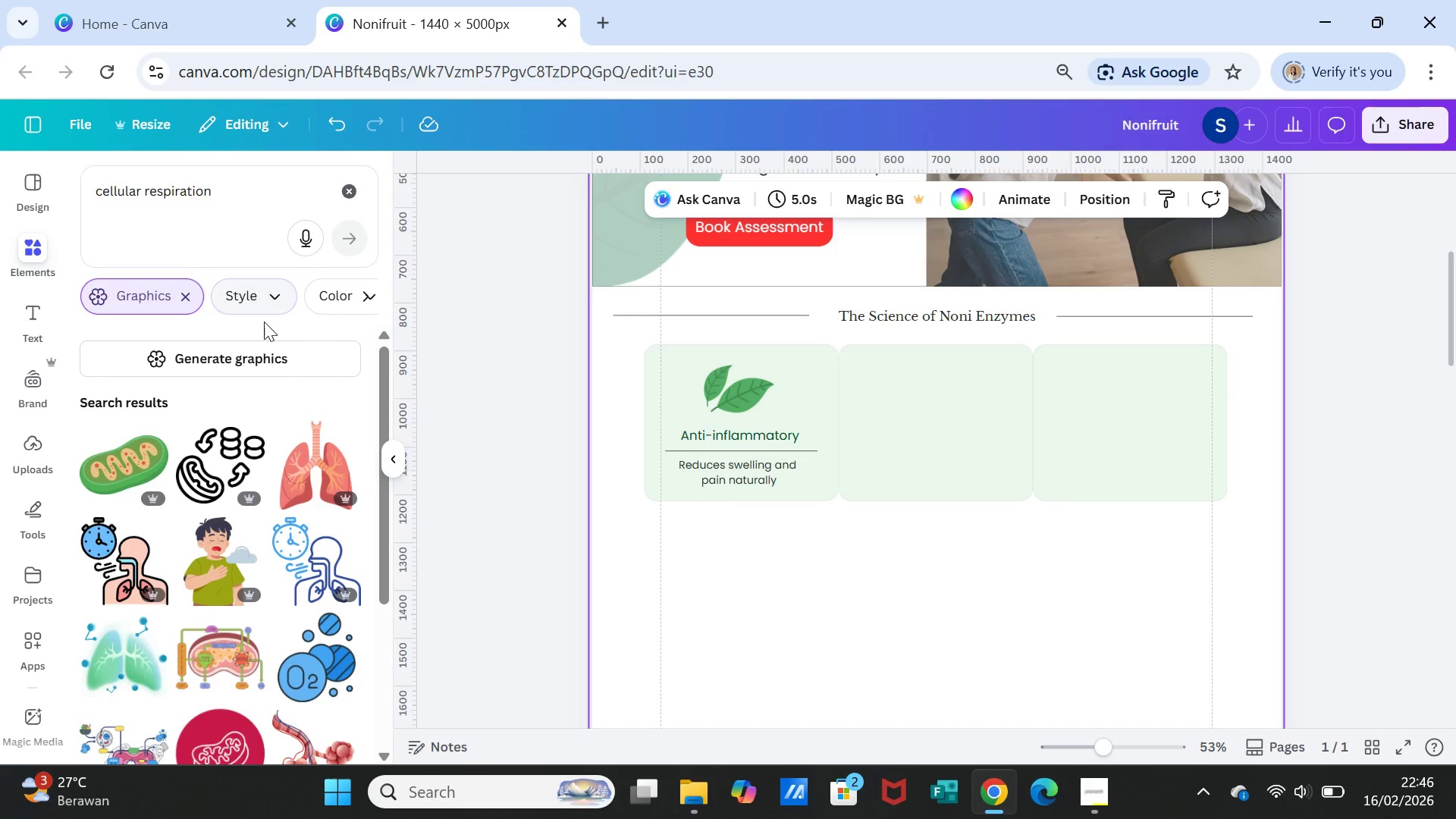 
double_click([237, 196])
 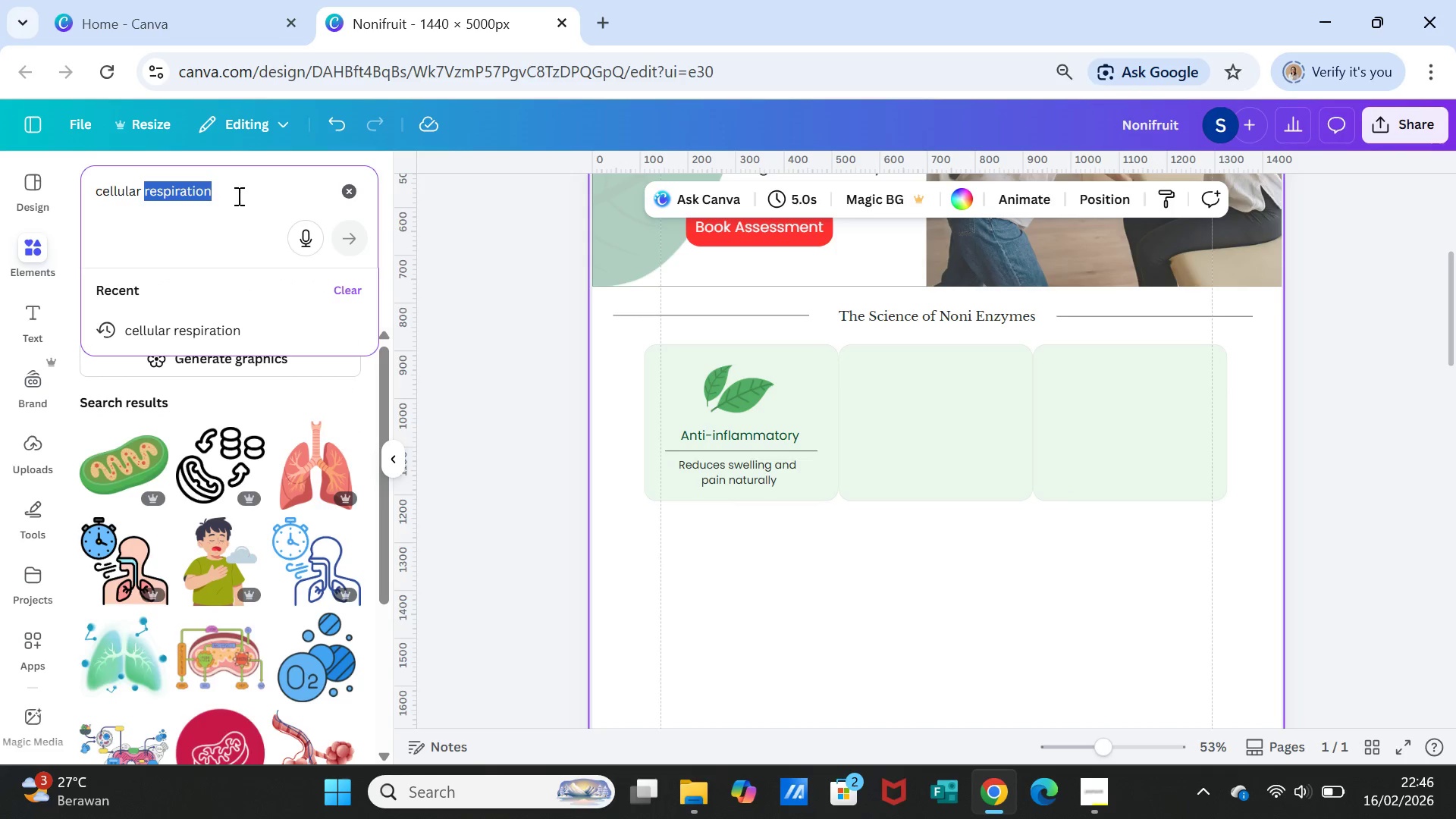 
triple_click([237, 196])
 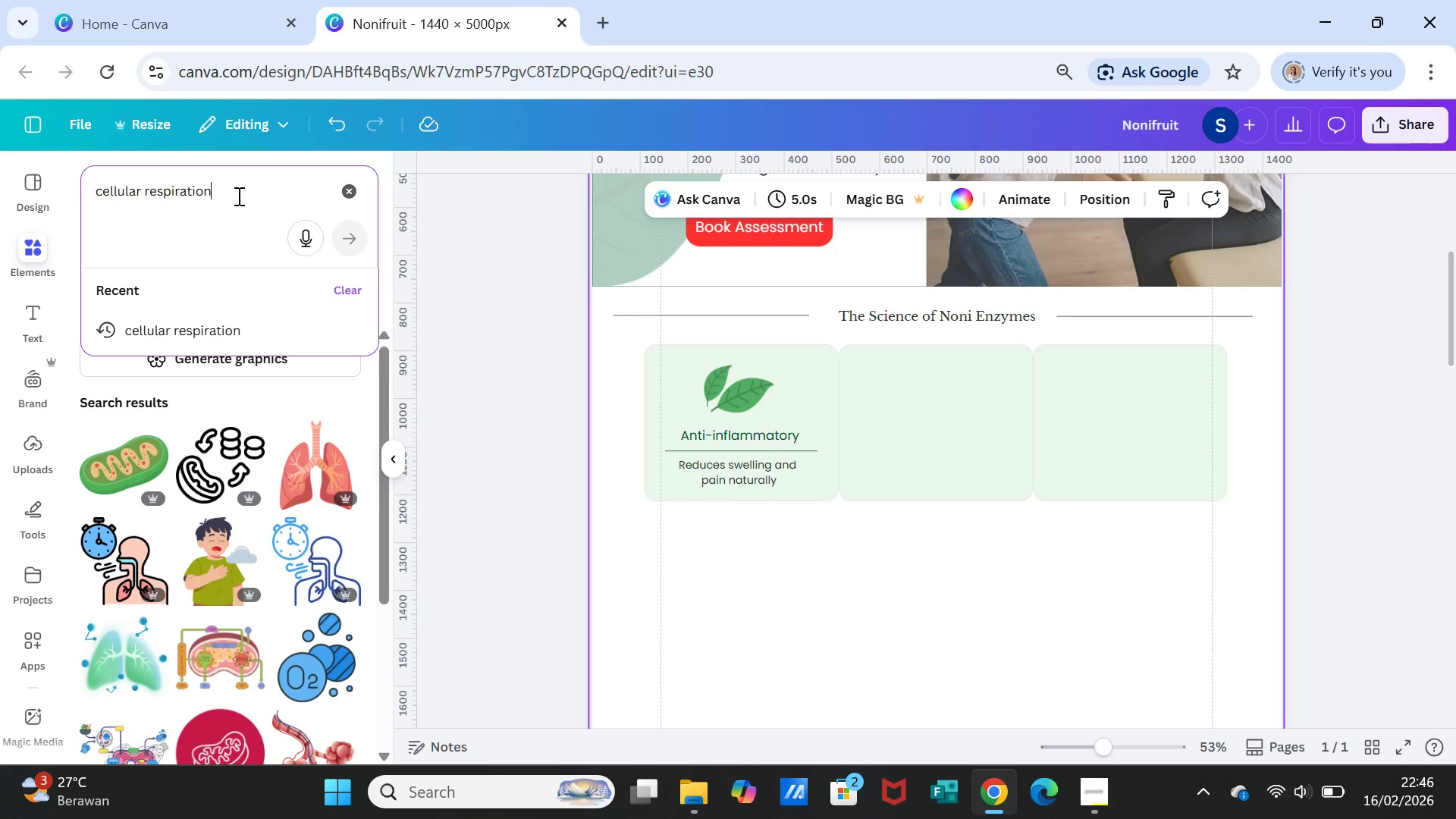 
double_click([237, 196])
 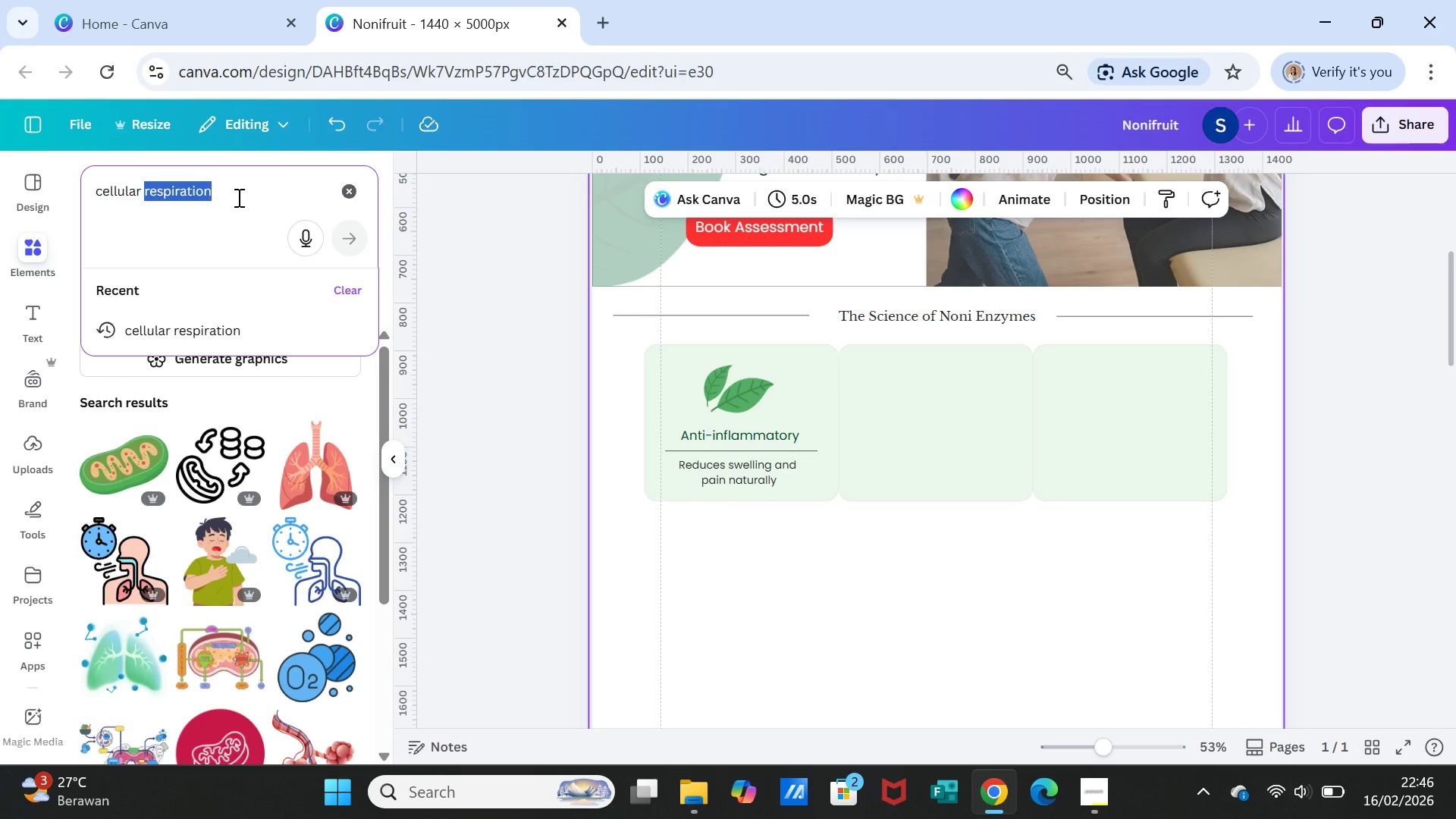 
key(Backspace)
 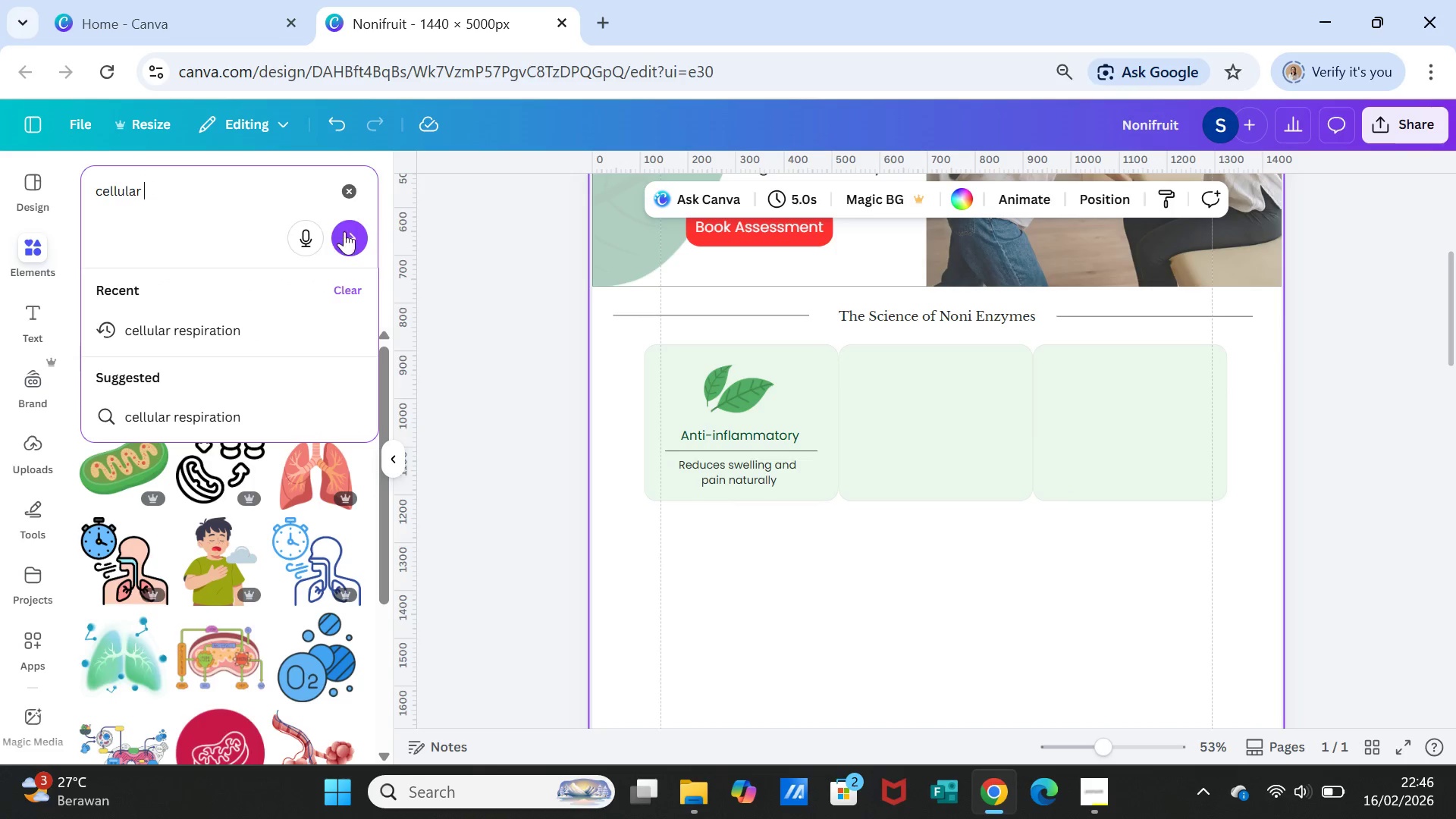 
left_click([354, 237])
 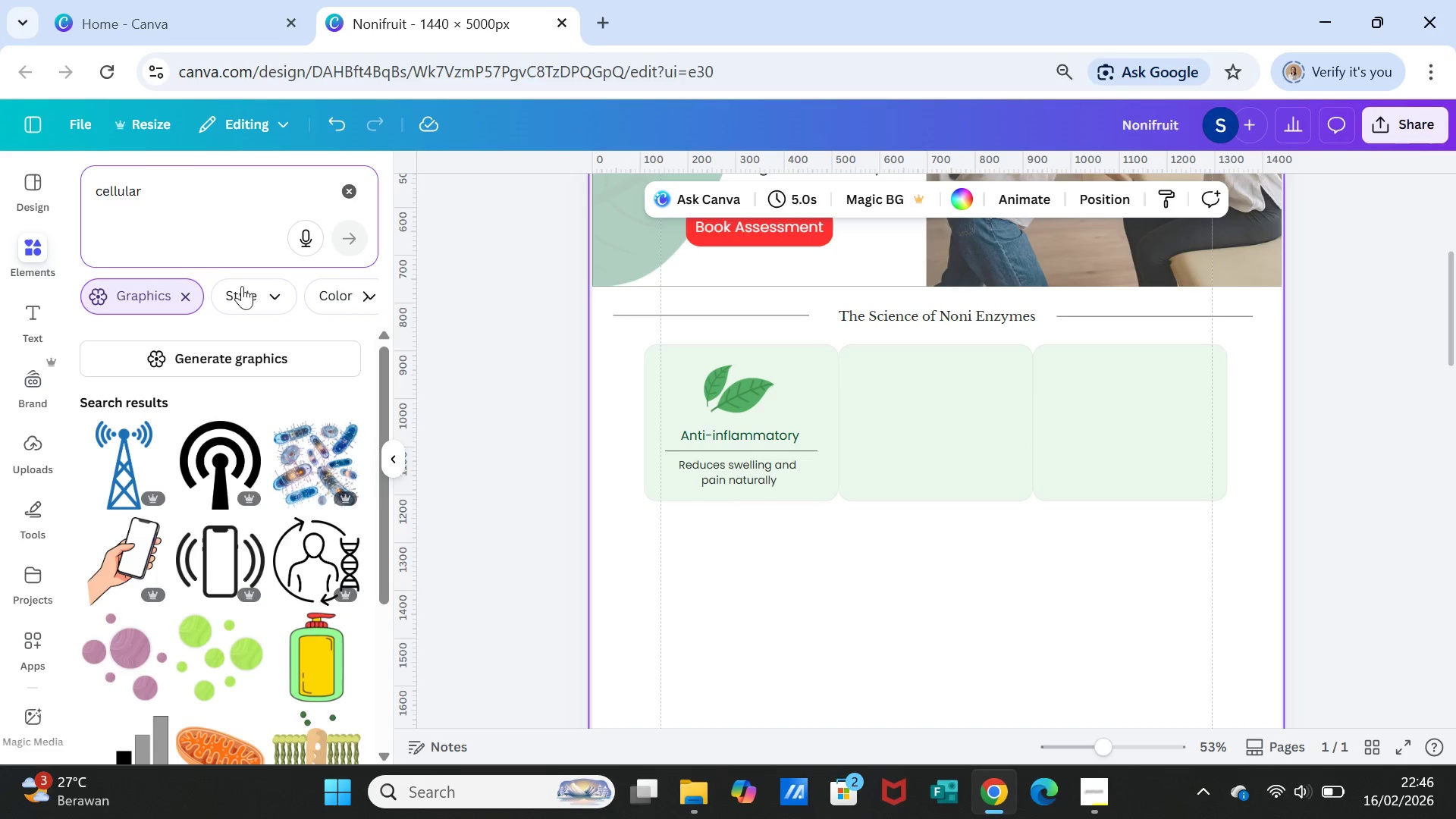 
left_click([149, 186])
 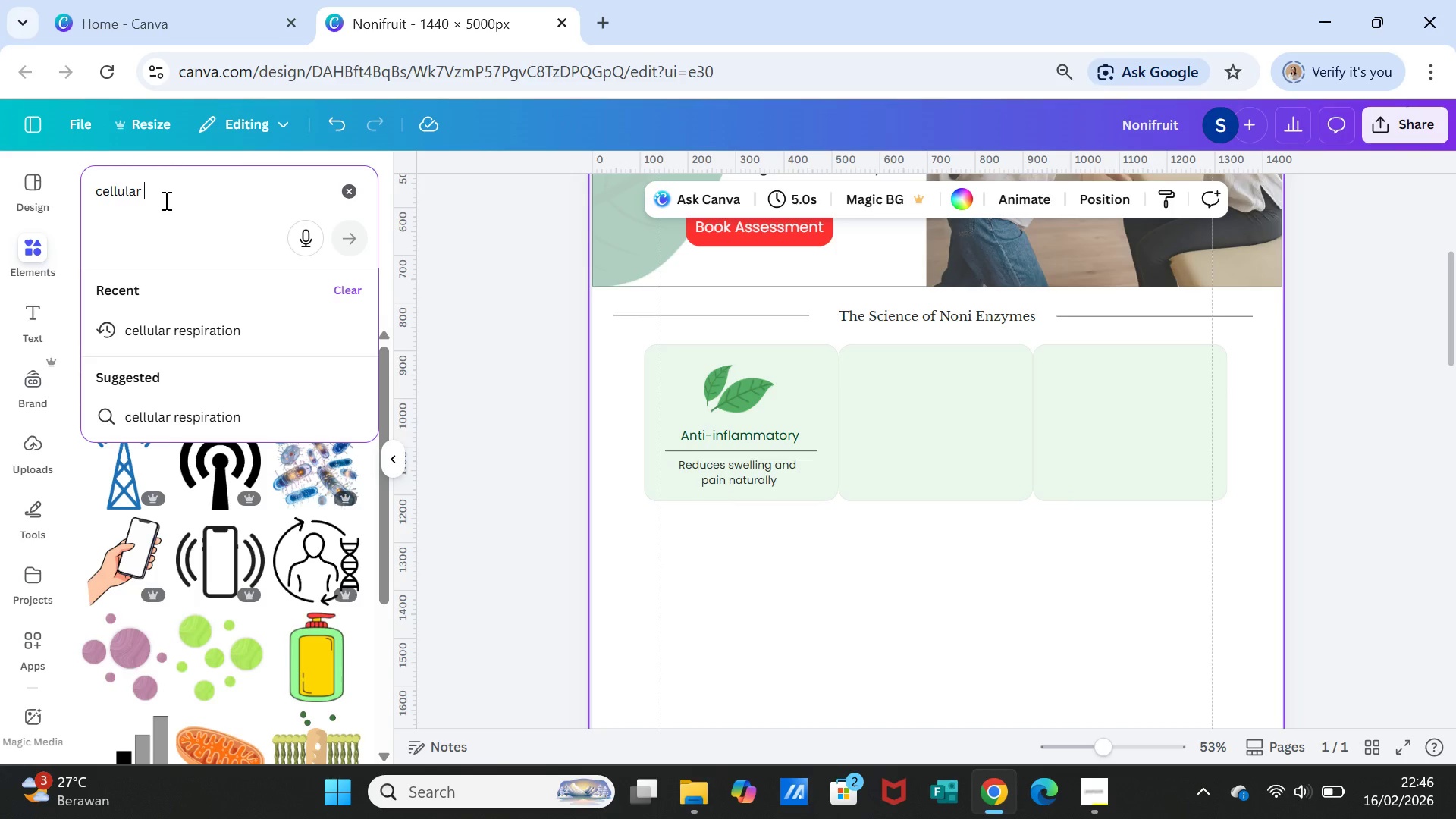 
type(repair)
 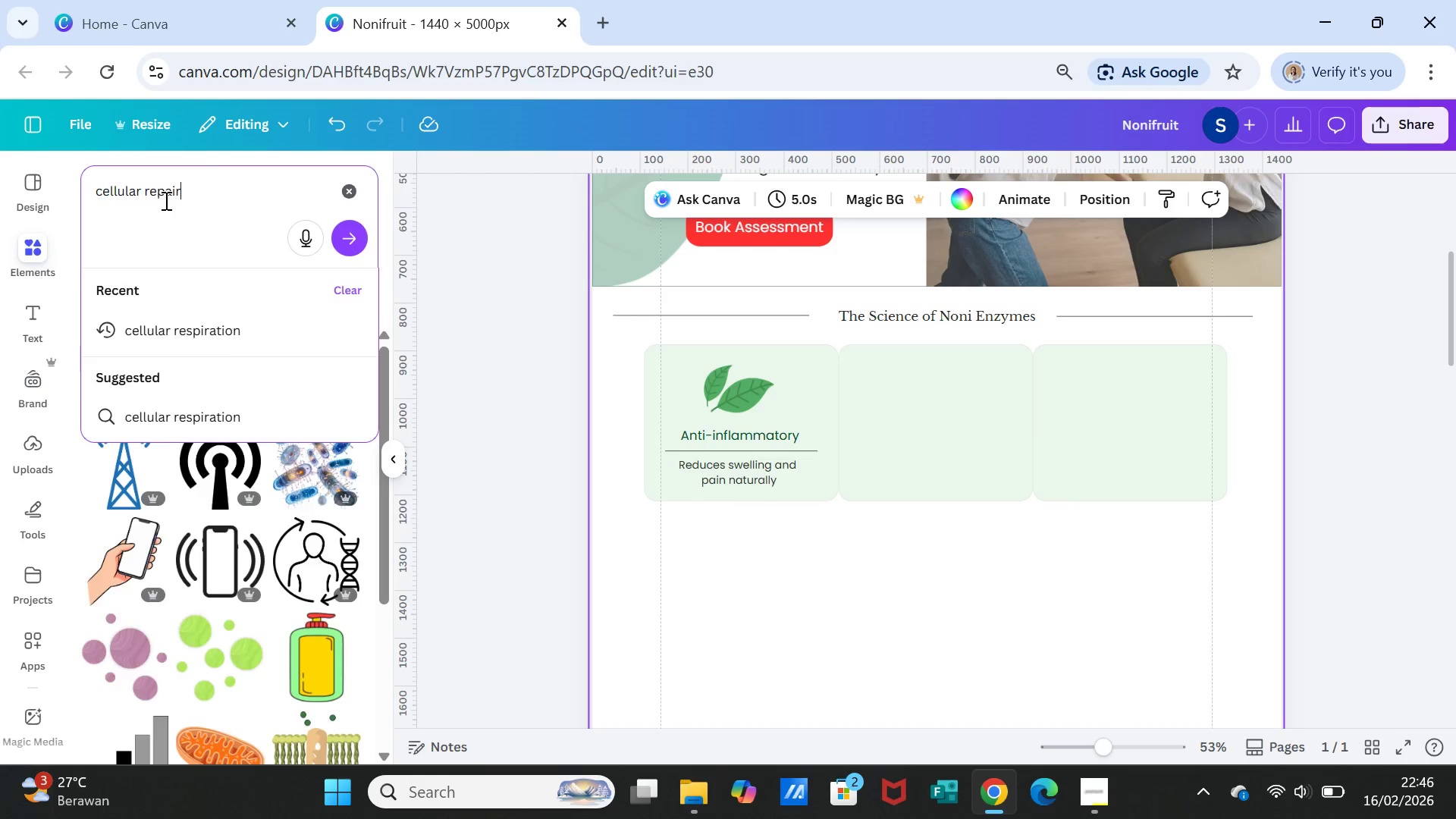 
key(Enter)
 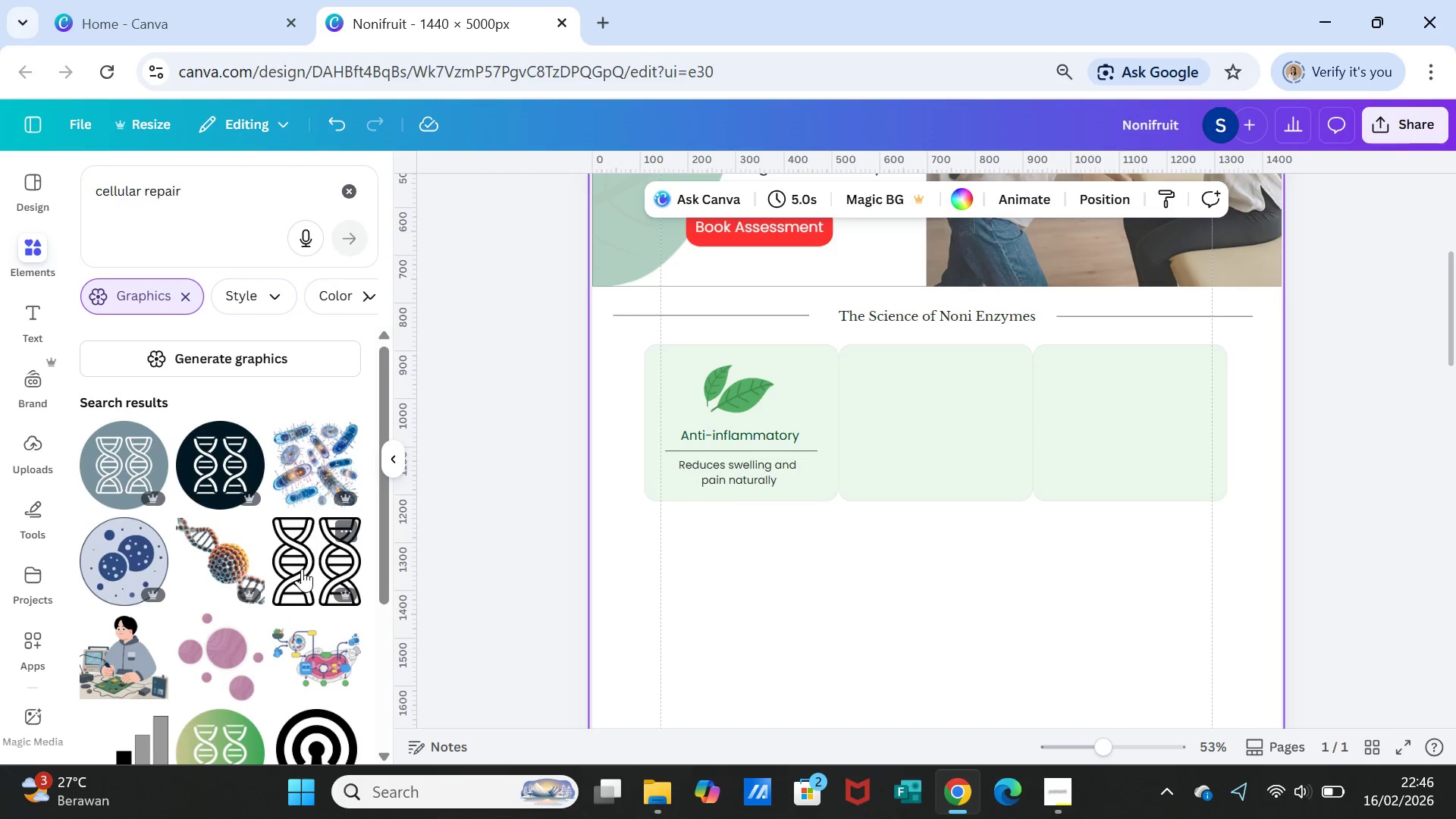 
wait(5.64)
 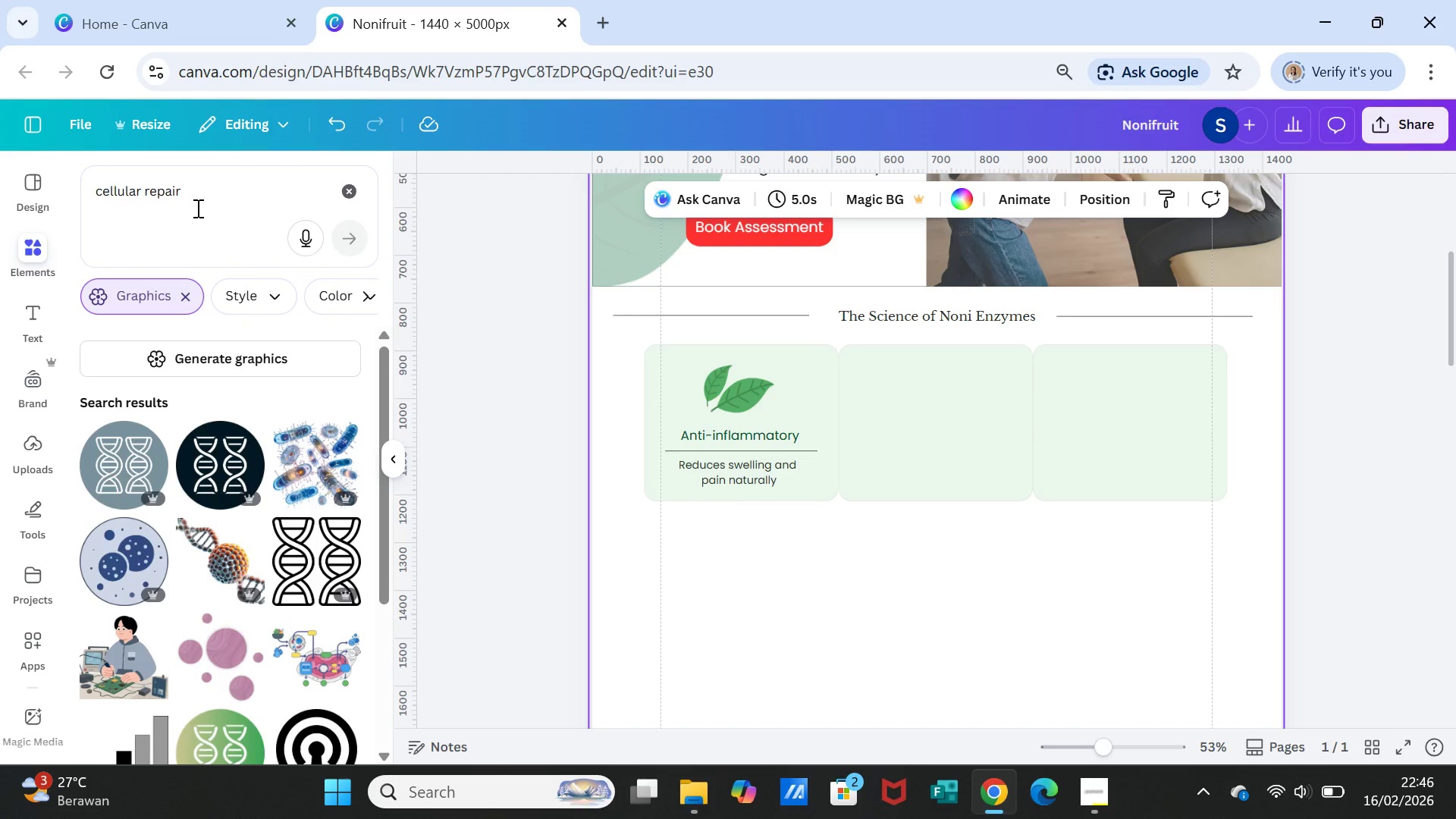 
scroll: coordinate [322, 545], scroll_direction: down, amount: 8.0
 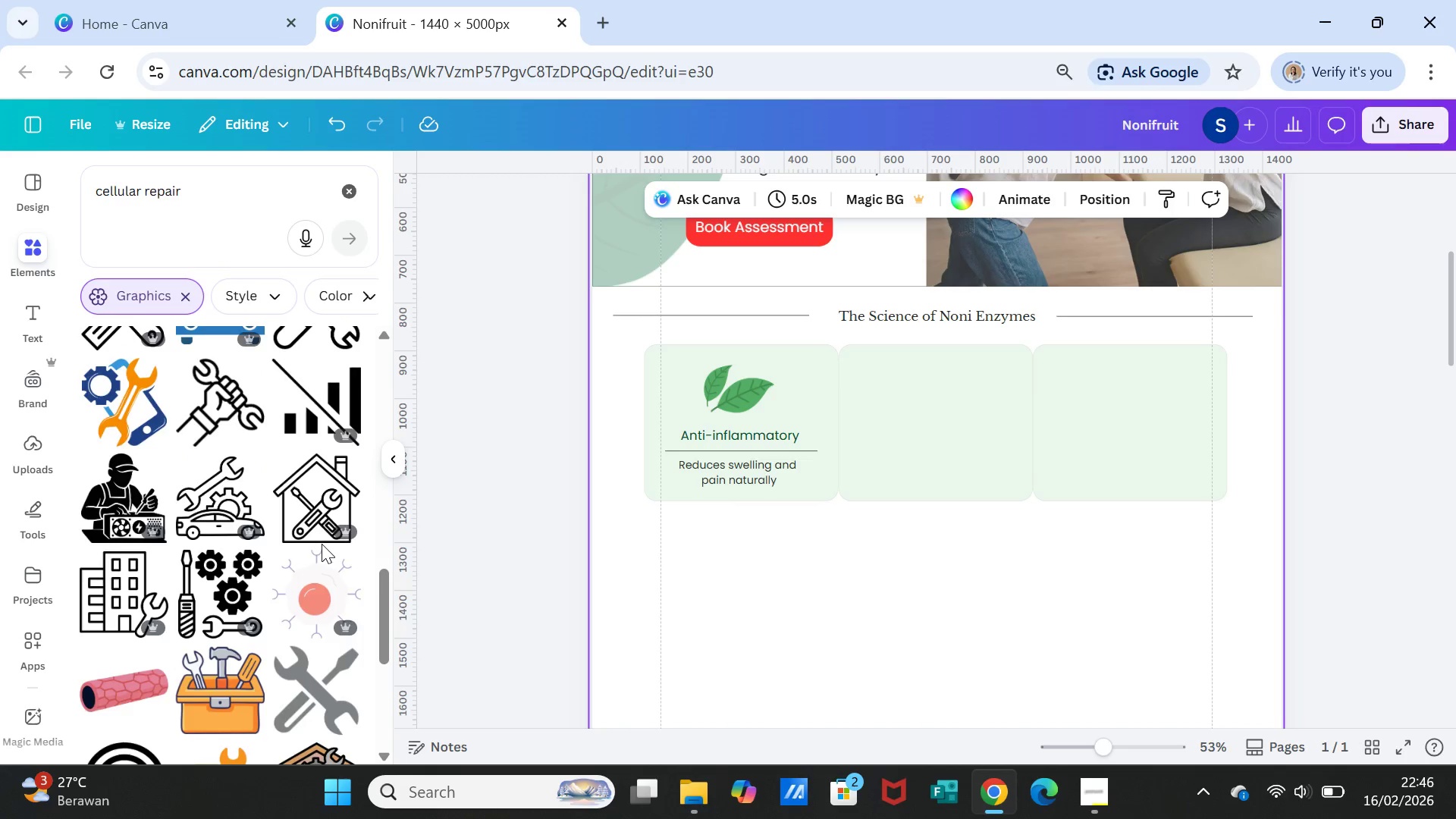 
scroll: coordinate [323, 539], scroll_direction: down, amount: 11.0
 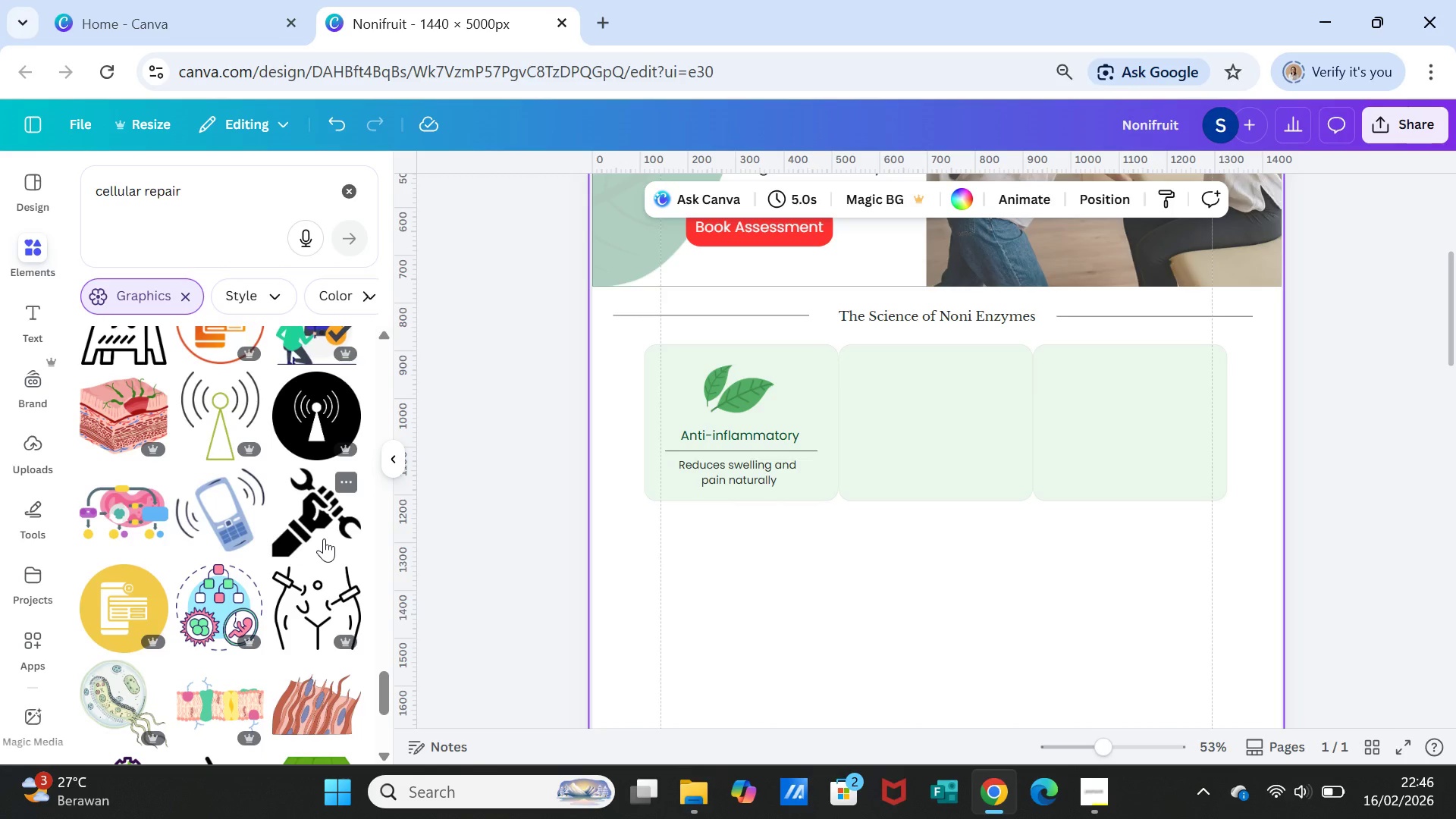 
scroll: coordinate [325, 536], scroll_direction: up, amount: 30.0
 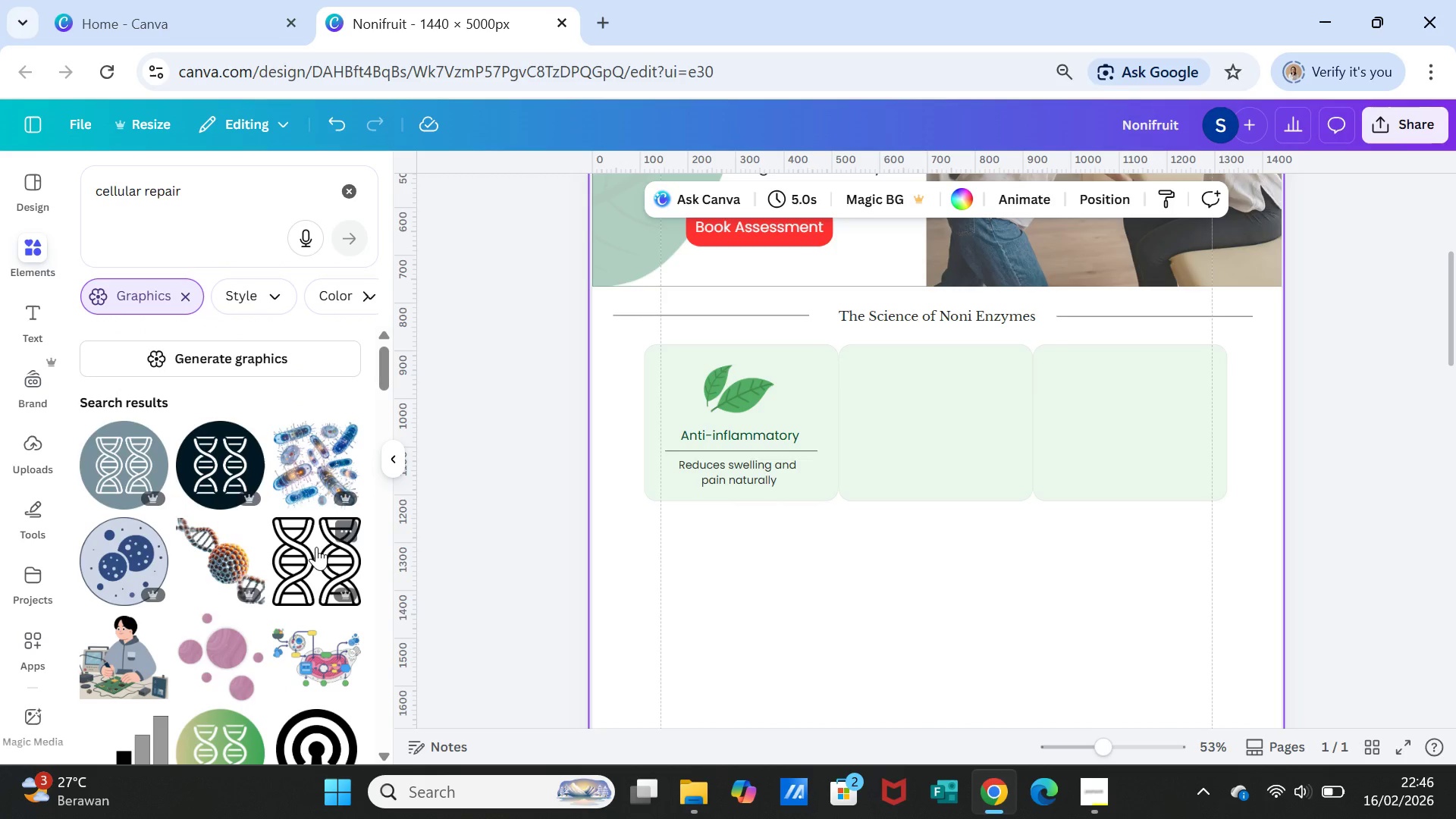 
mouse_move([110, 617])
 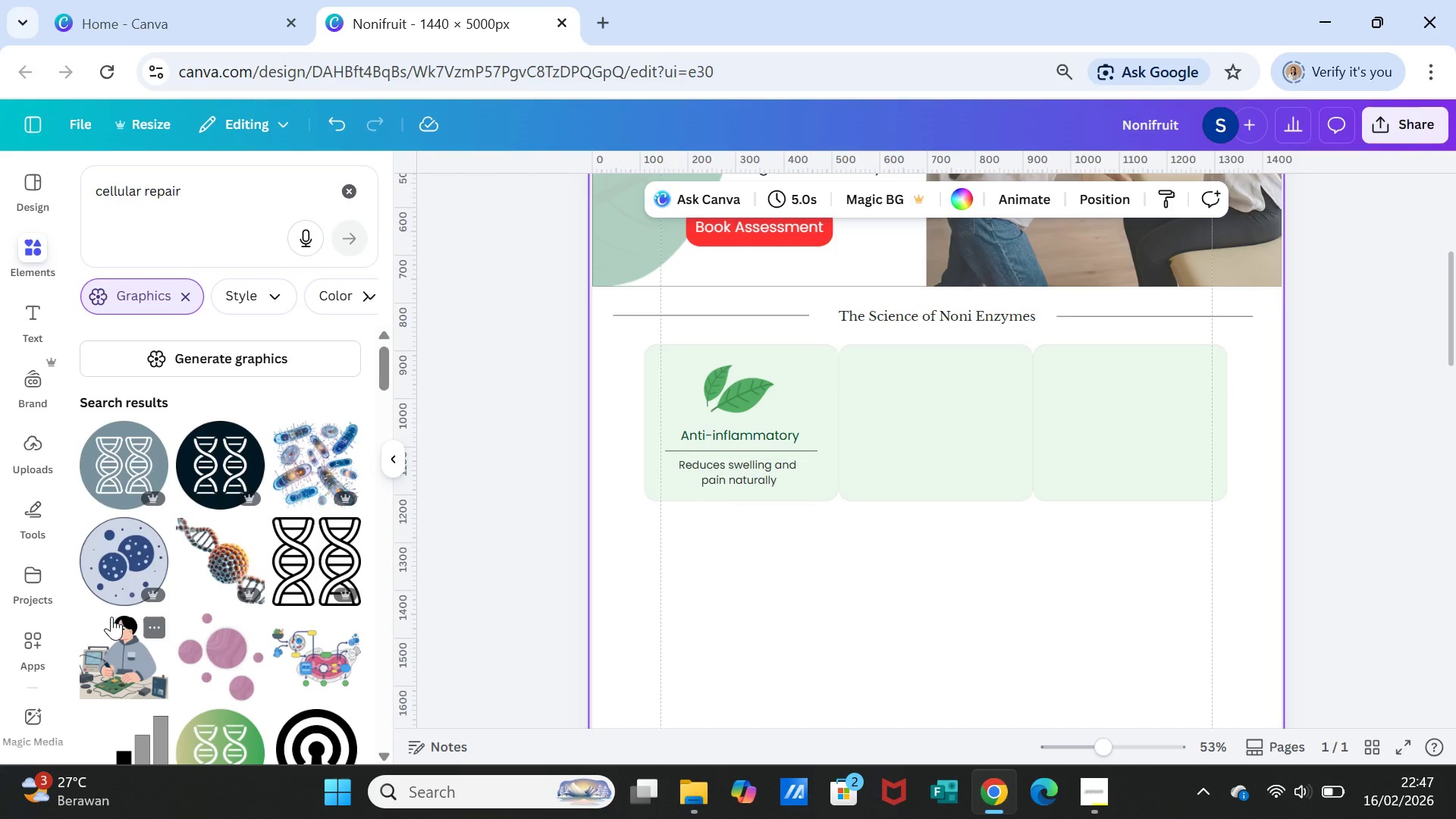 
scroll: coordinate [140, 611], scroll_direction: down, amount: 3.0
 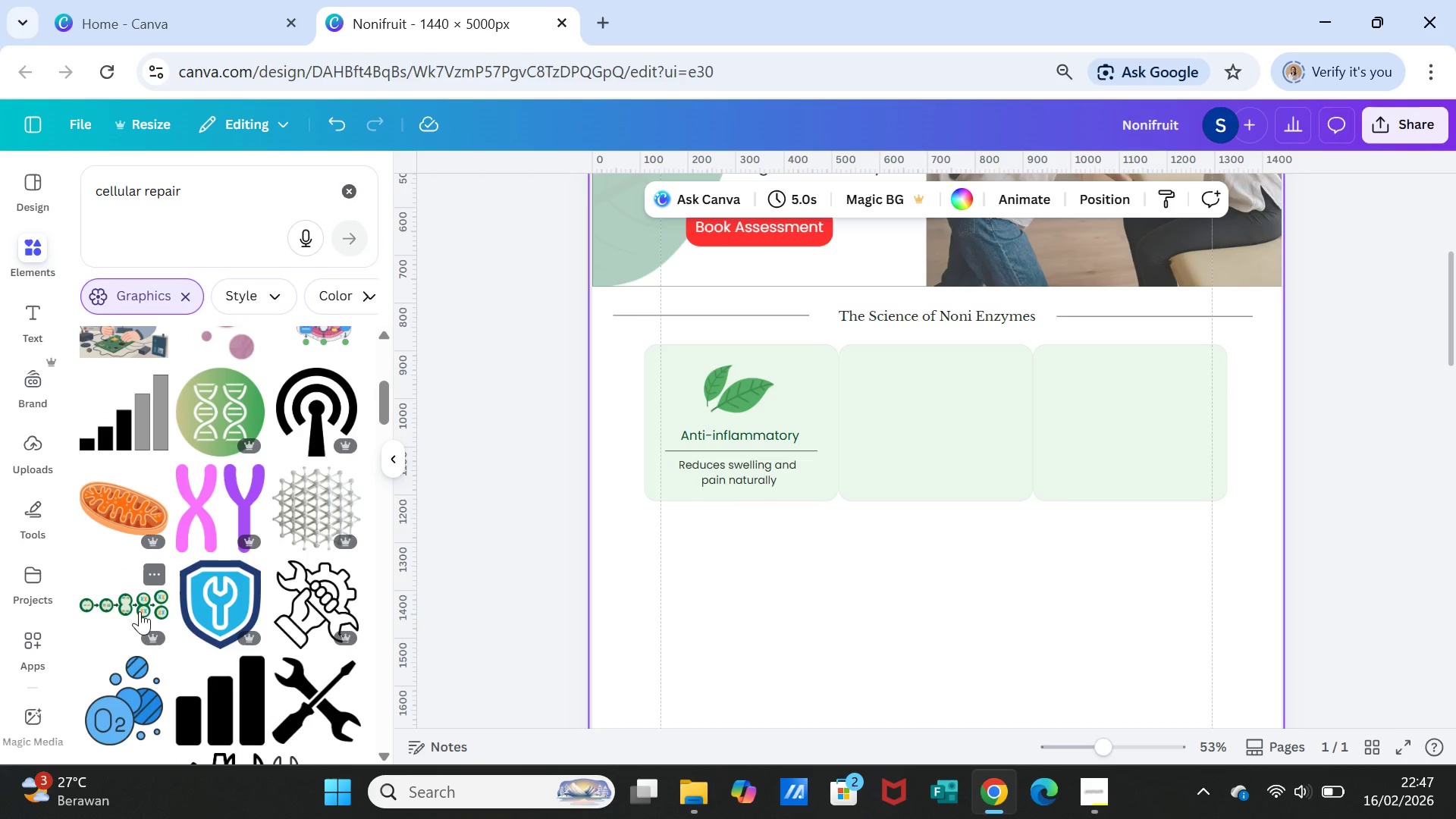 
scroll: coordinate [140, 610], scroll_direction: up, amount: 4.0
 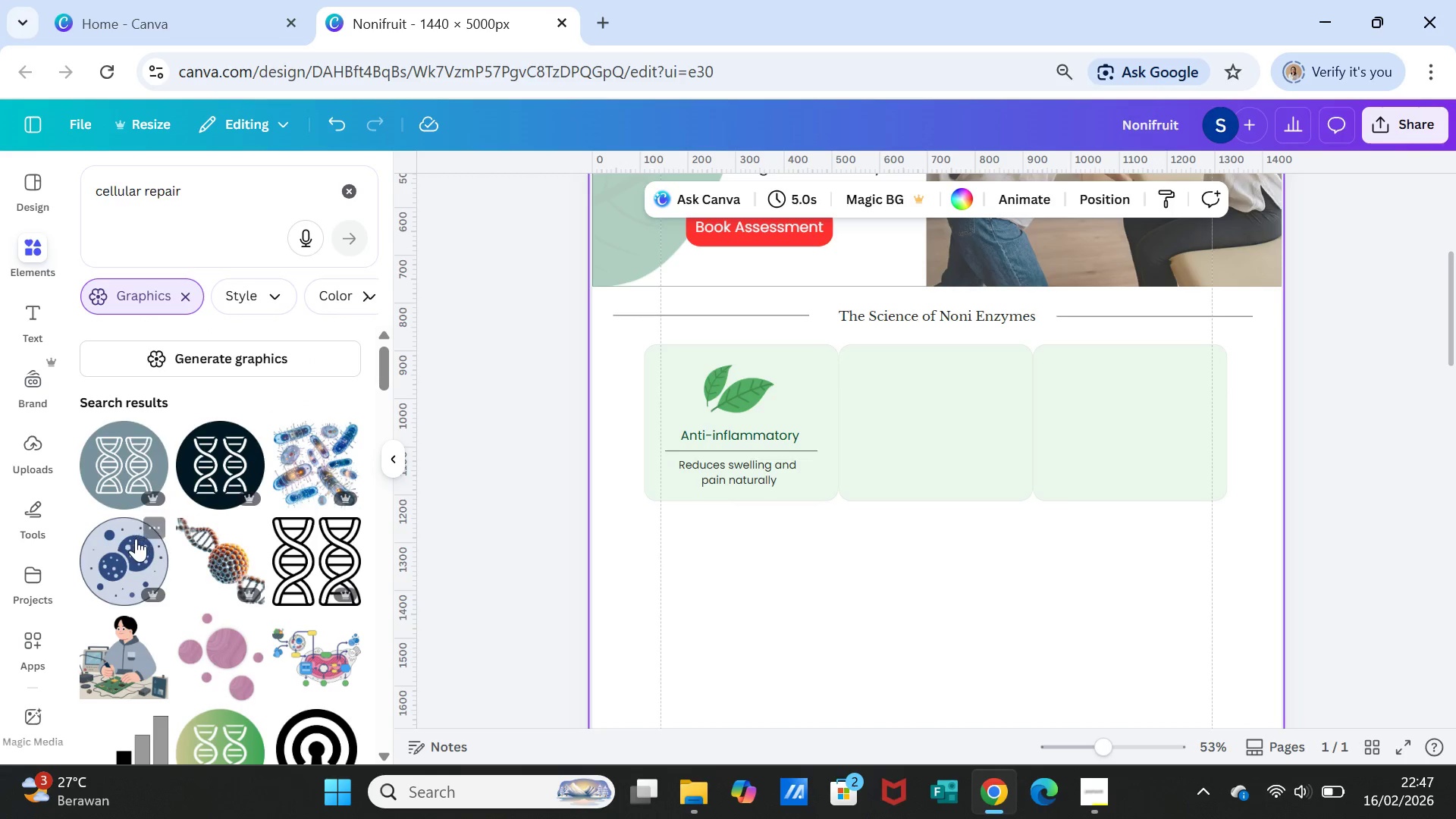 
left_click([133, 546])
 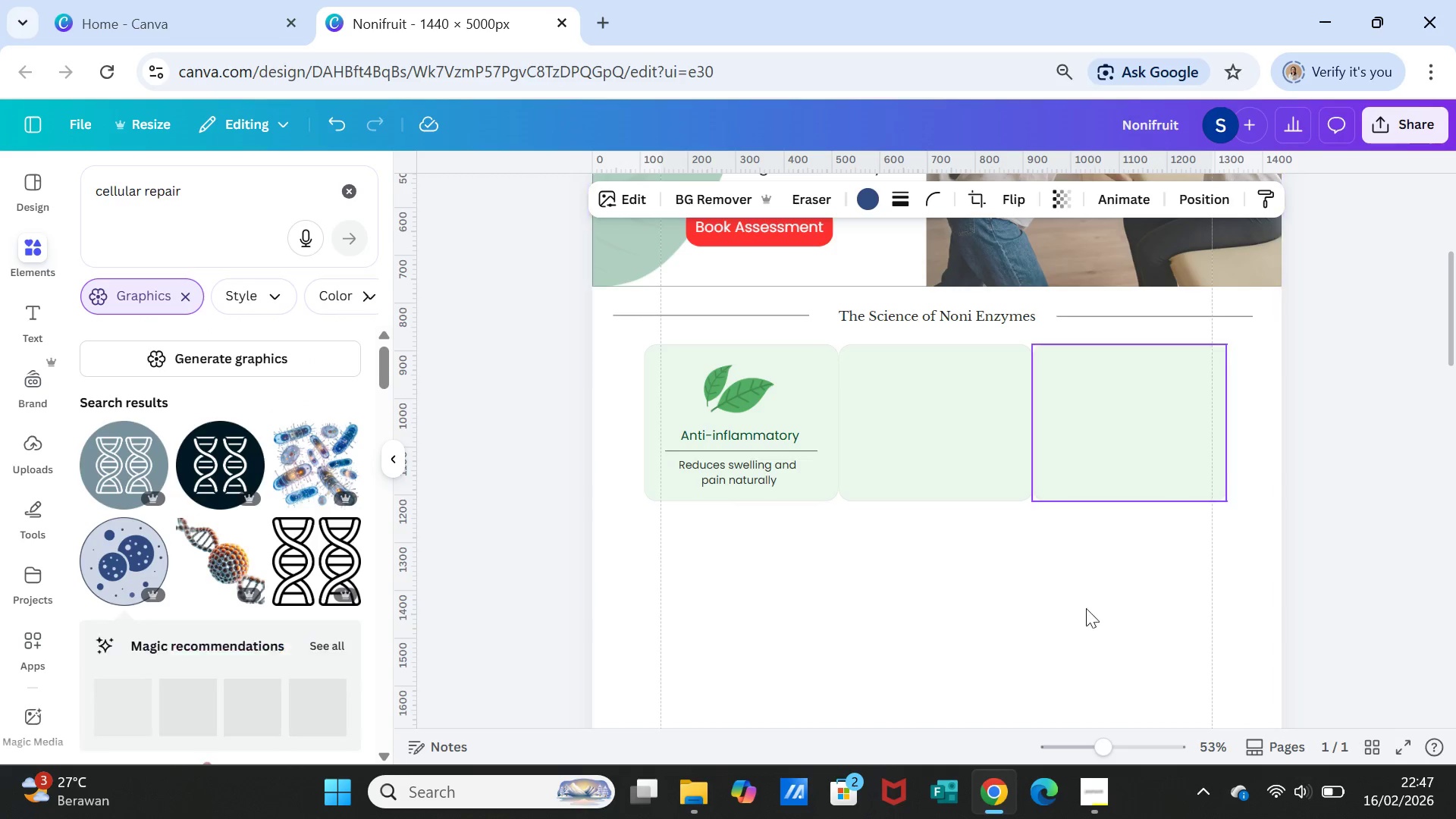 
scroll: coordinate [986, 686], scroll_direction: down, amount: 3.0
 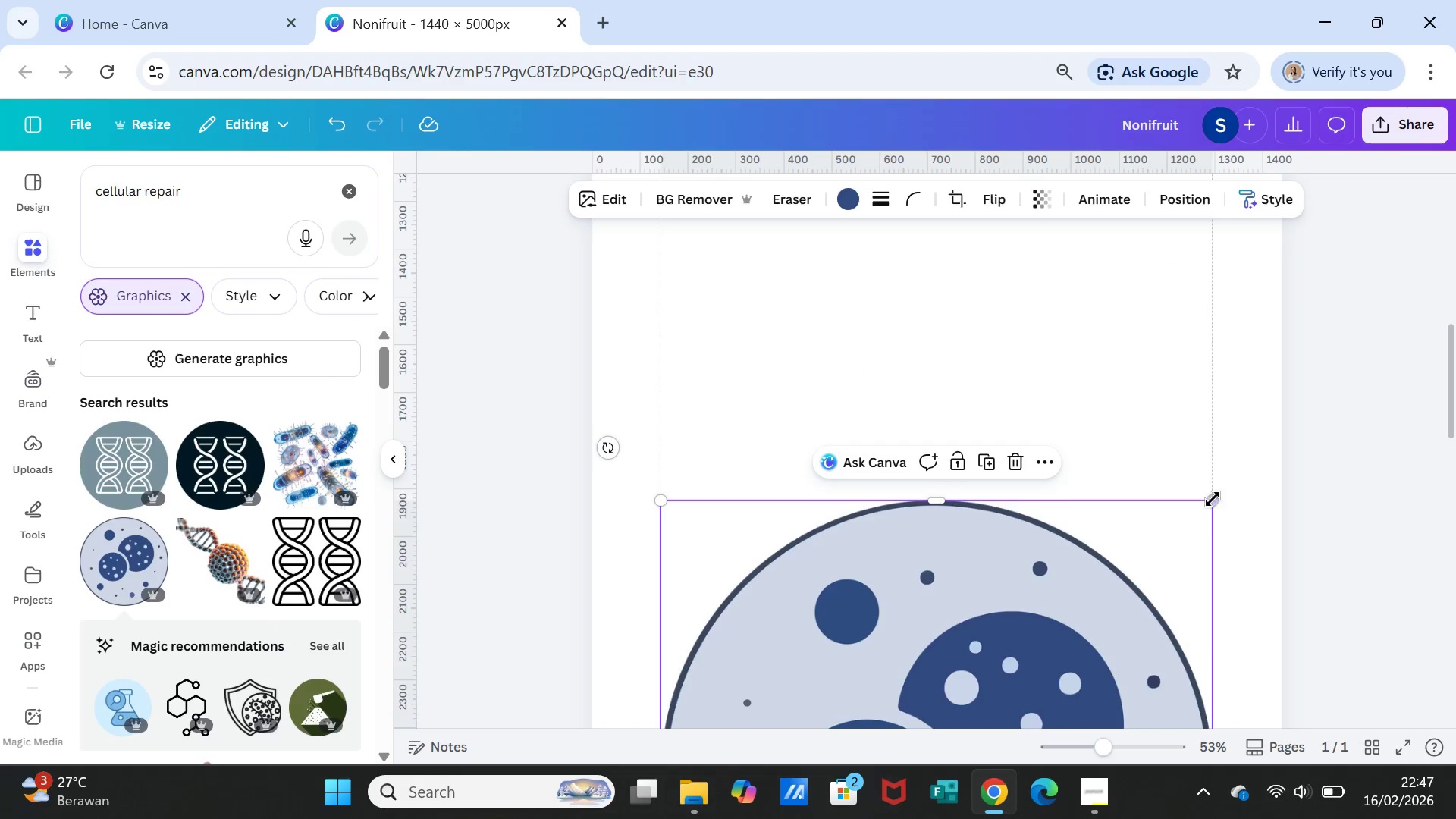 
left_click_drag(start_coordinate=[1213, 498], to_coordinate=[870, 701])
 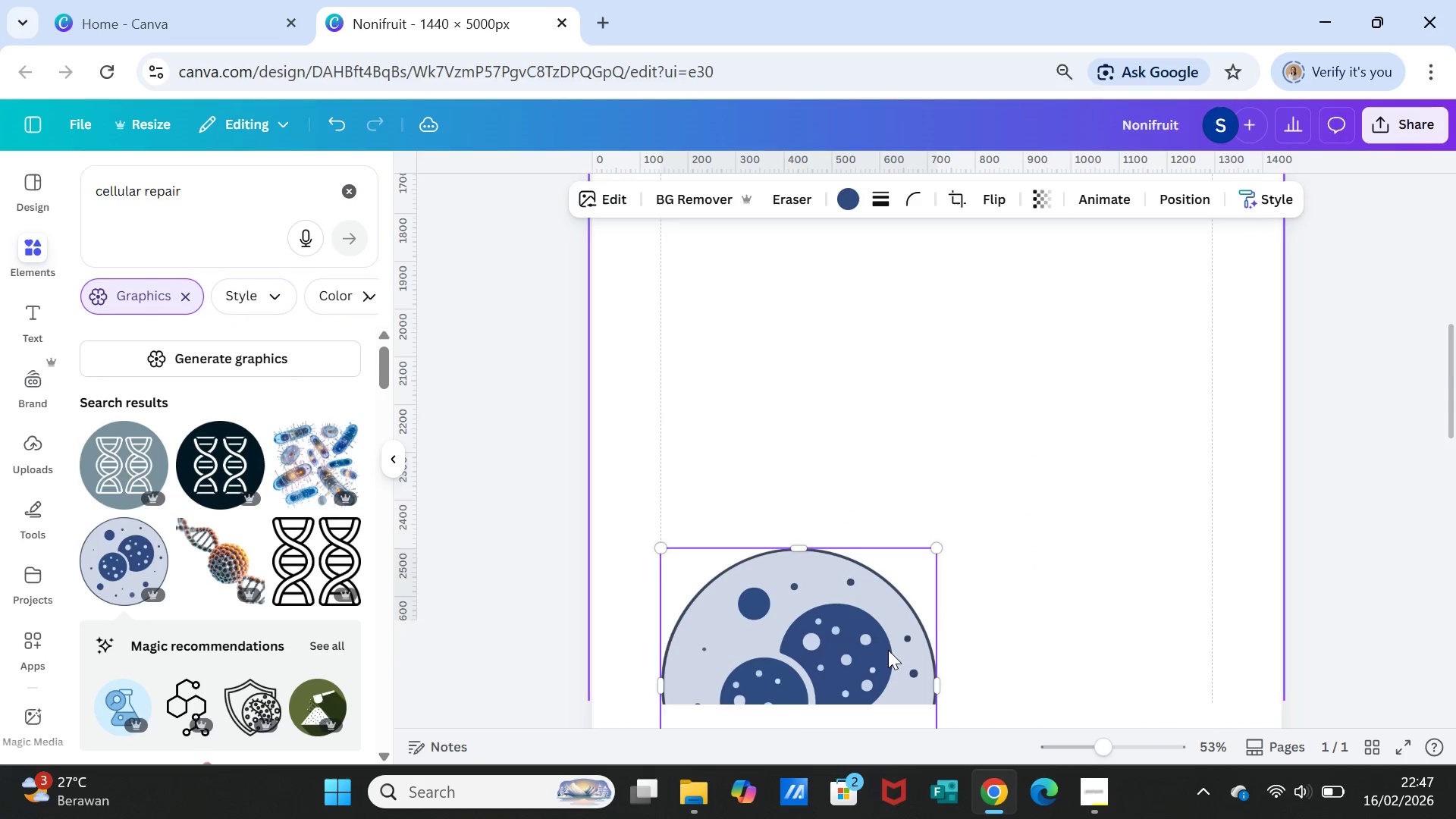 
scroll: coordinate [888, 650], scroll_direction: down, amount: 2.0
 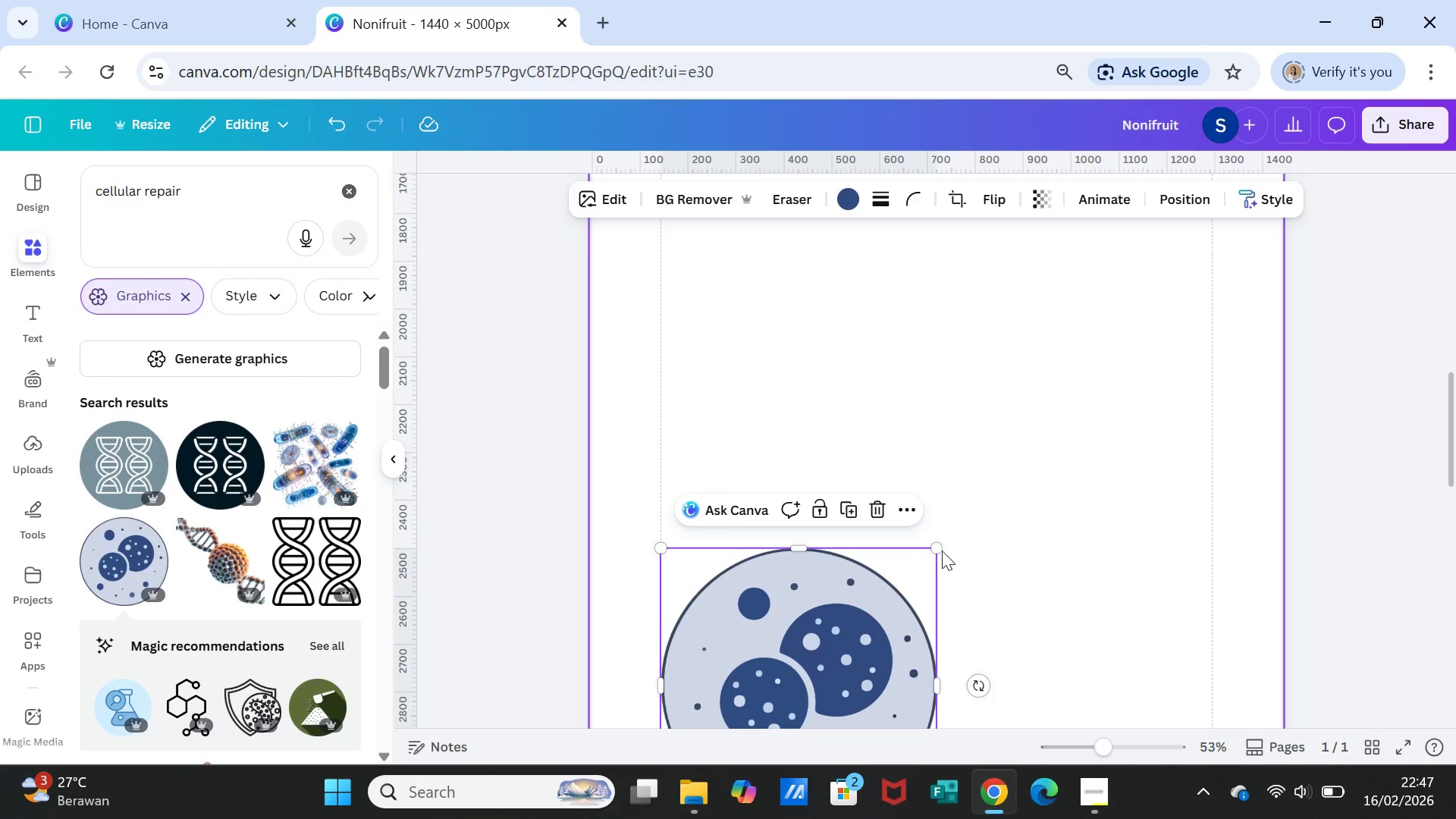 
left_click_drag(start_coordinate=[937, 548], to_coordinate=[743, 670])
 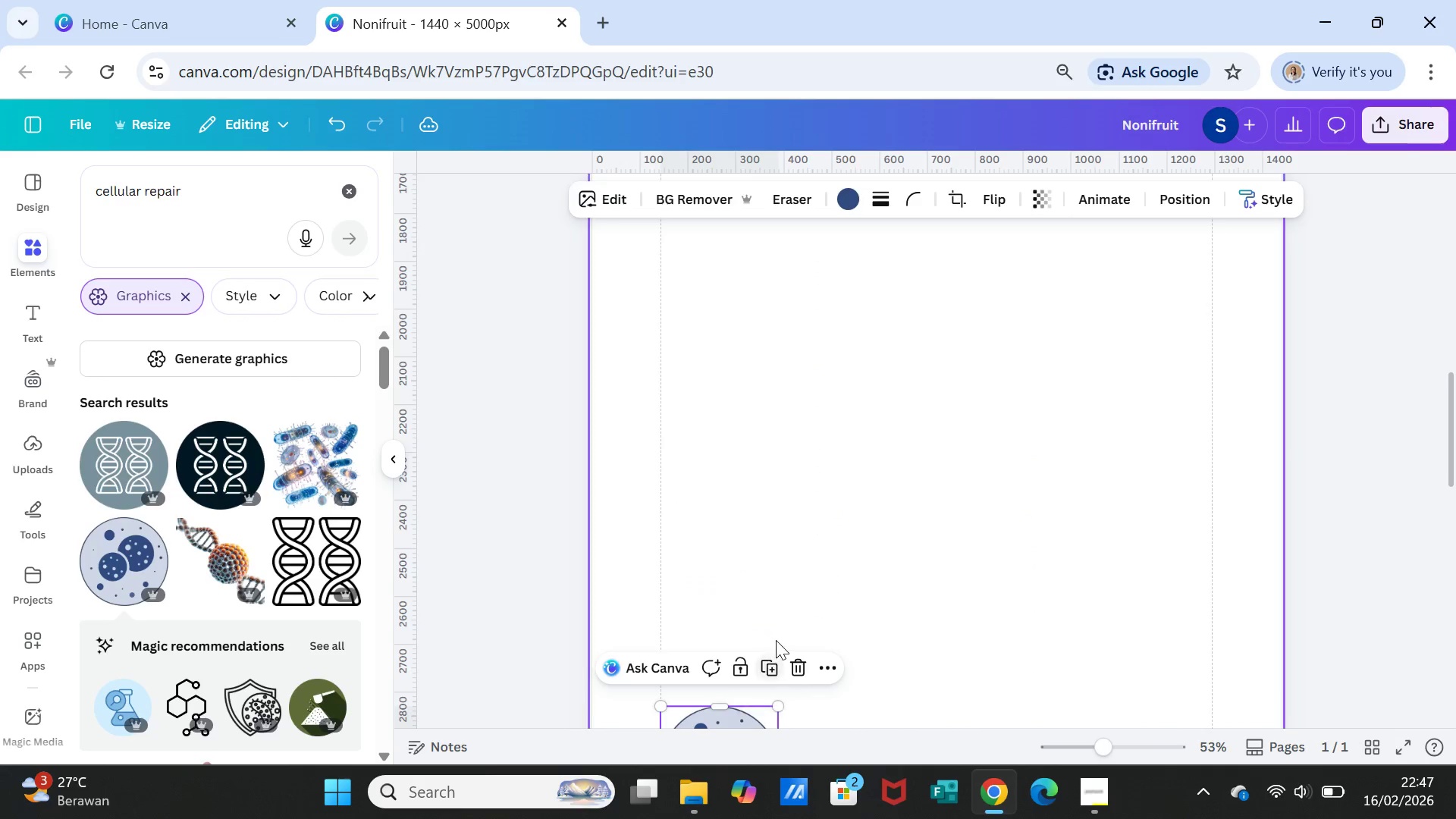 
scroll: coordinate [776, 640], scroll_direction: down, amount: 1.0
 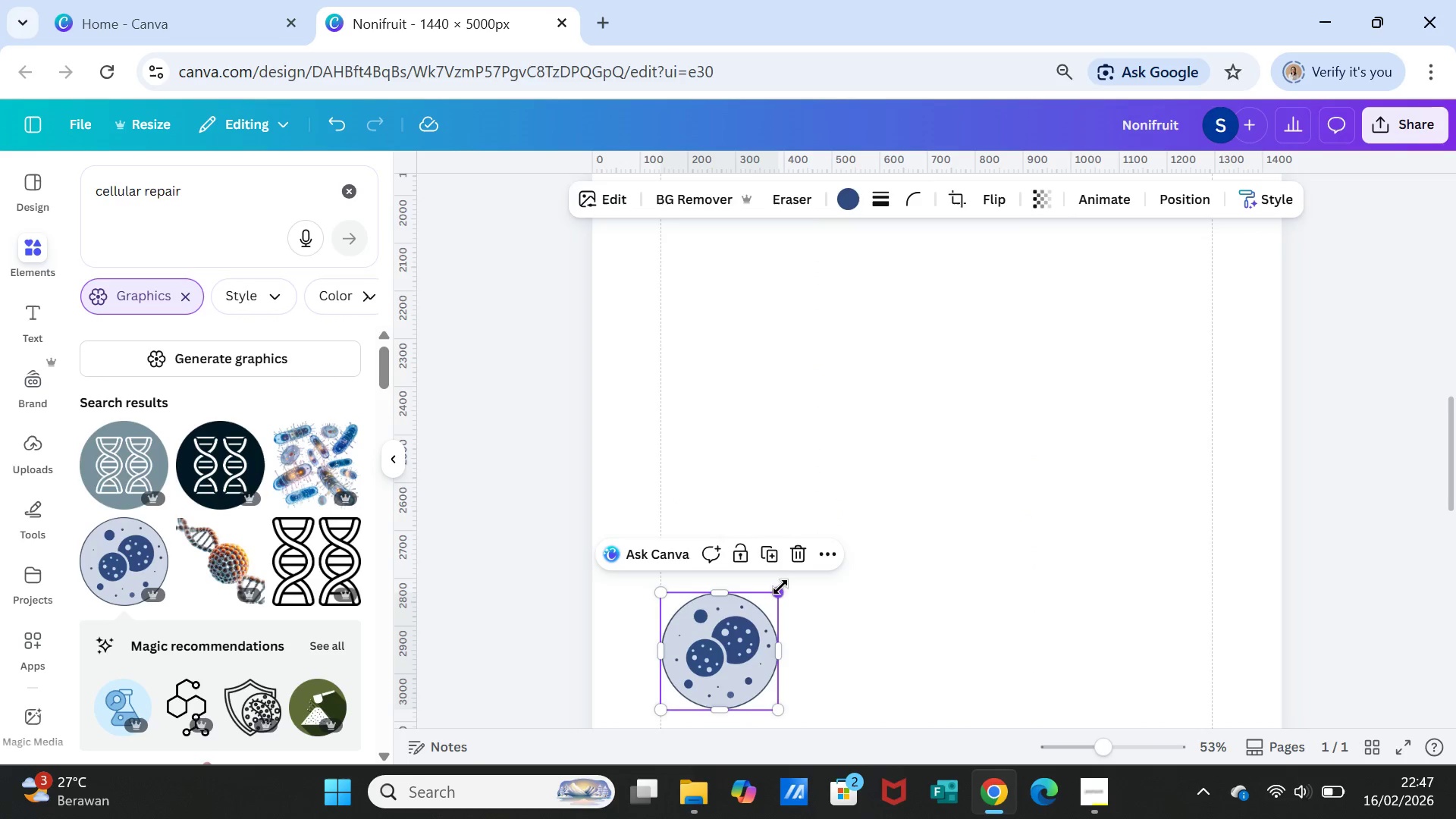 
left_click_drag(start_coordinate=[782, 593], to_coordinate=[729, 656])
 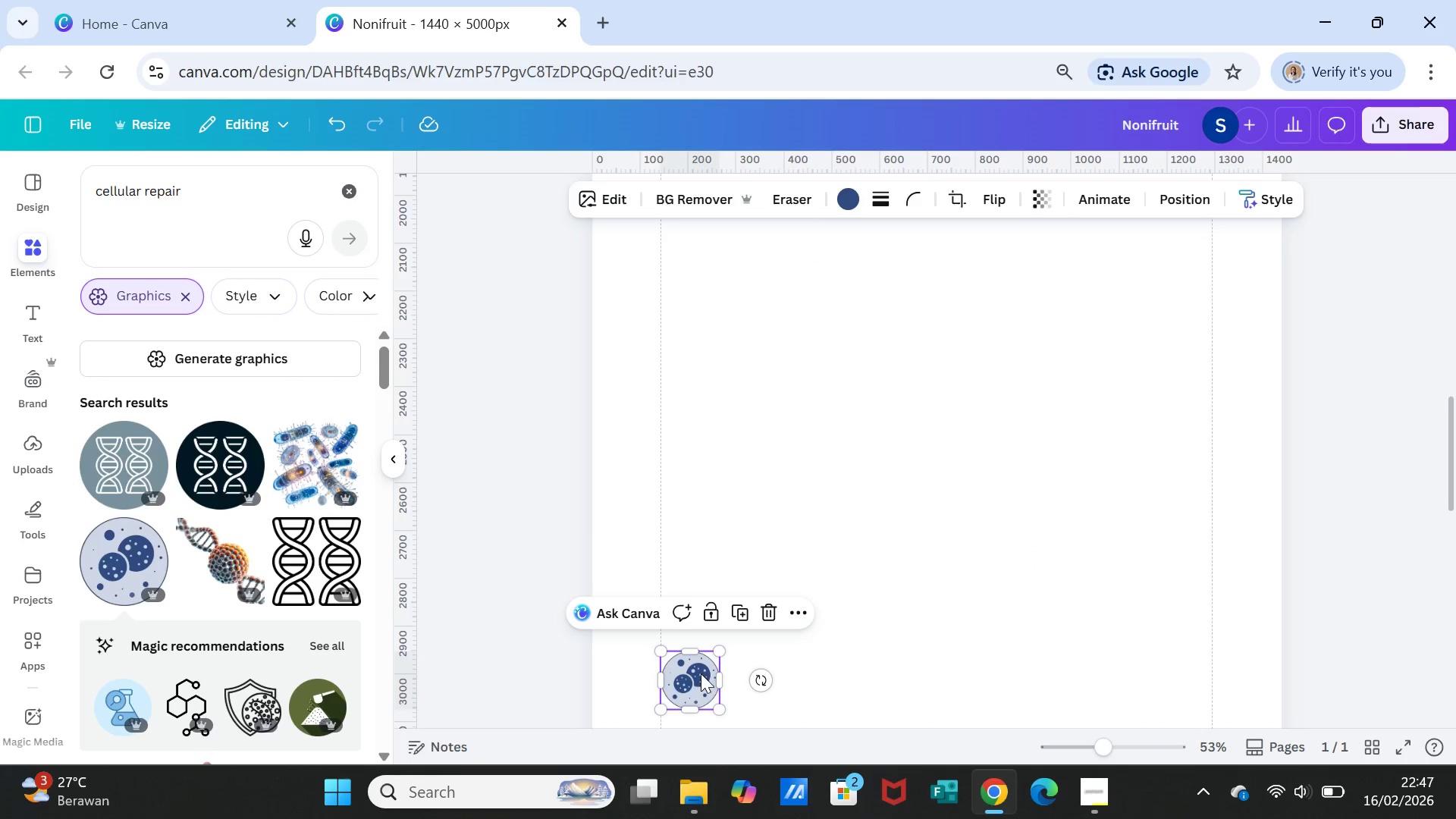 
left_click_drag(start_coordinate=[701, 673], to_coordinate=[937, 391])
 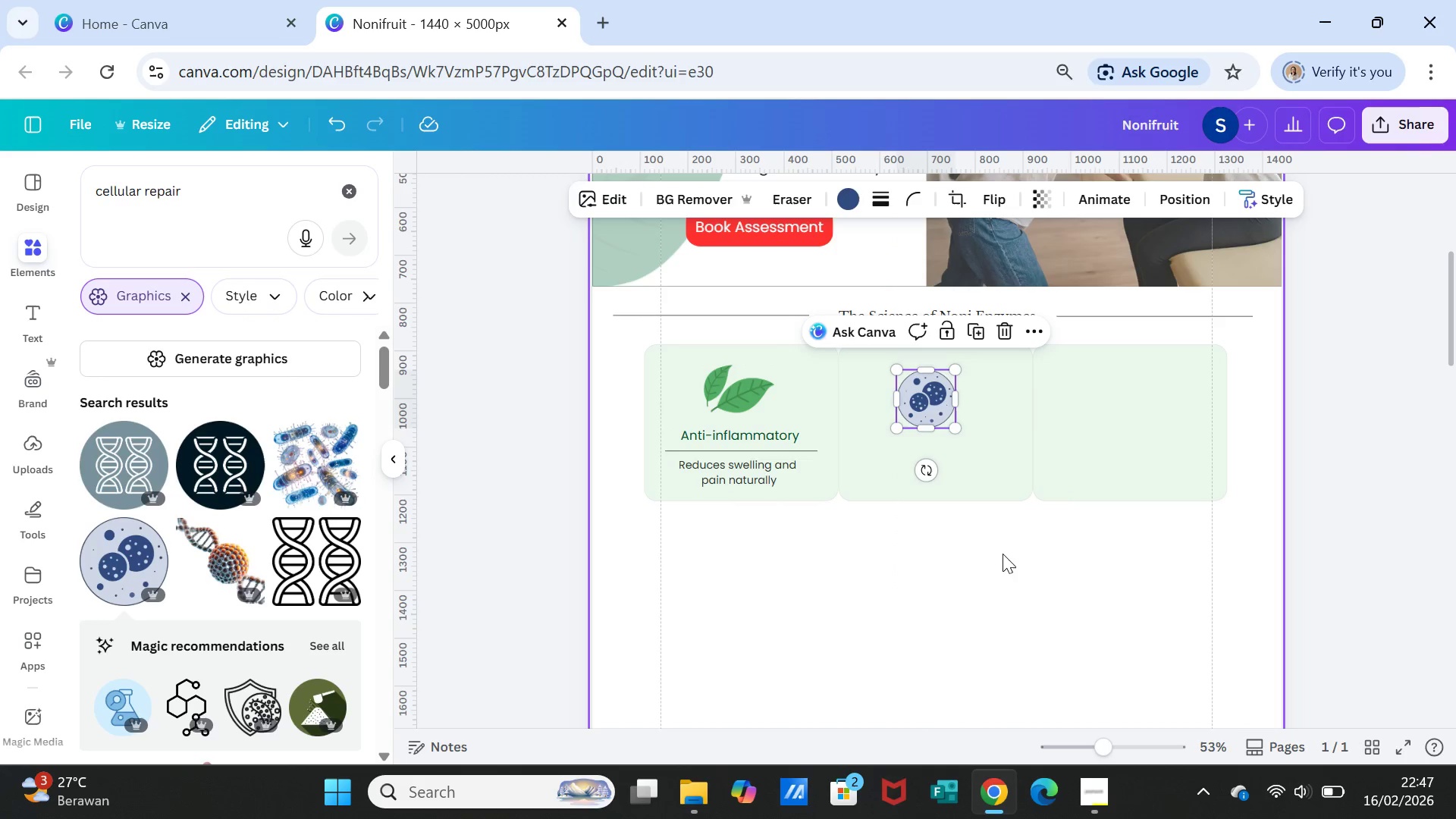 
scroll: coordinate [988, 428], scroll_direction: up, amount: 6.0
 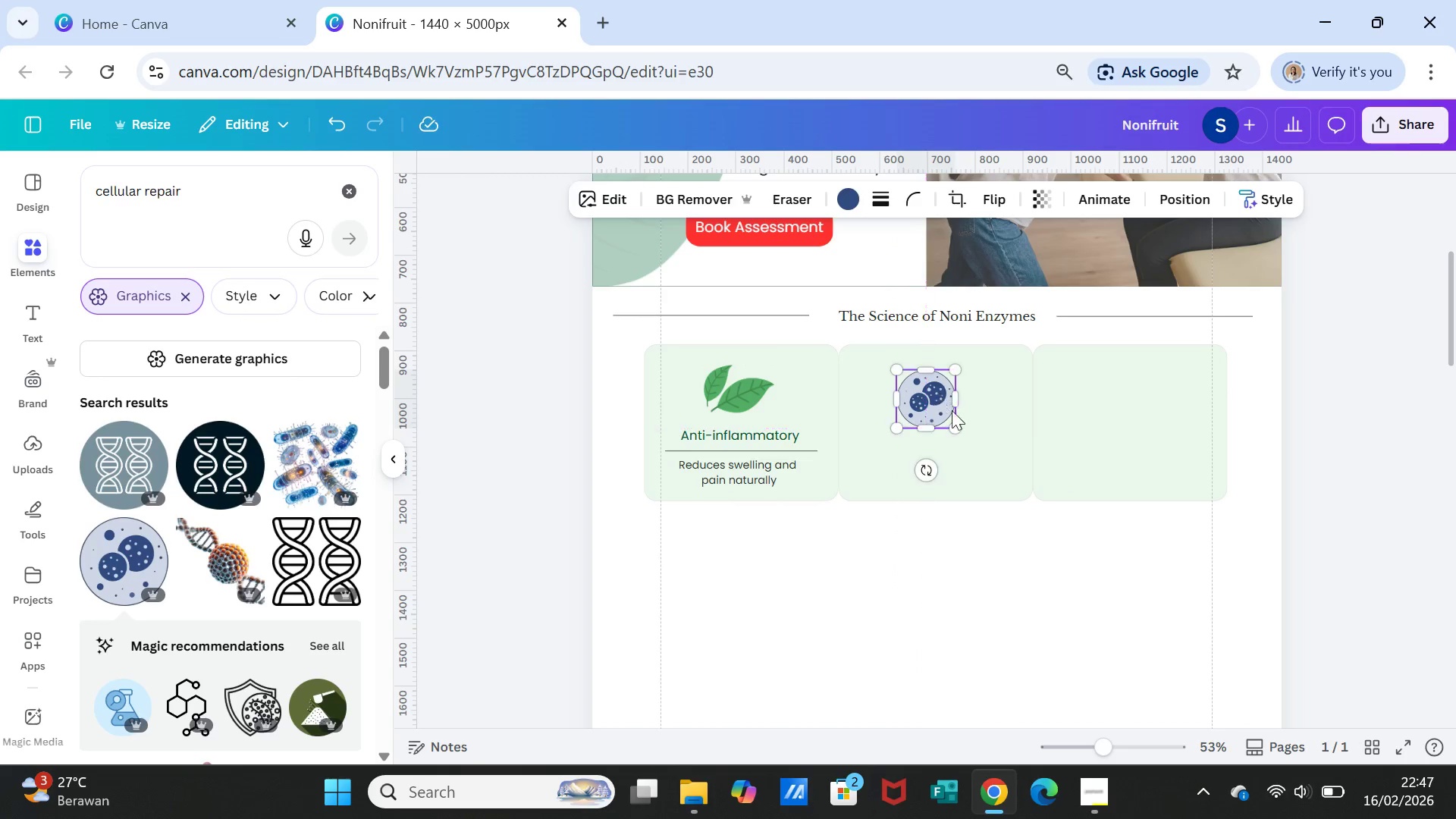 
left_click([854, 191])
 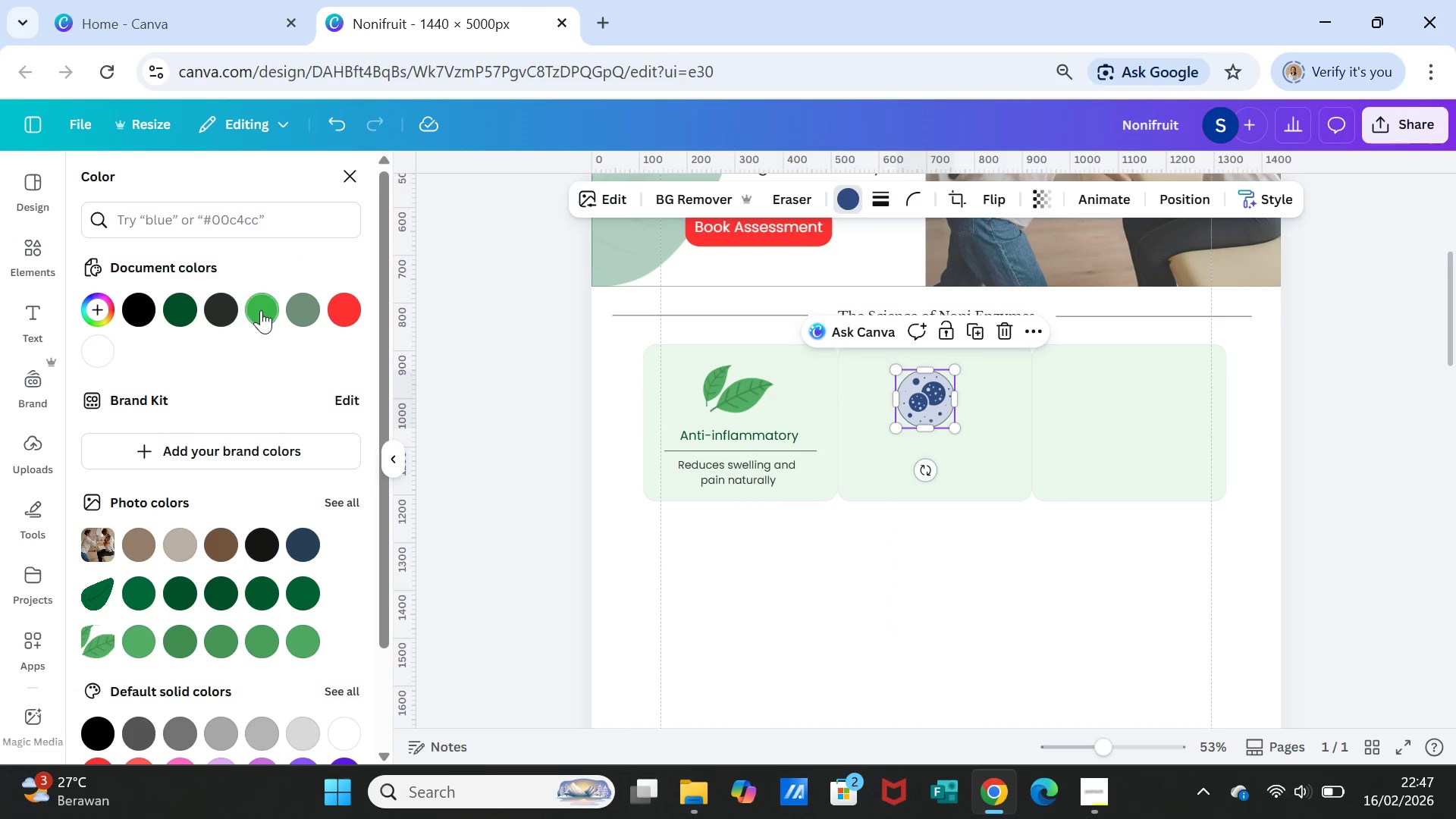 
left_click([261, 310])
 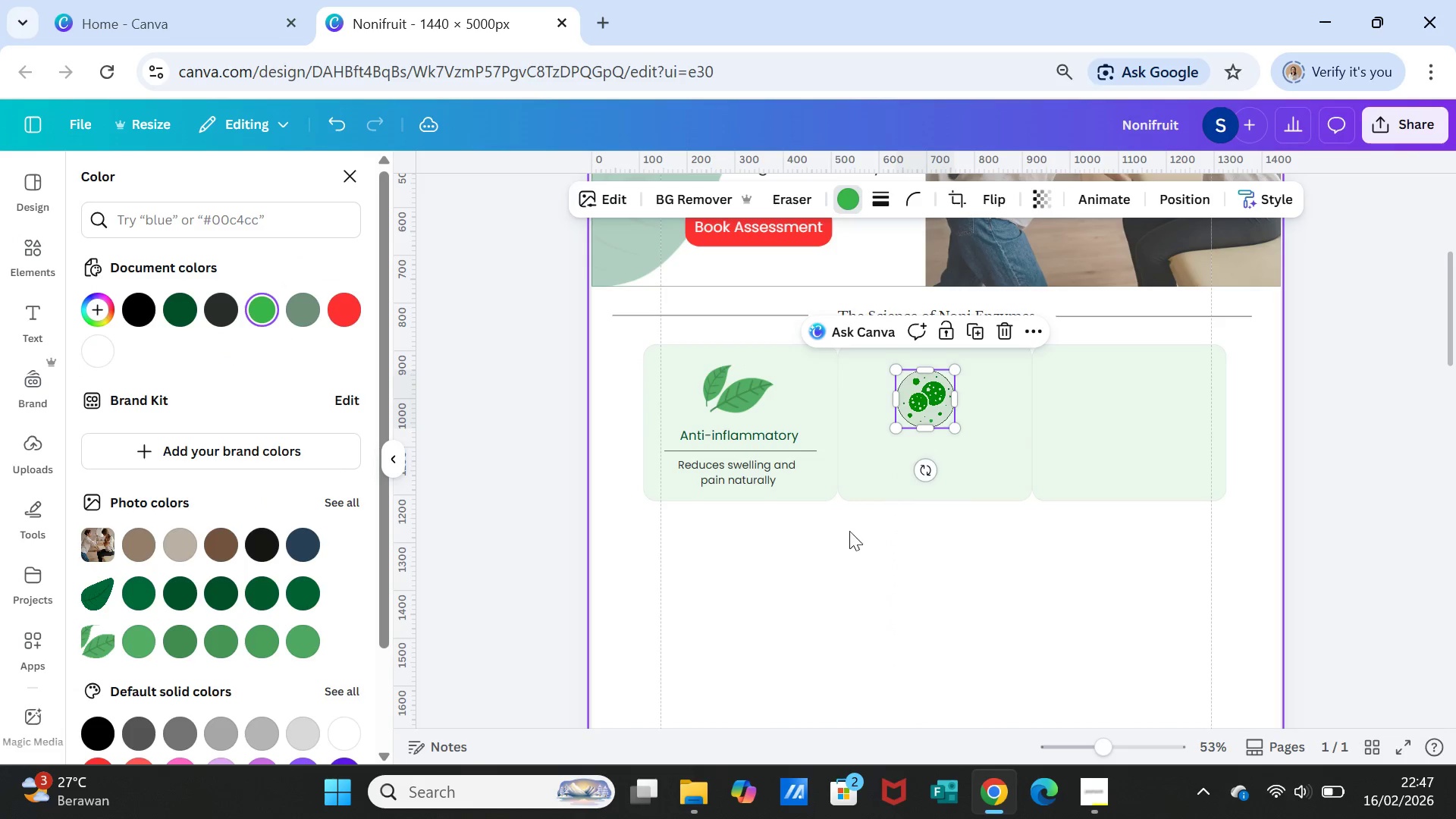 
left_click([984, 612])
 